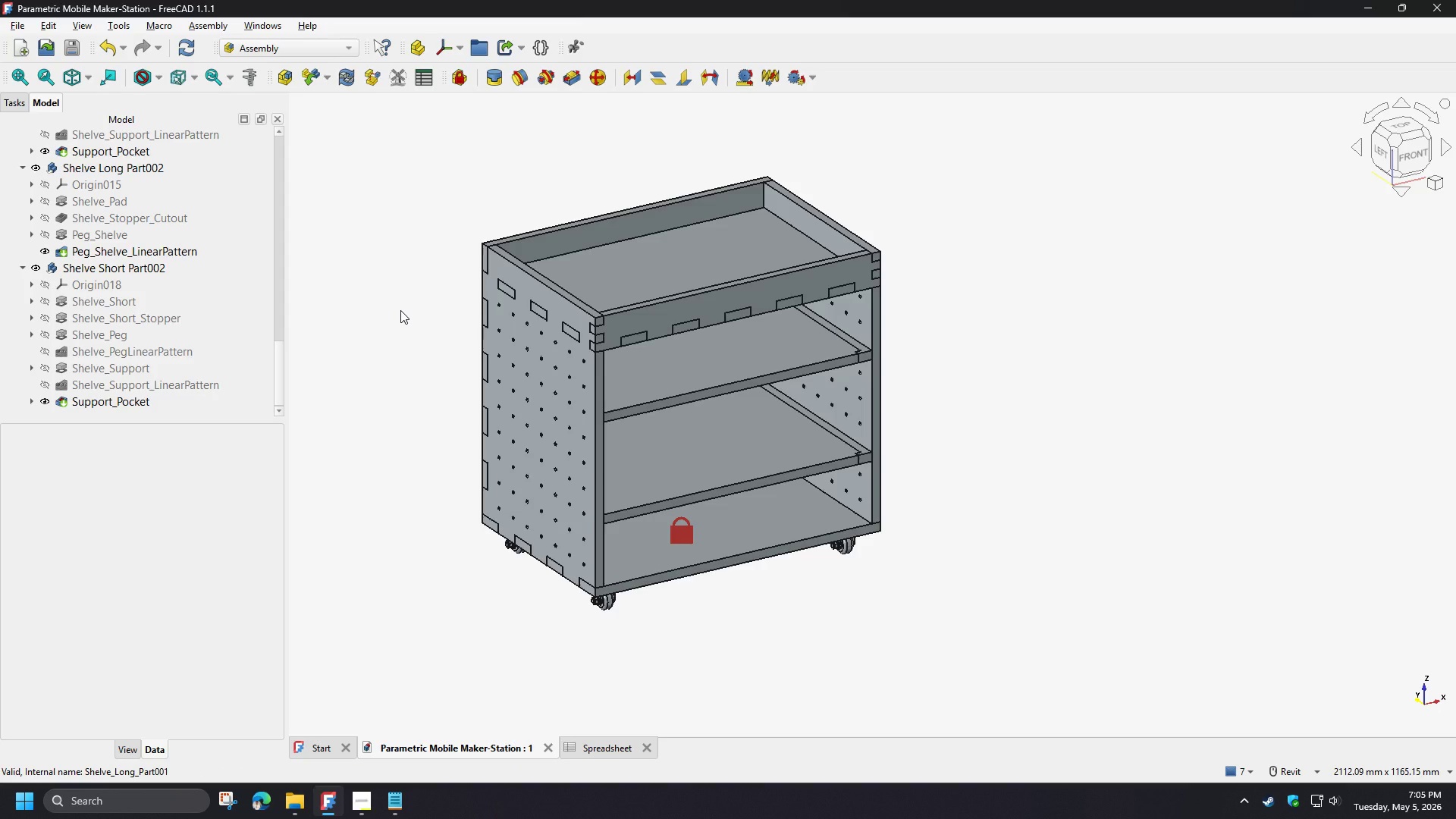 
hold_key(key=ShiftLeft, duration=1.5)
 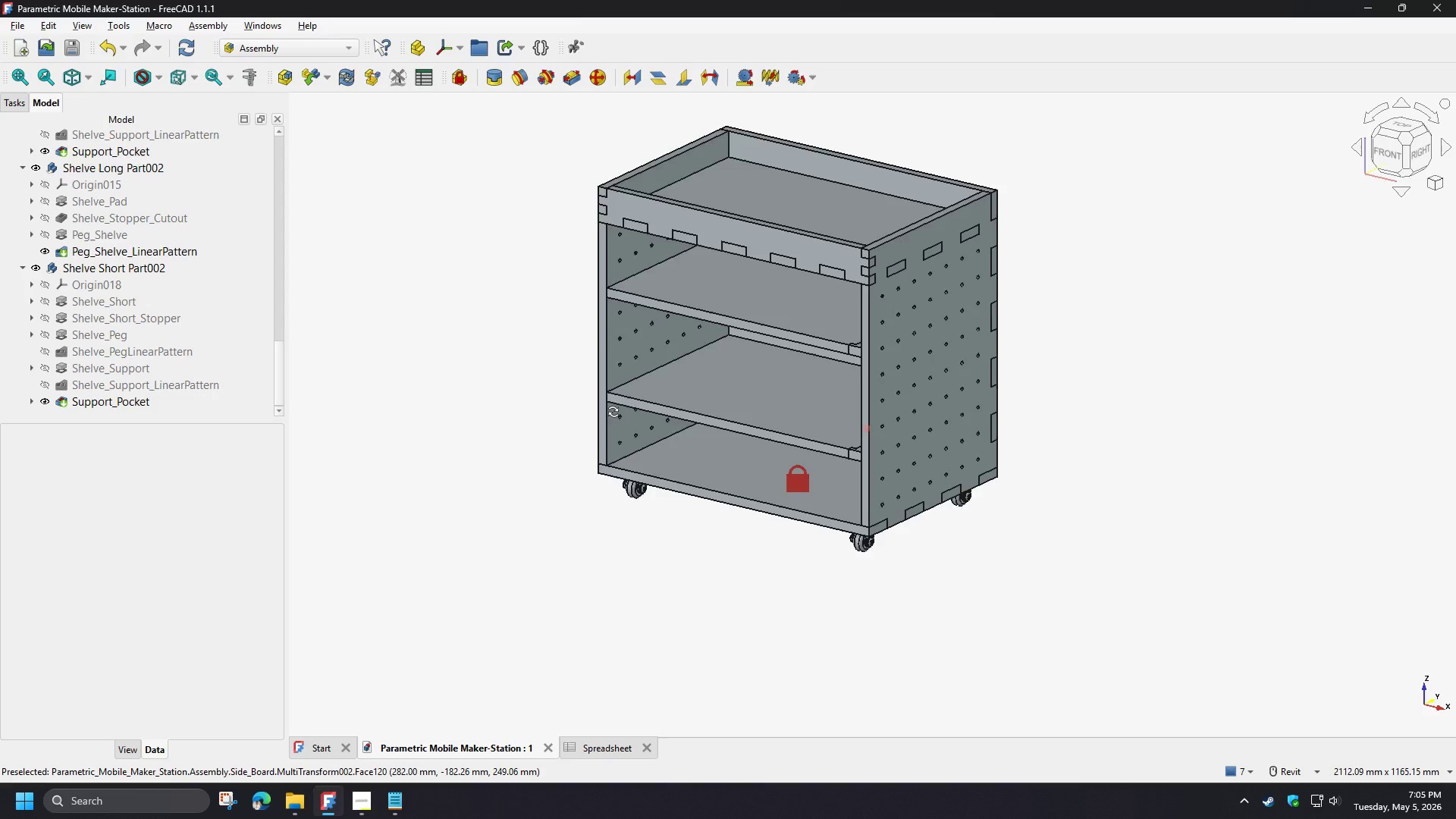 
hold_key(key=ShiftLeft, duration=0.75)
 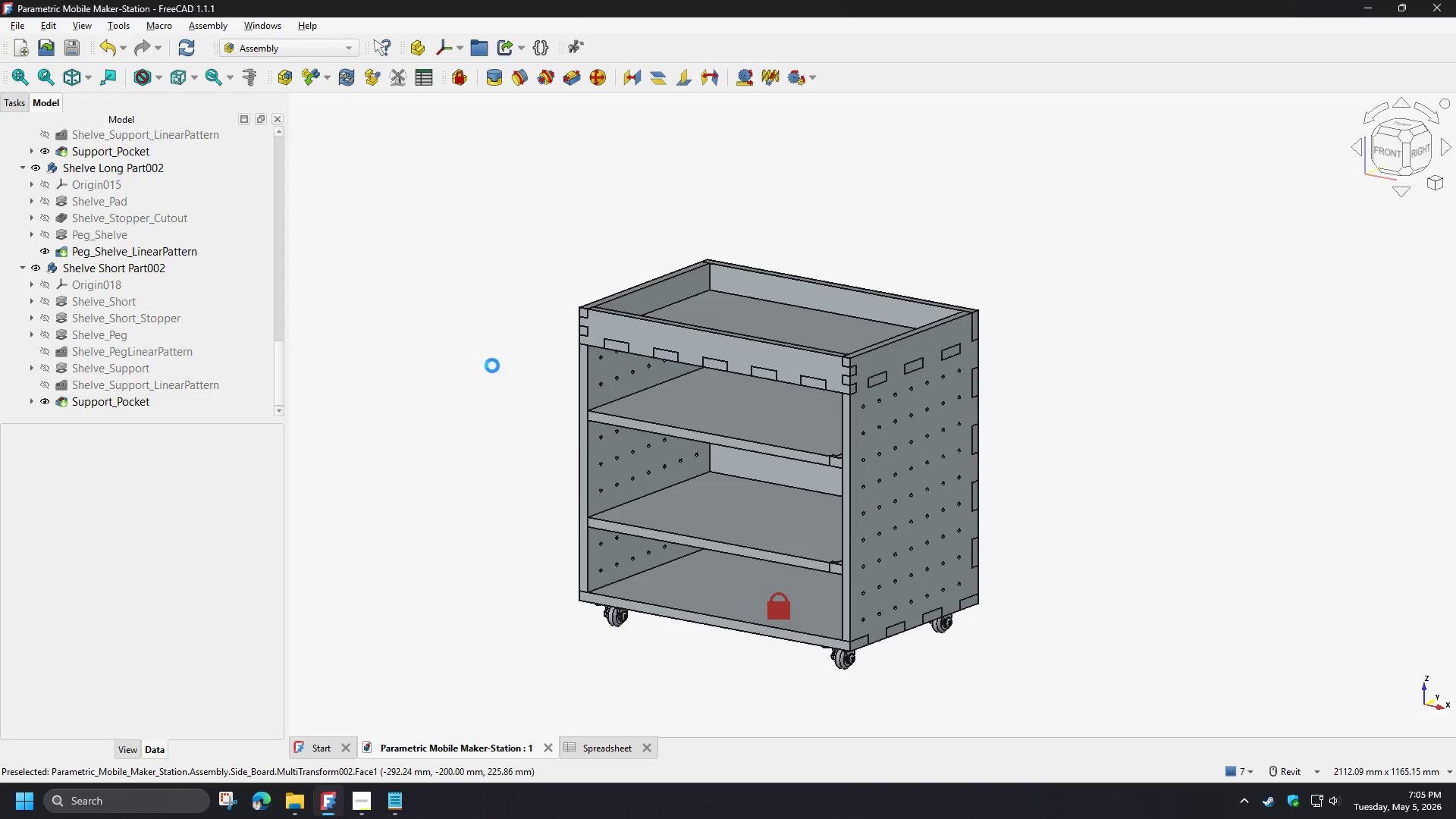 
key(Control+S)
 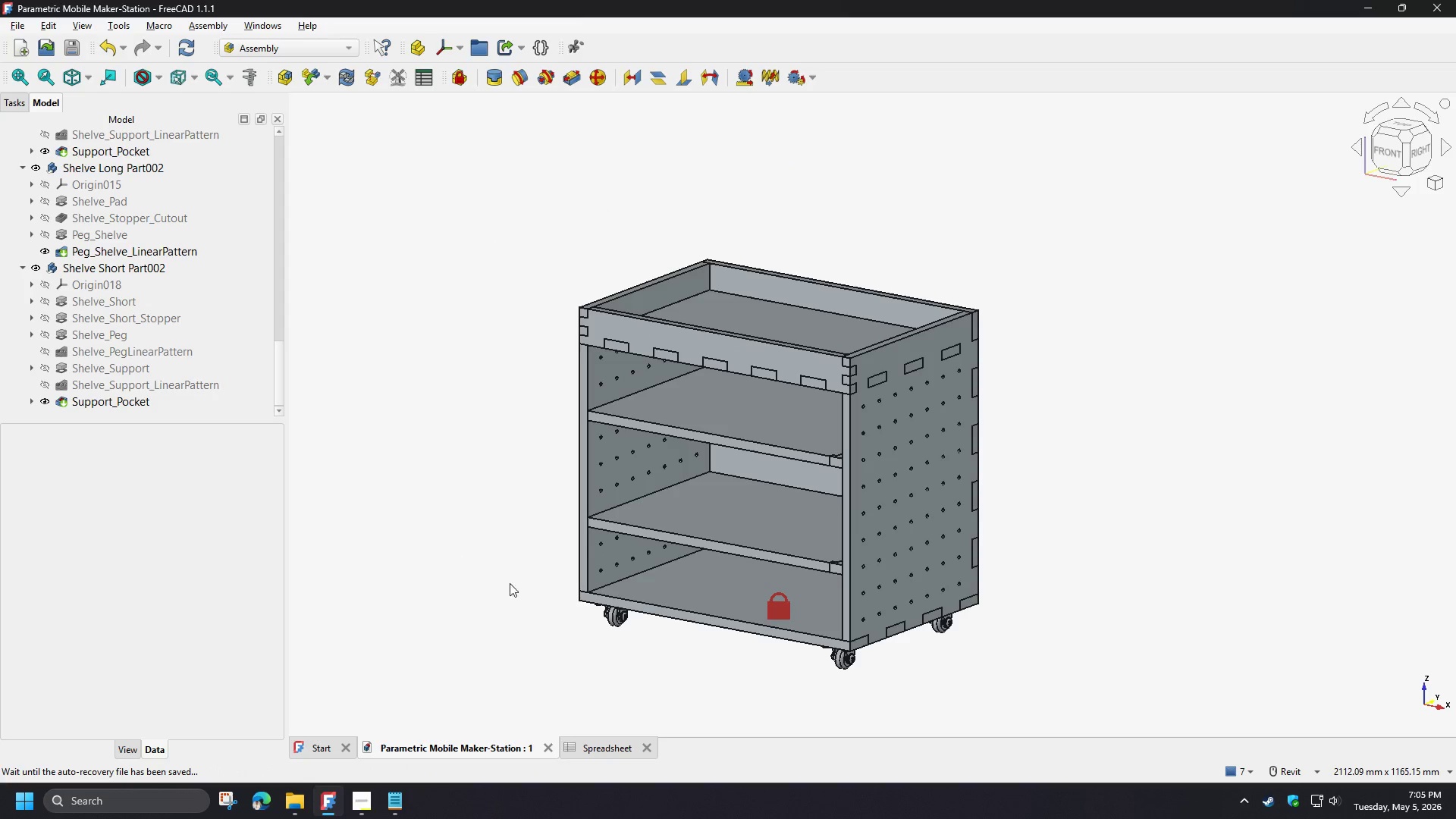 
left_click([592, 749])
 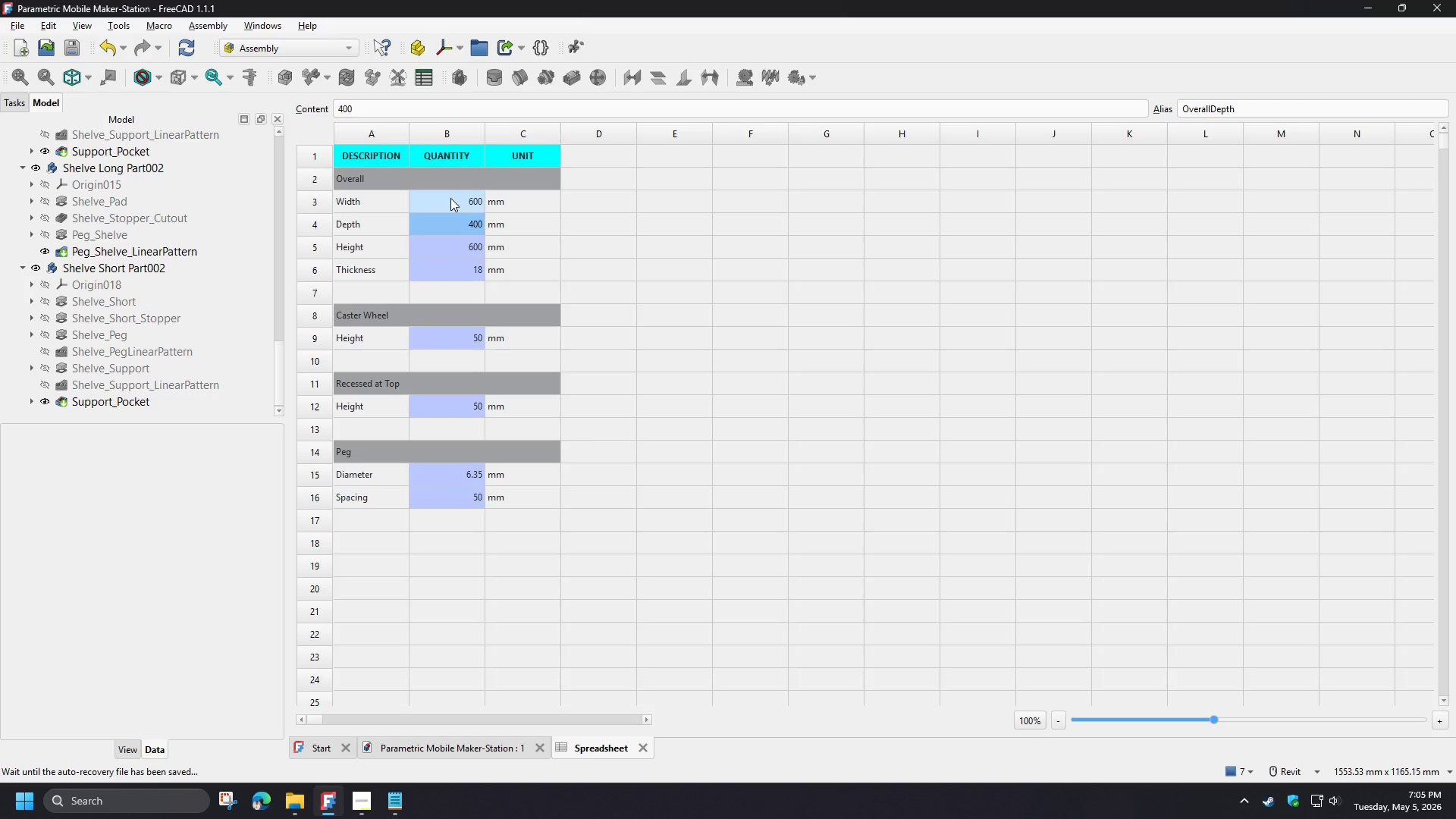 
left_click([450, 198])
 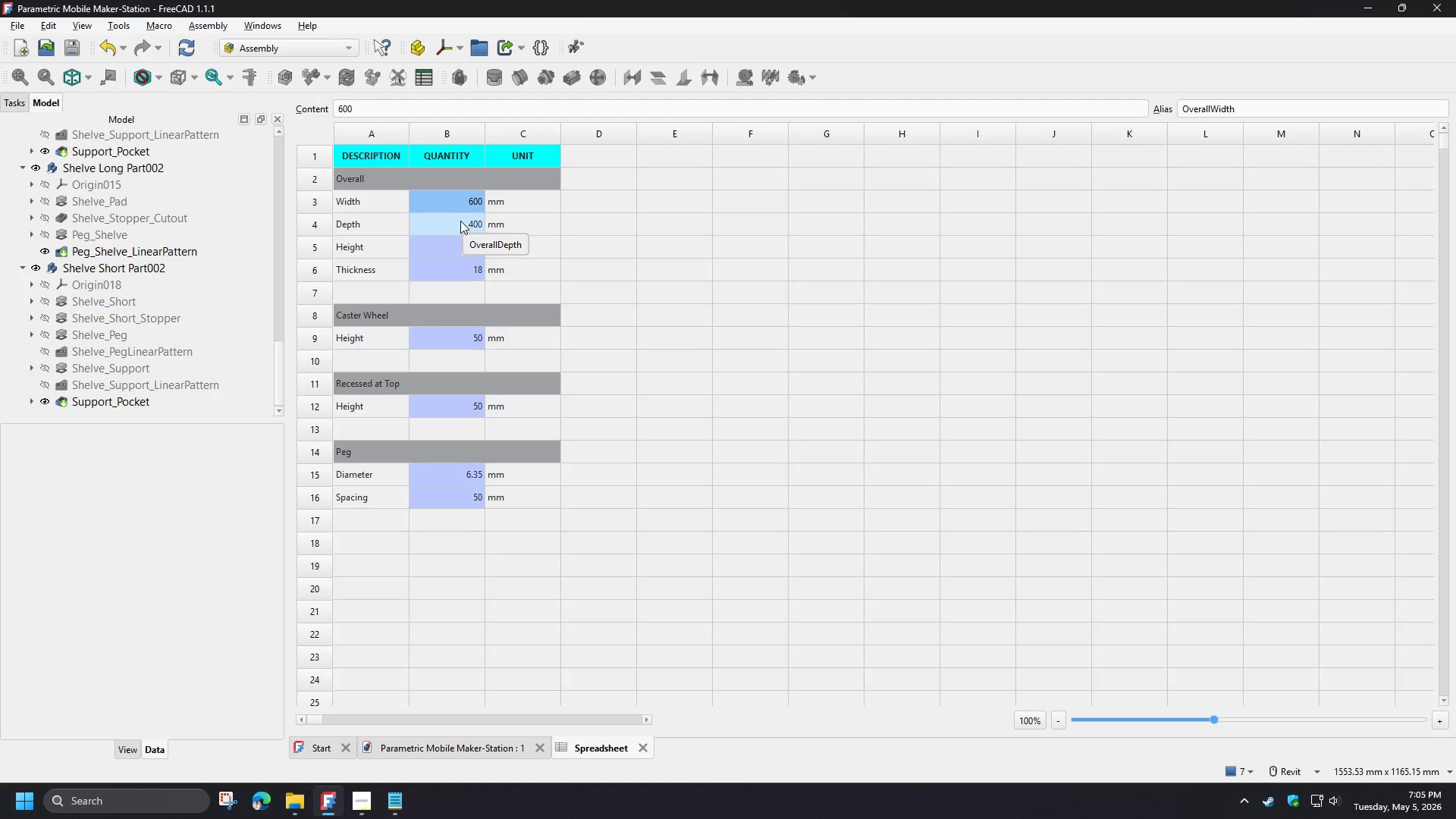 
key(Numpad8)
 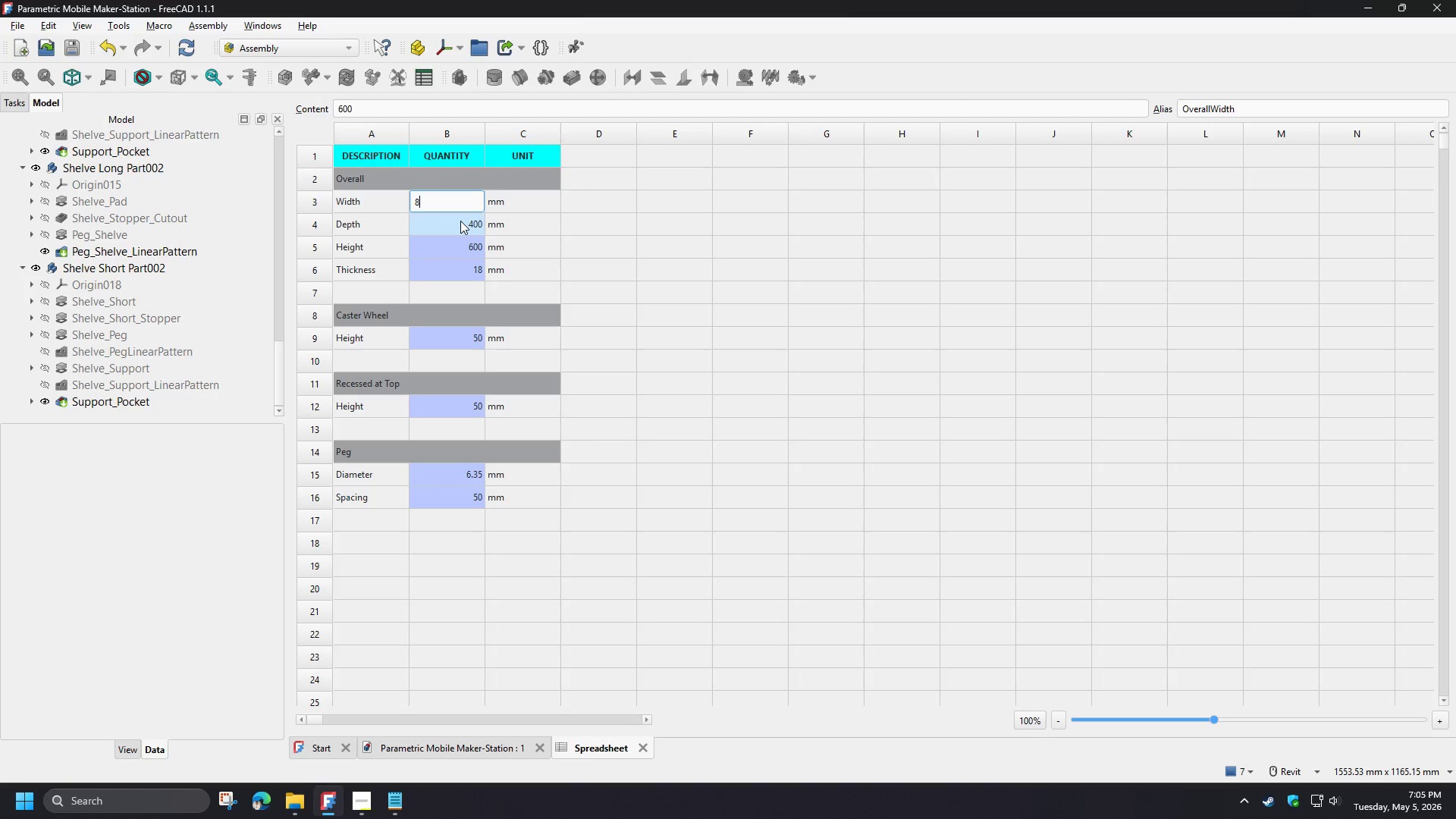 
key(Numpad0)
 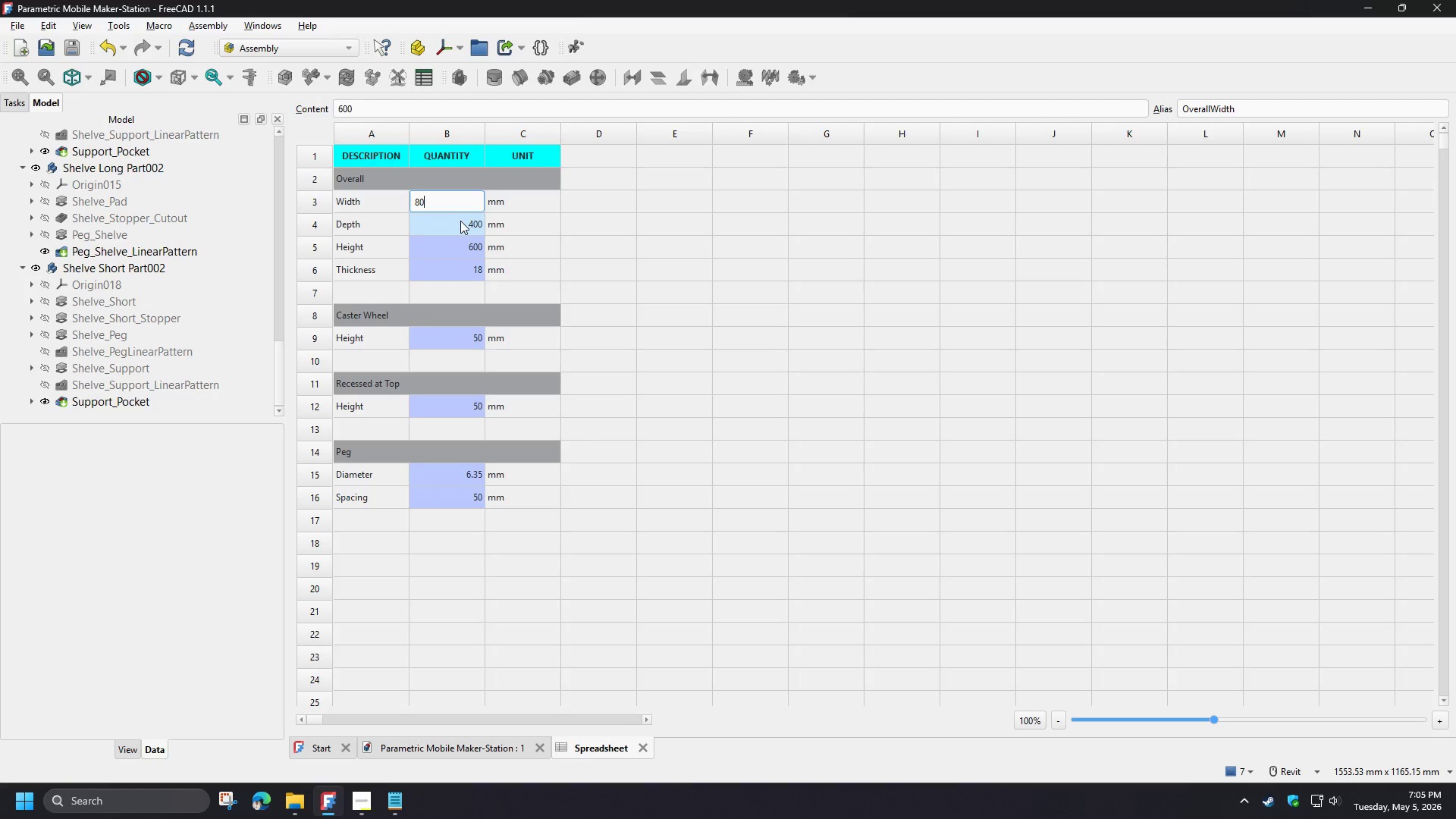 
key(Numpad0)
 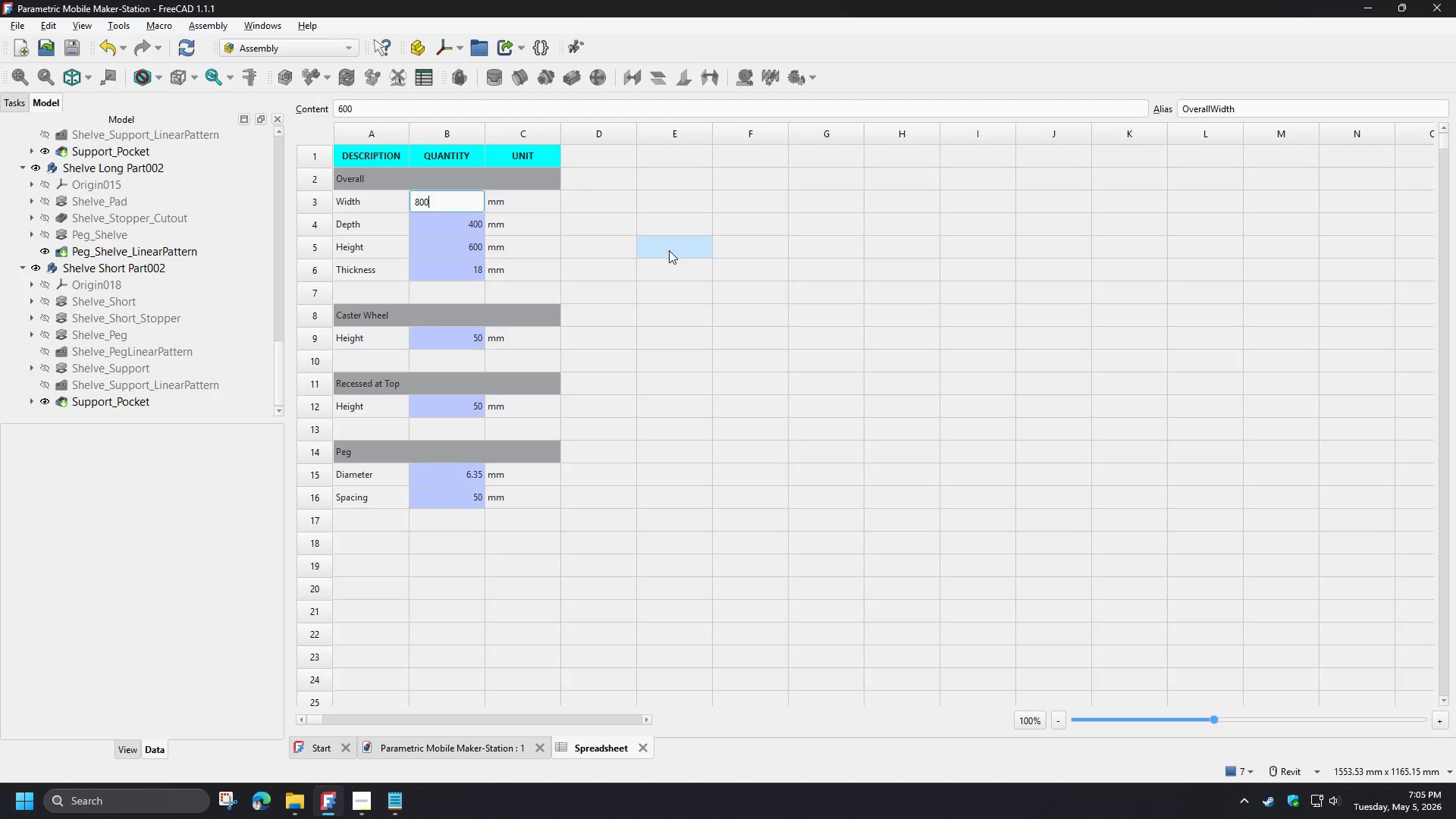 
left_click([669, 250])
 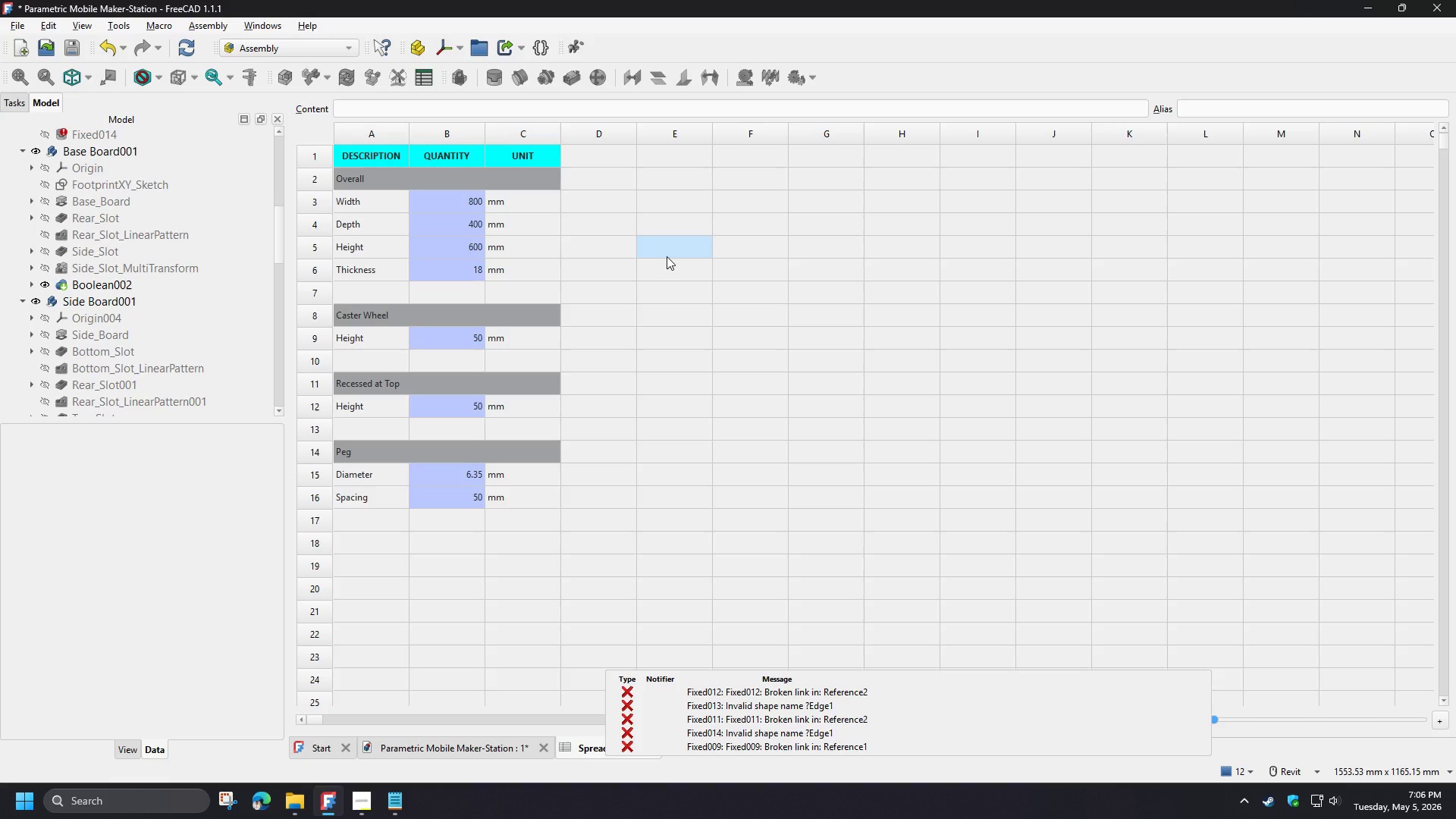 
wait(25.67)
 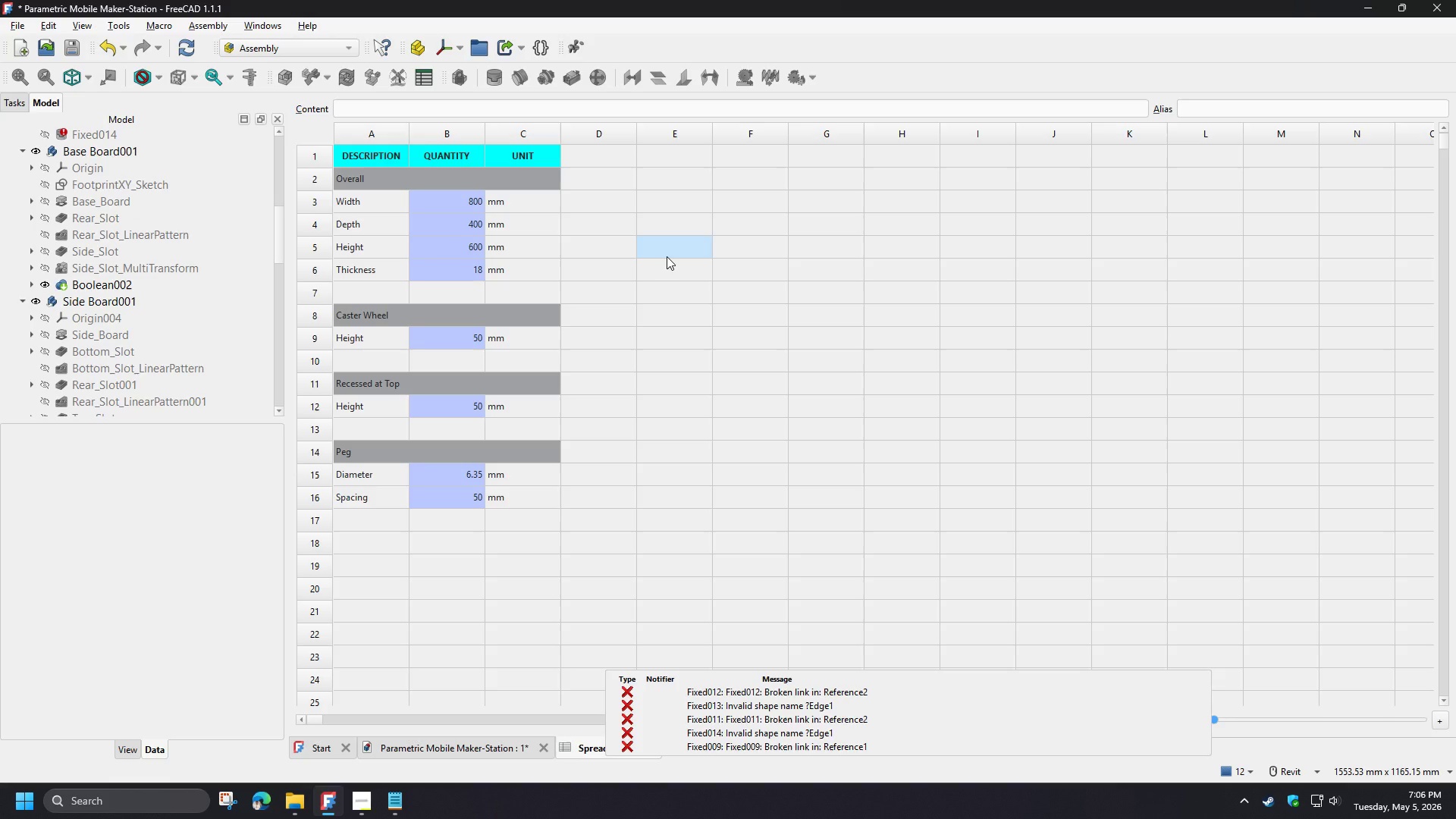 
left_click([460, 744])
 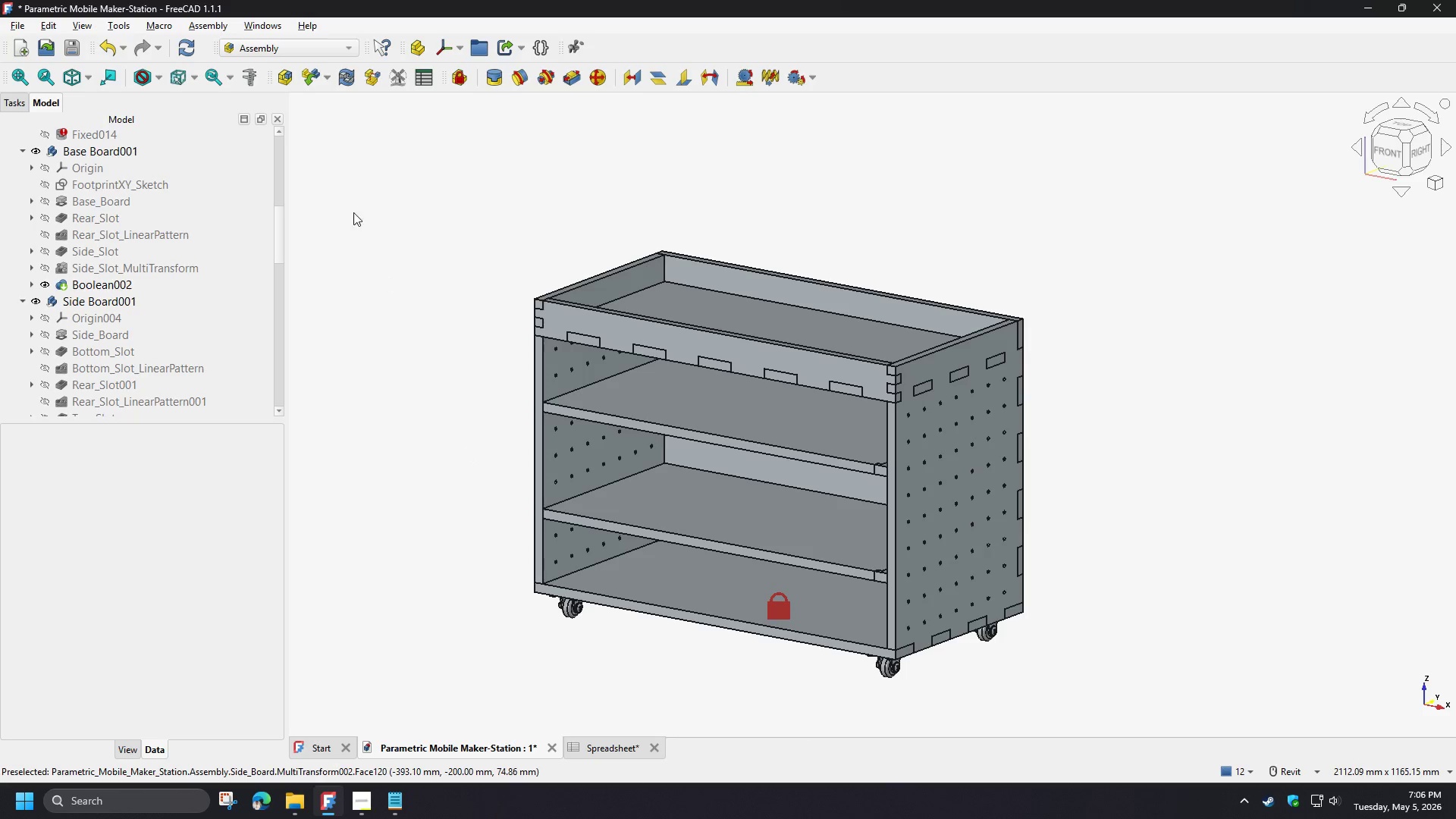 
left_click([190, 54])
 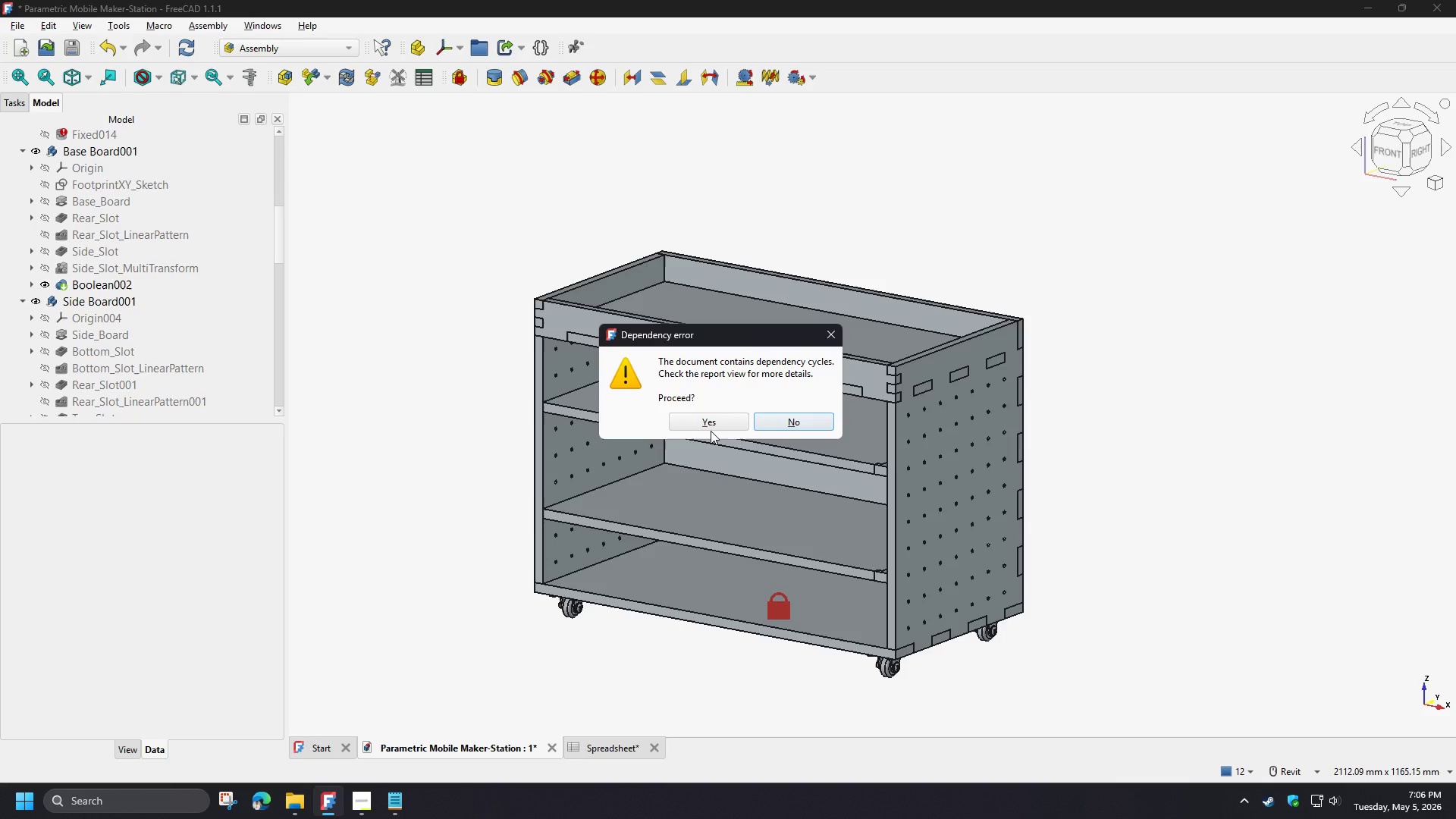 
left_click([707, 427])
 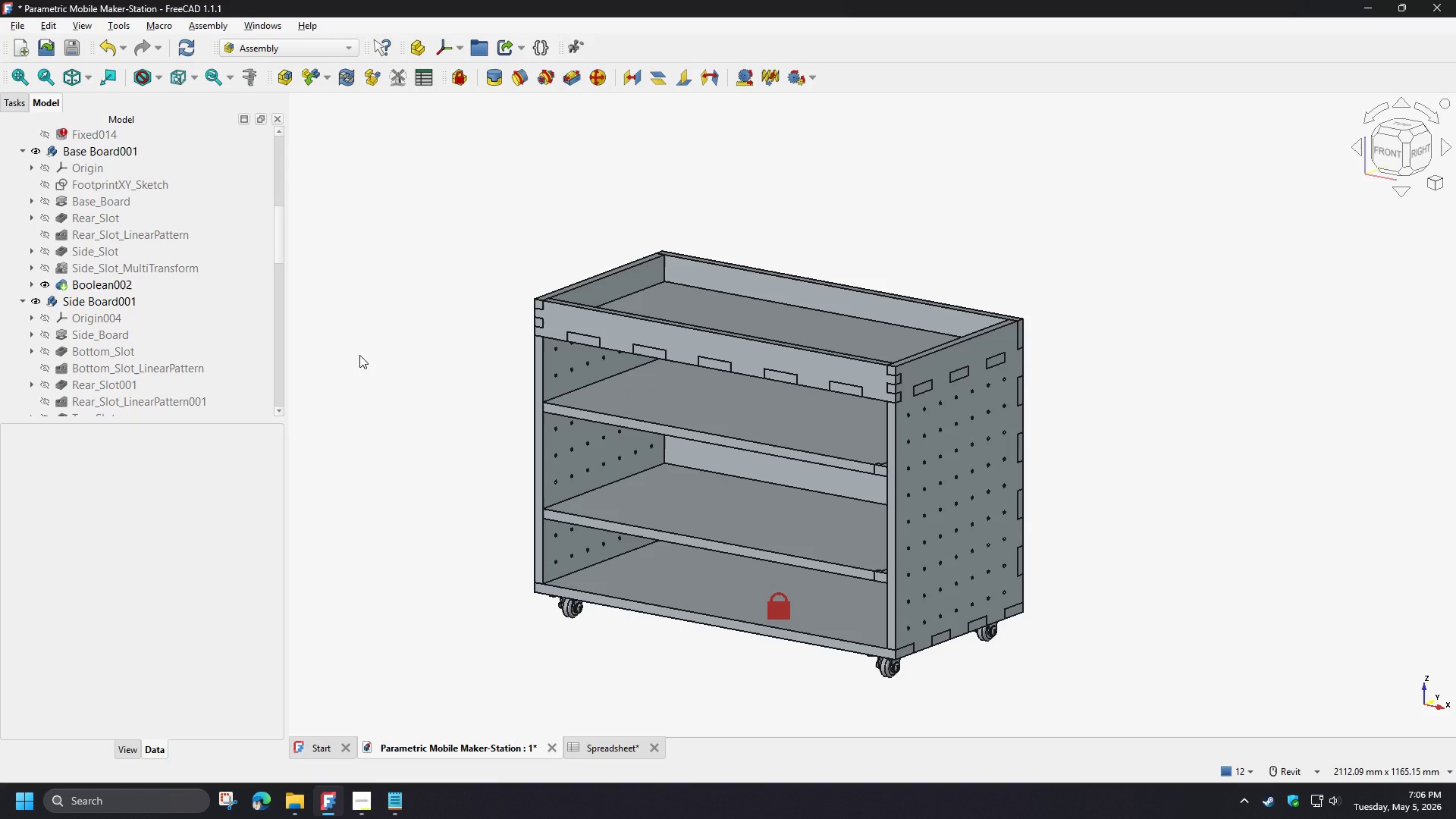 
wait(9.38)
 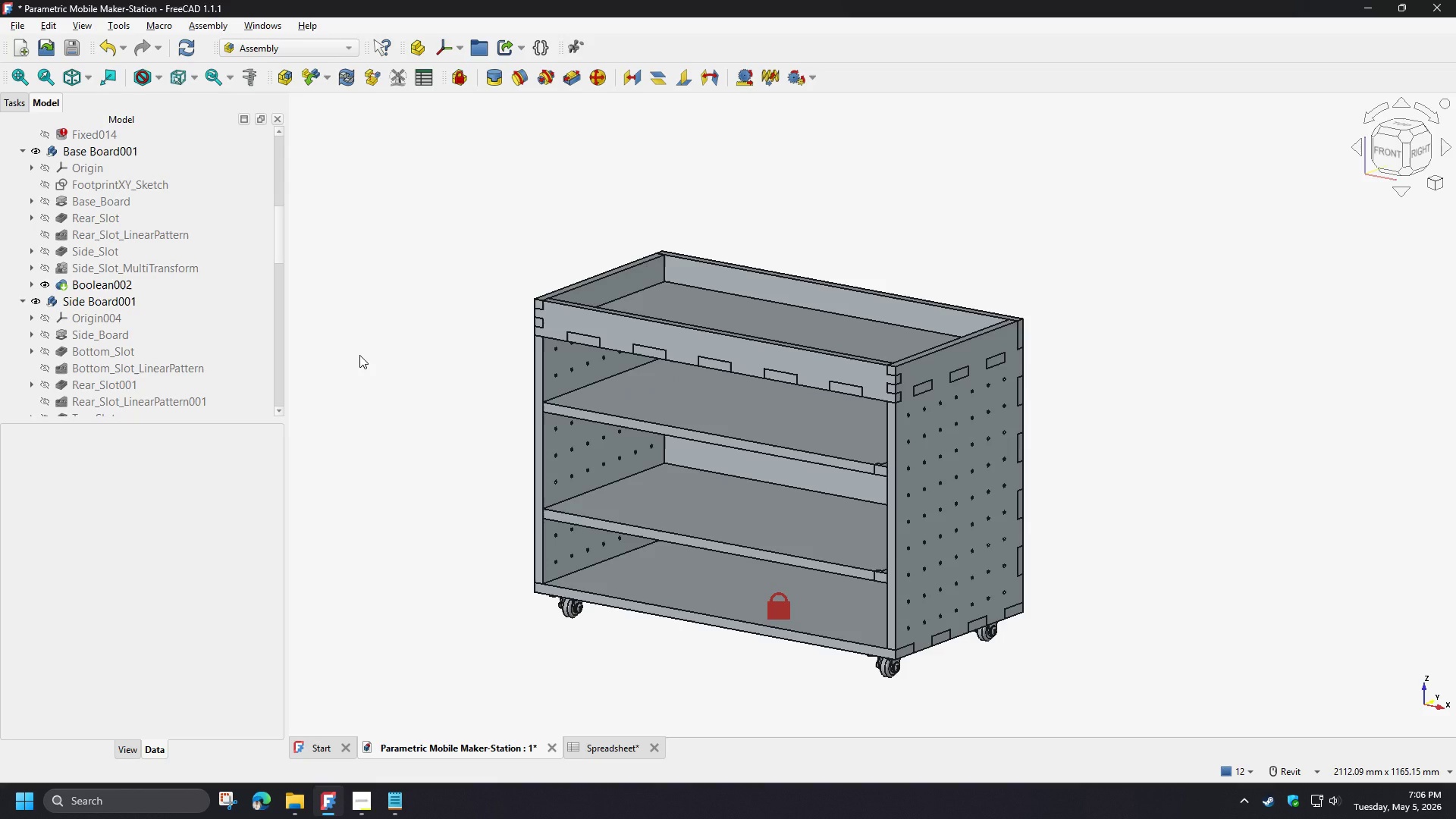 
scroll: coordinate [808, 474], scroll_direction: up, amount: 2.0
 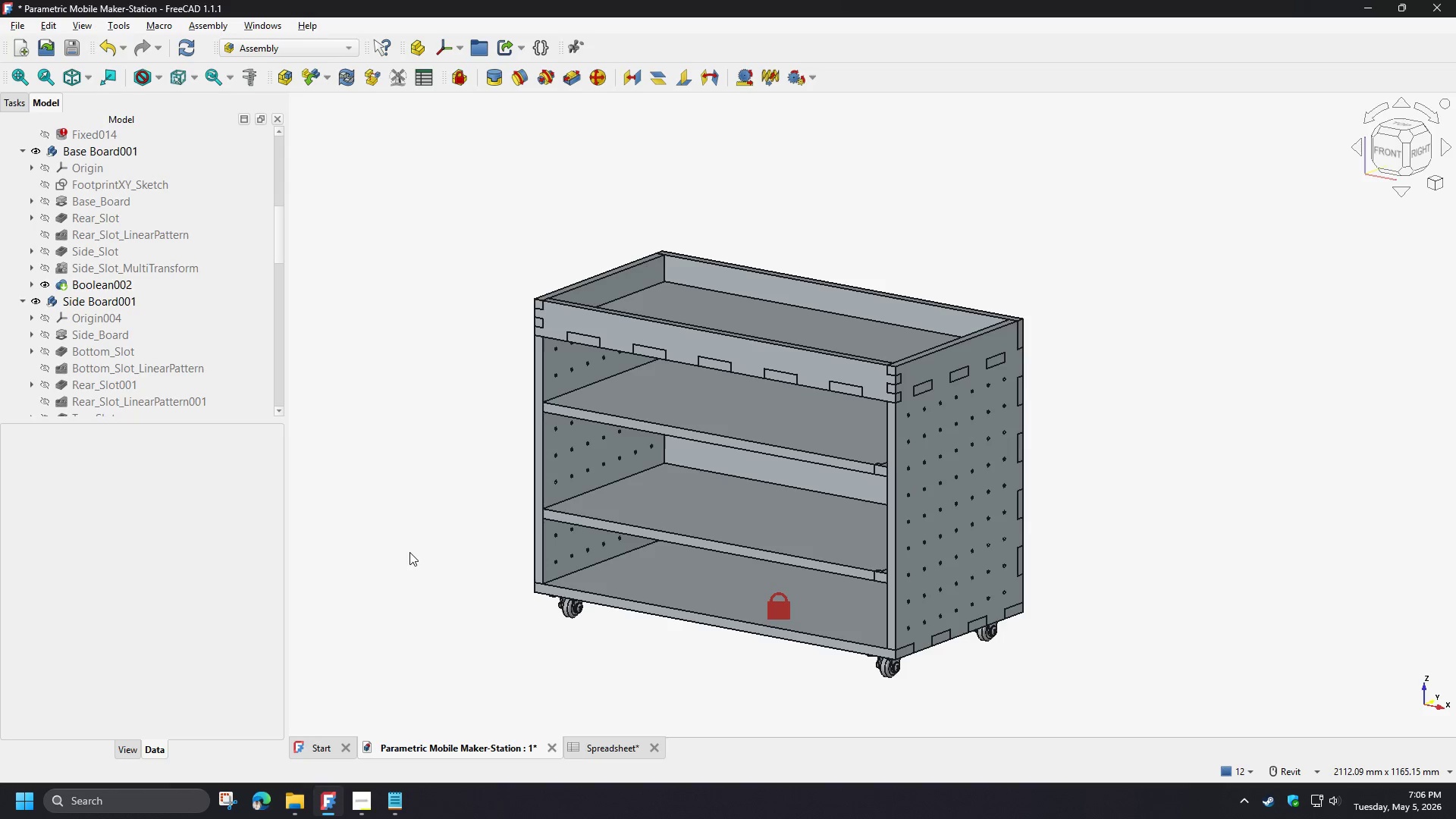 
left_click_drag(start_coordinate=[422, 519], to_coordinate=[338, 548])
 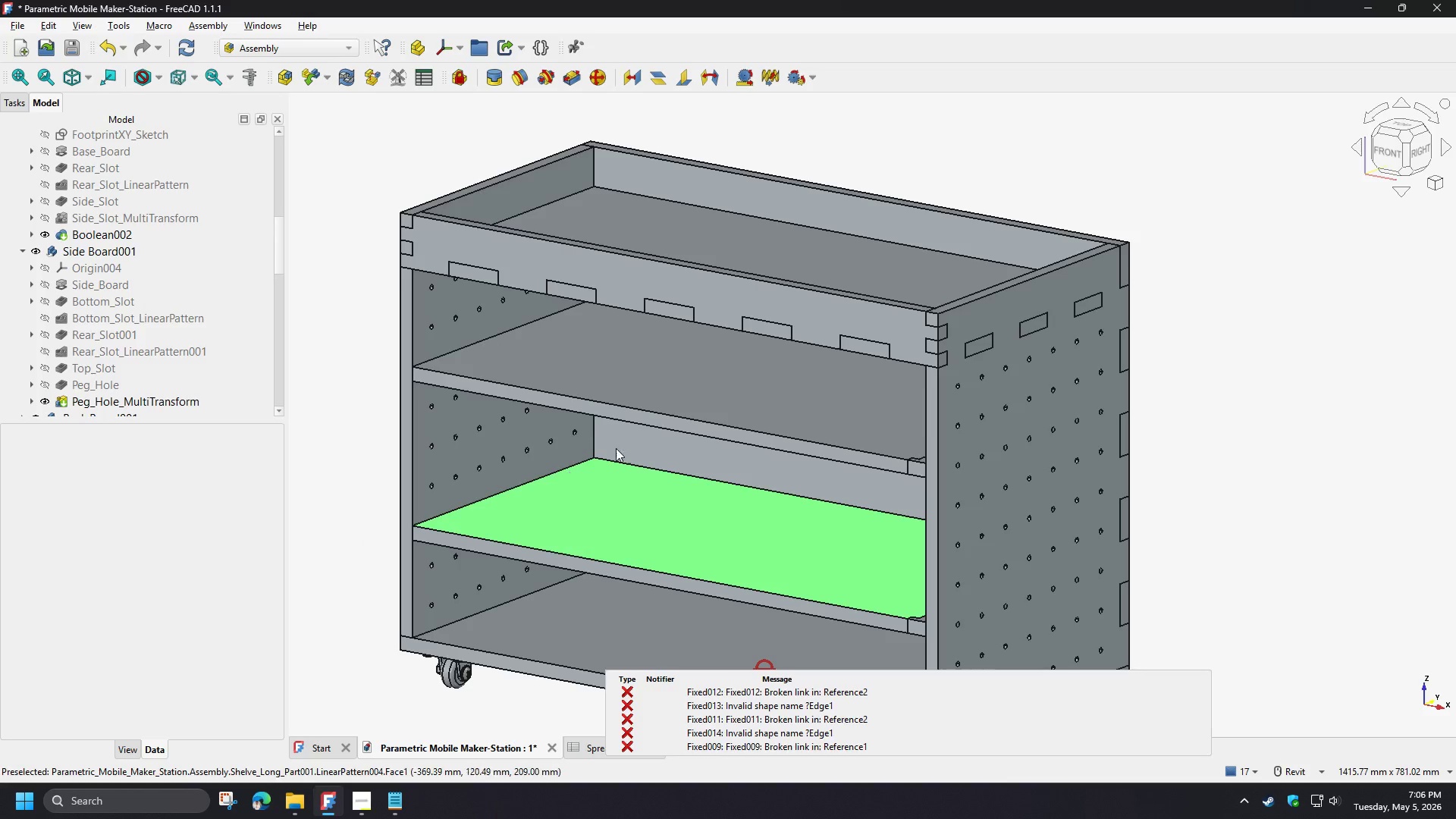 
left_click([338, 548])
 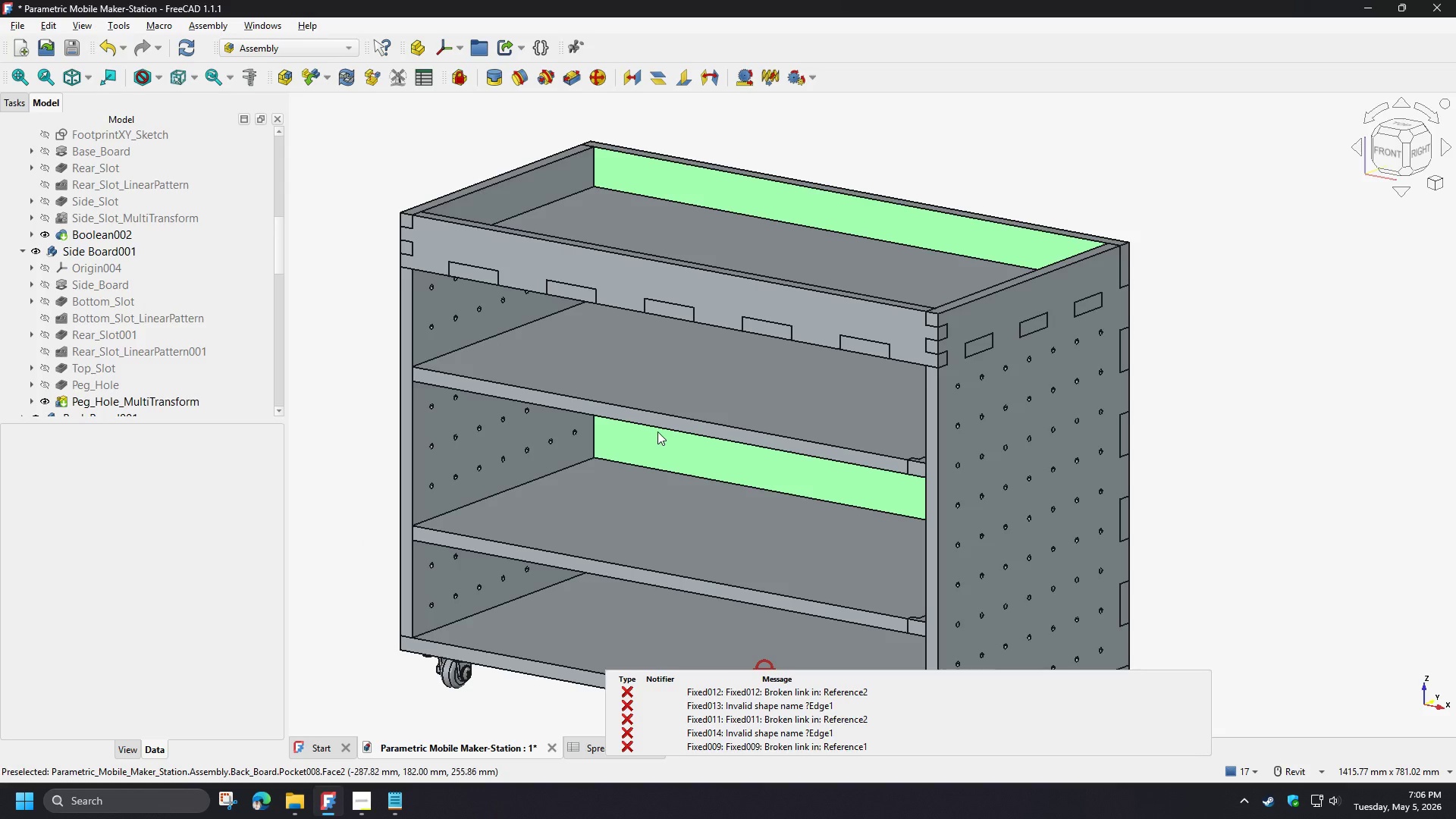 
scroll: coordinate [657, 431], scroll_direction: down, amount: 3.0
 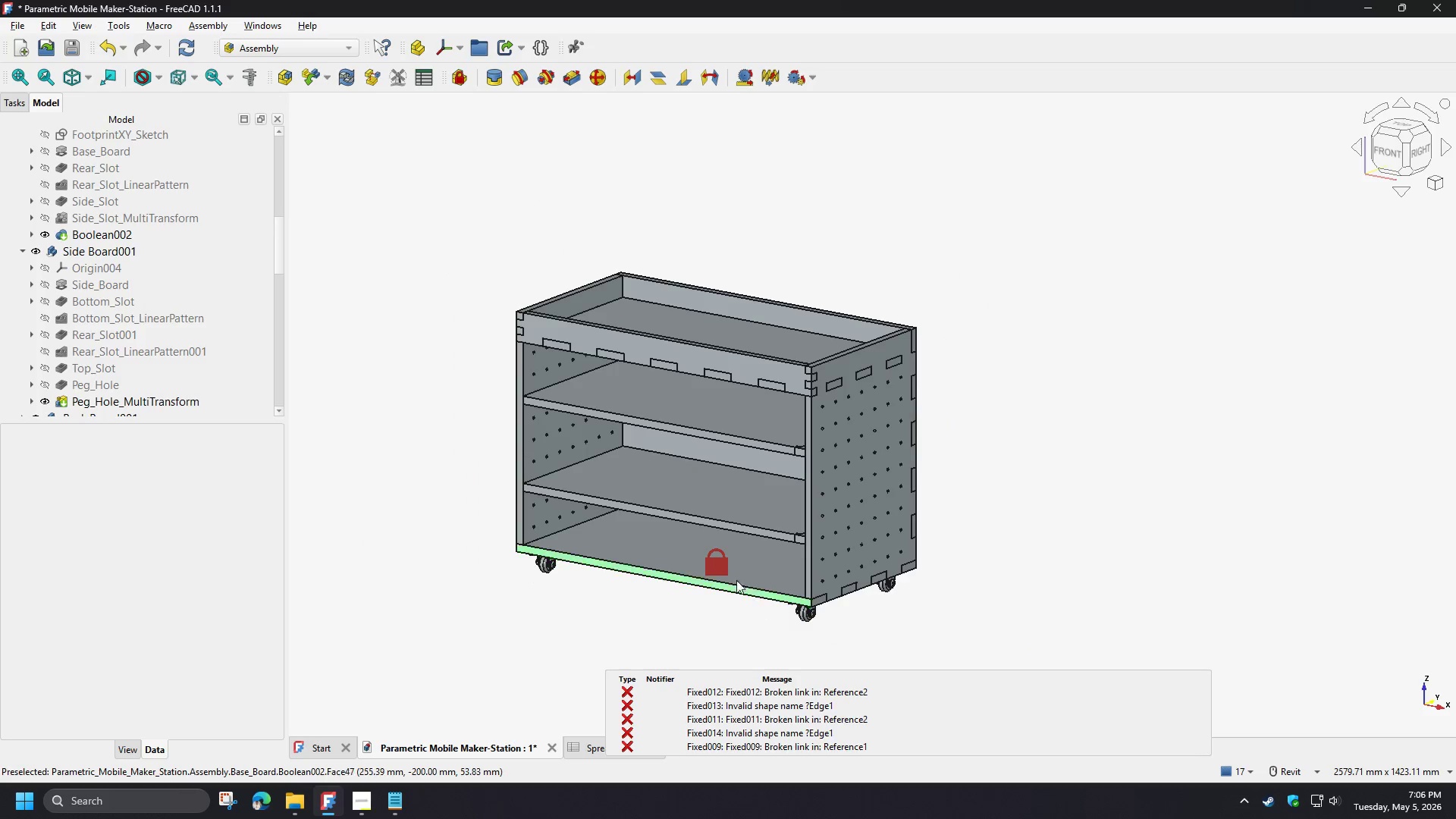 
hold_key(key=ShiftLeft, duration=1.5)
 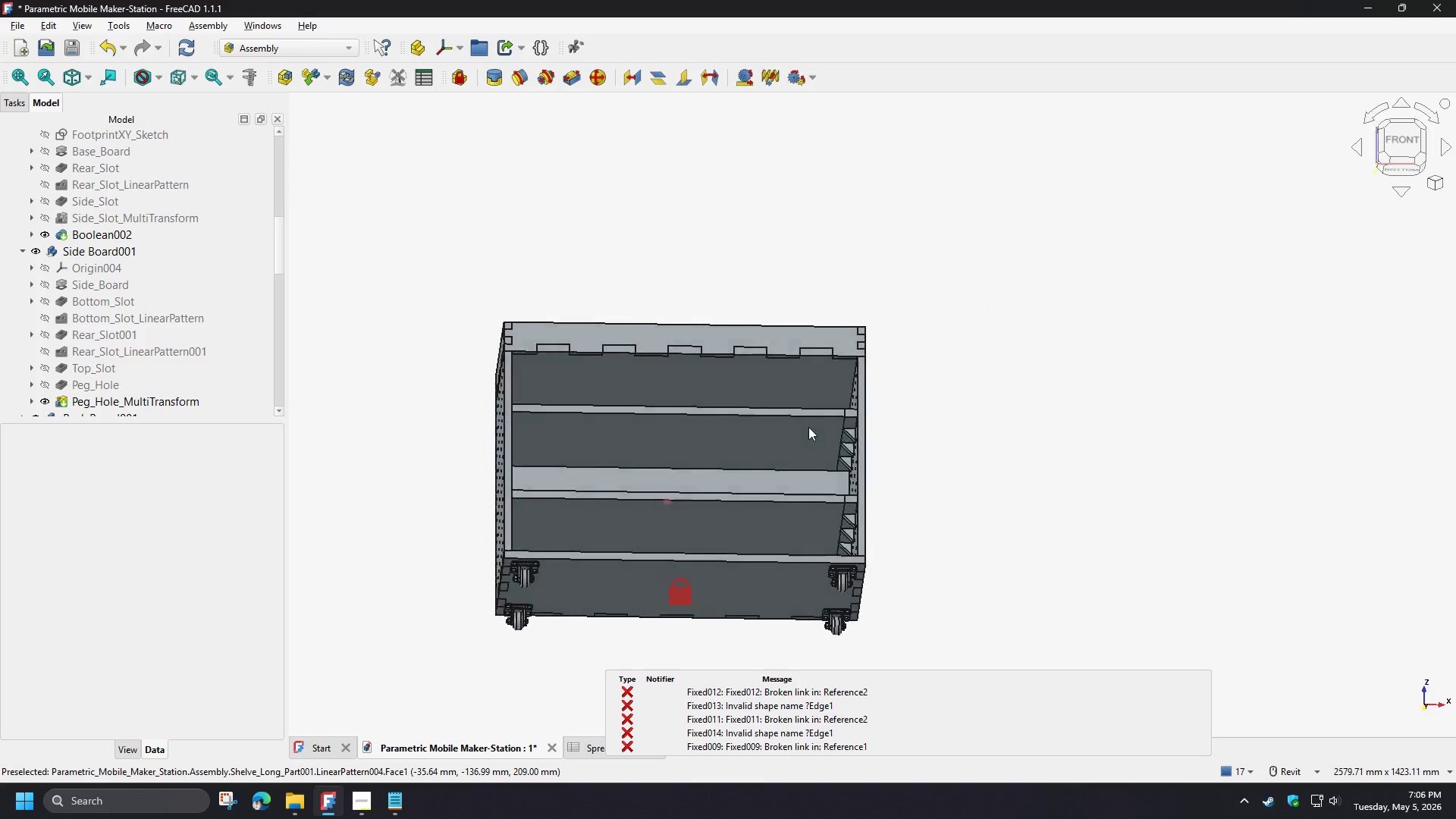 
hold_key(key=ShiftLeft, duration=1.52)
 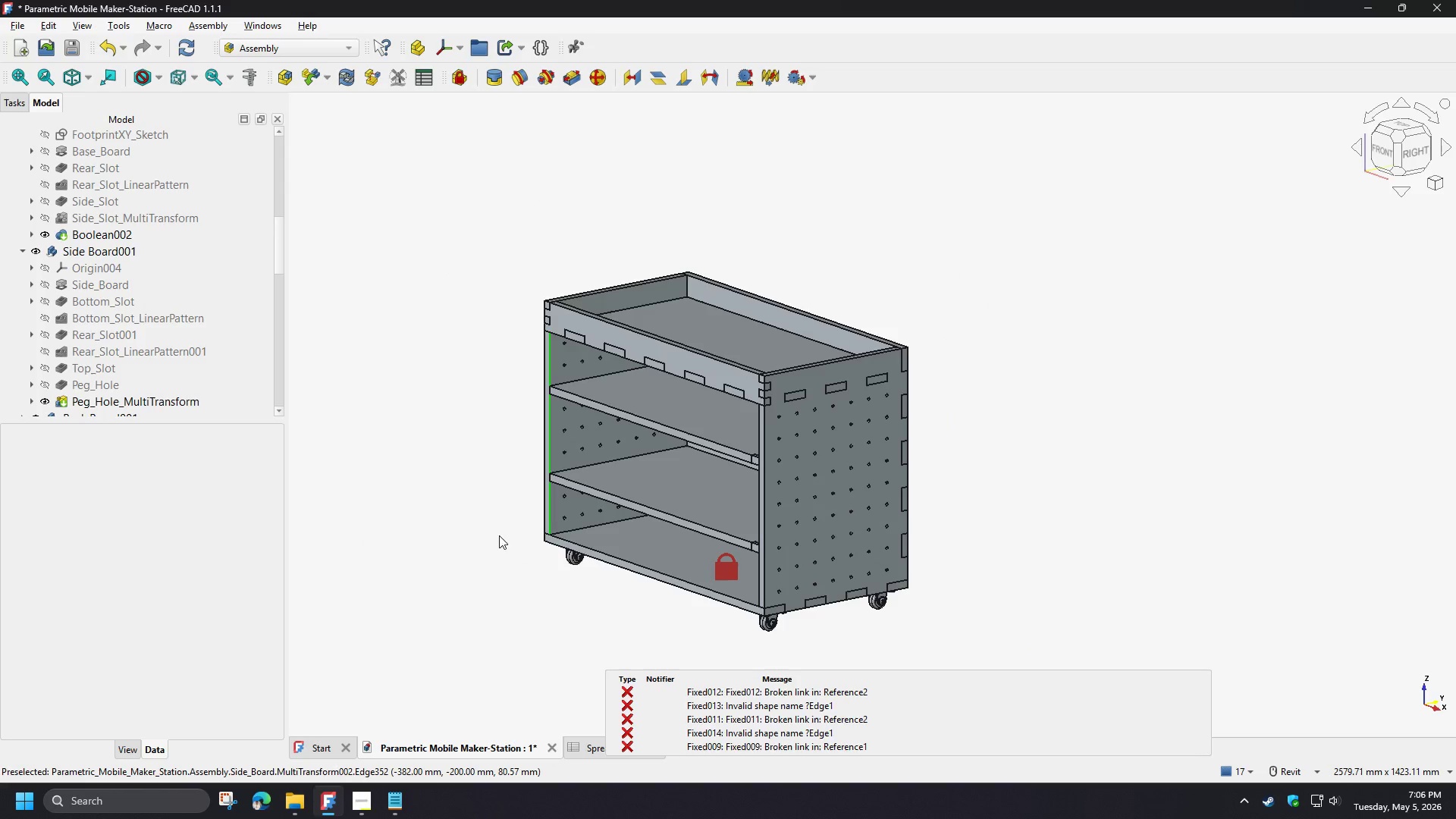 
hold_key(key=ShiftLeft, duration=0.34)
 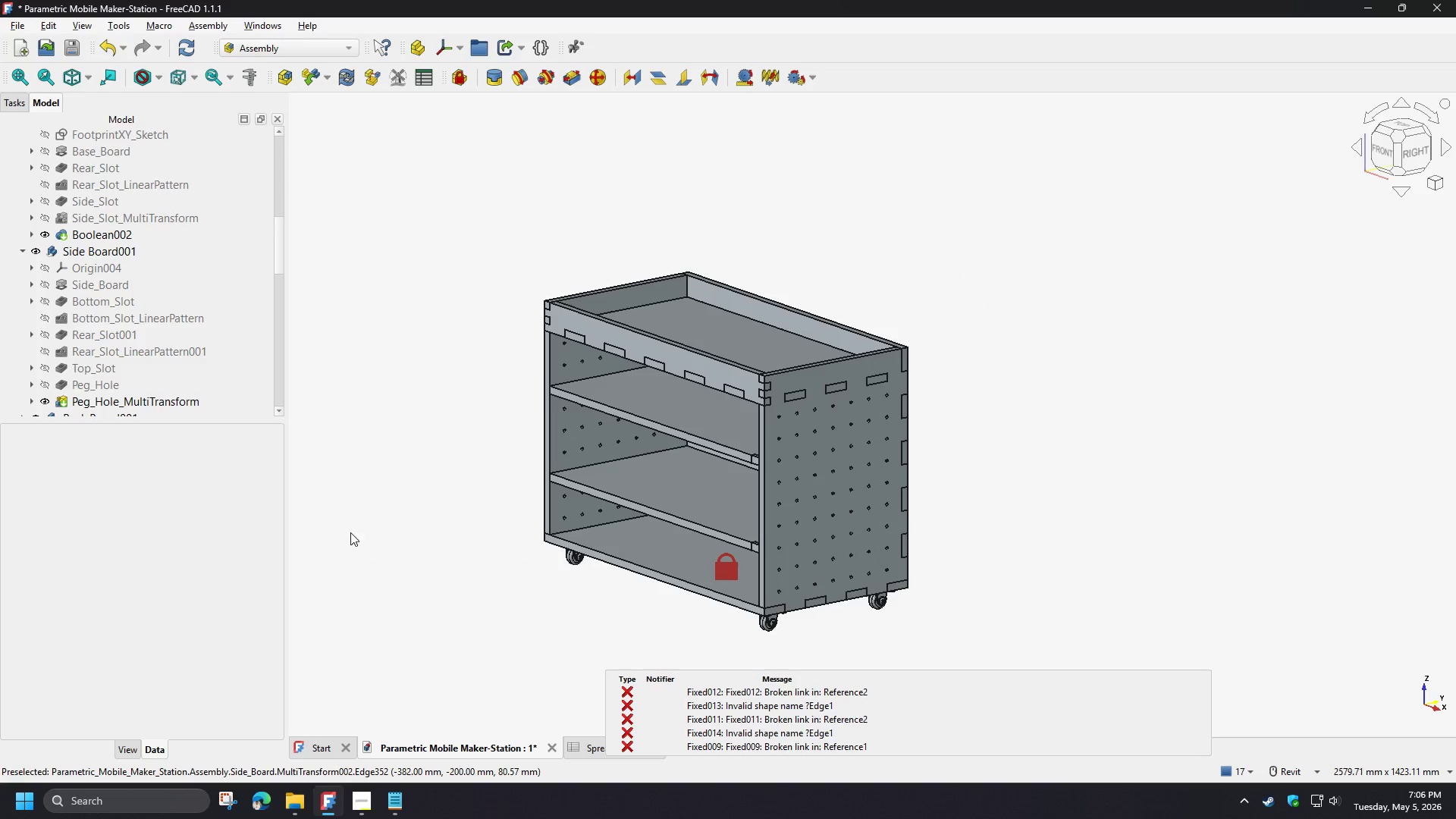 
scroll: coordinate [154, 335], scroll_direction: up, amount: 10.0
 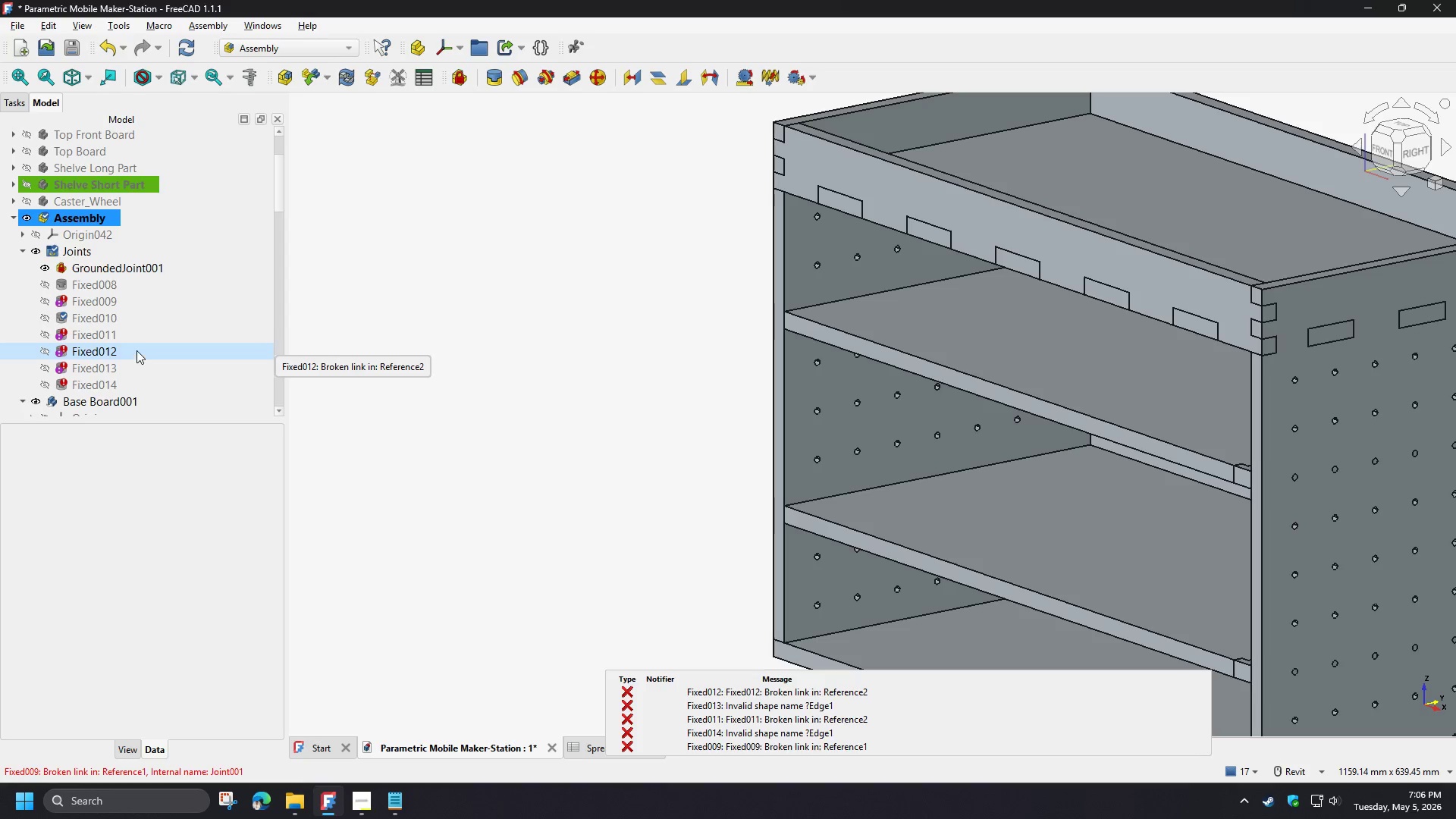 
wait(7.1)
 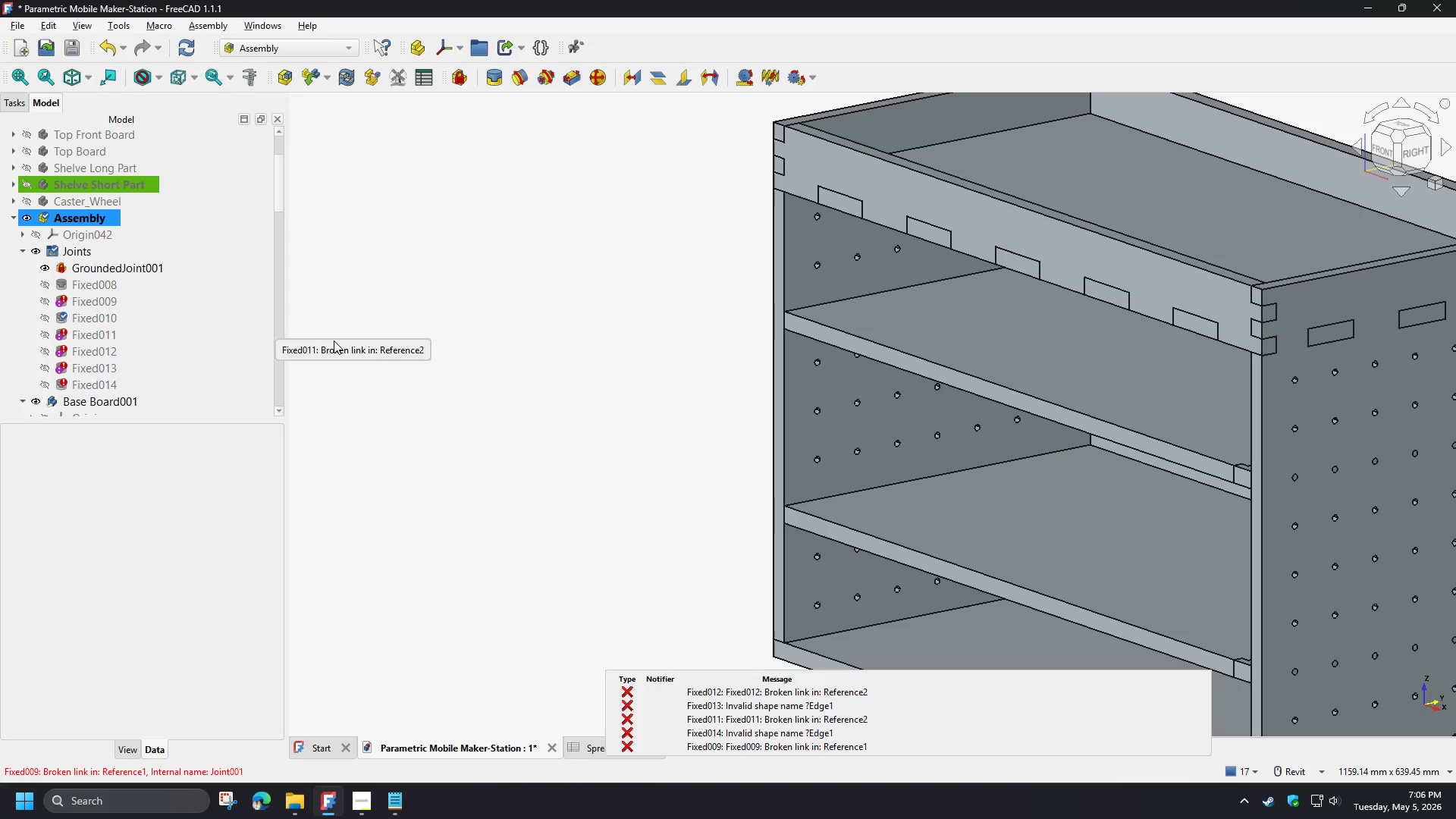 
double_click([66, 215])
 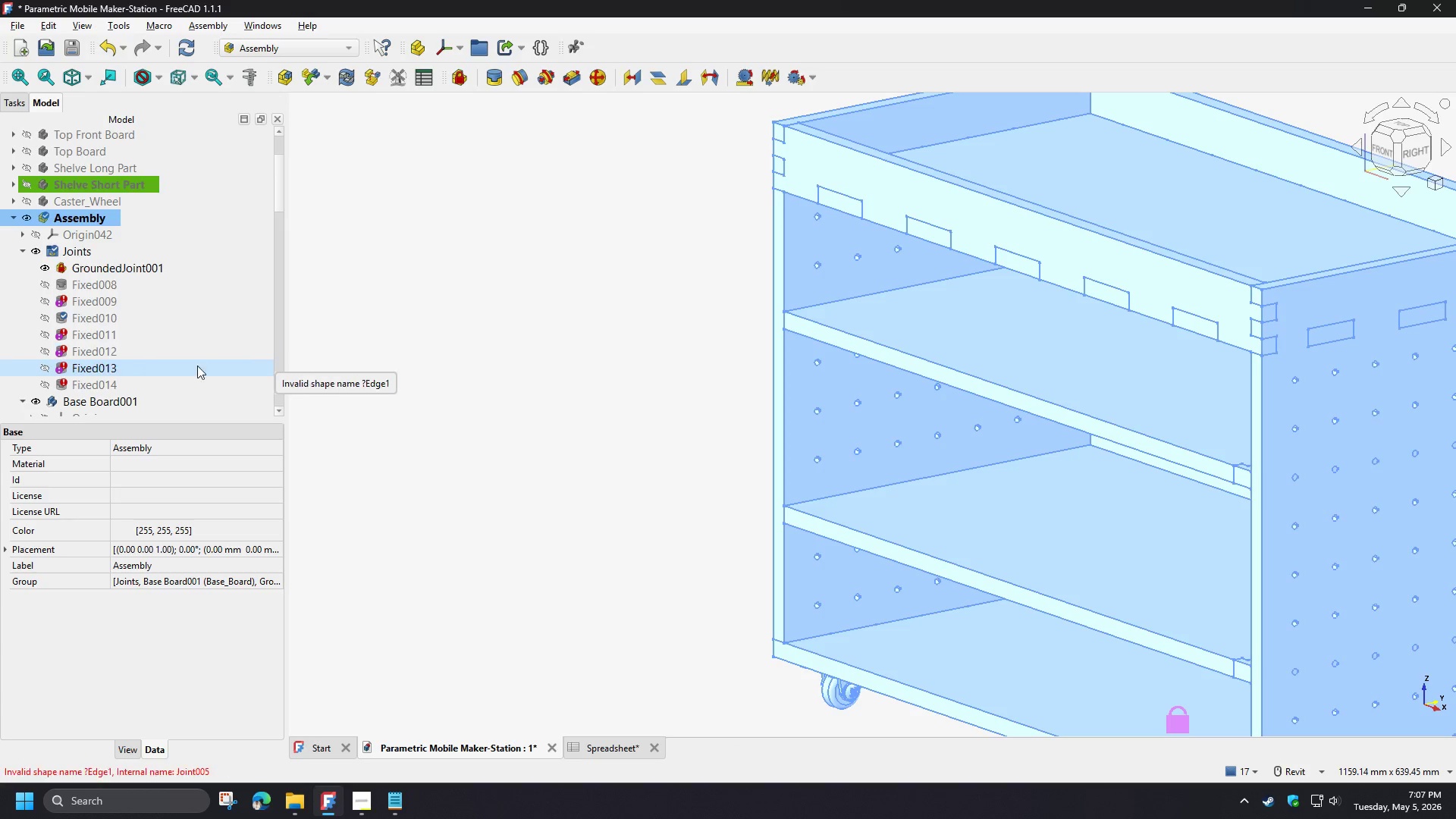 
mouse_move([194, 377])
 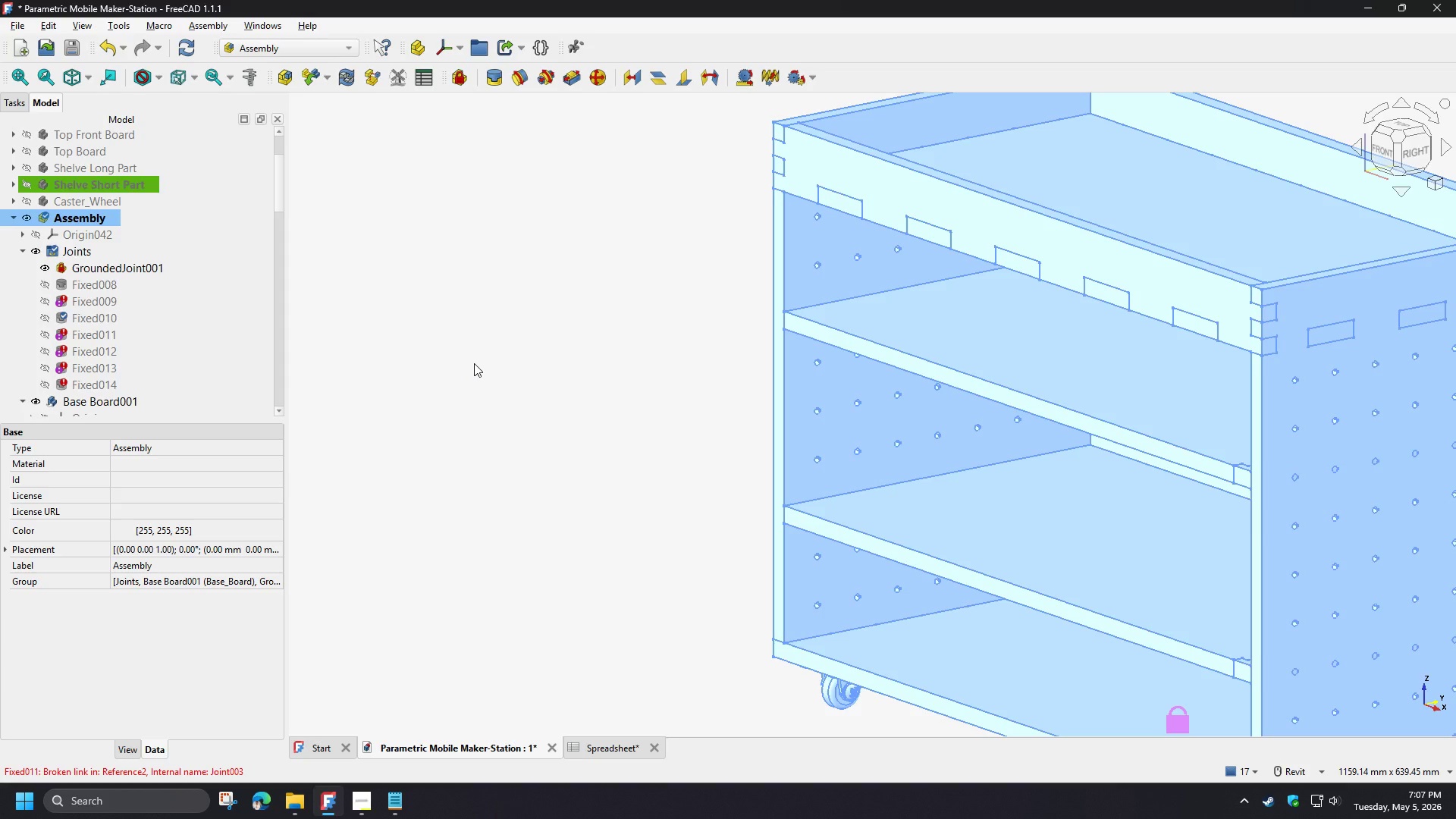 
left_click([474, 363])
 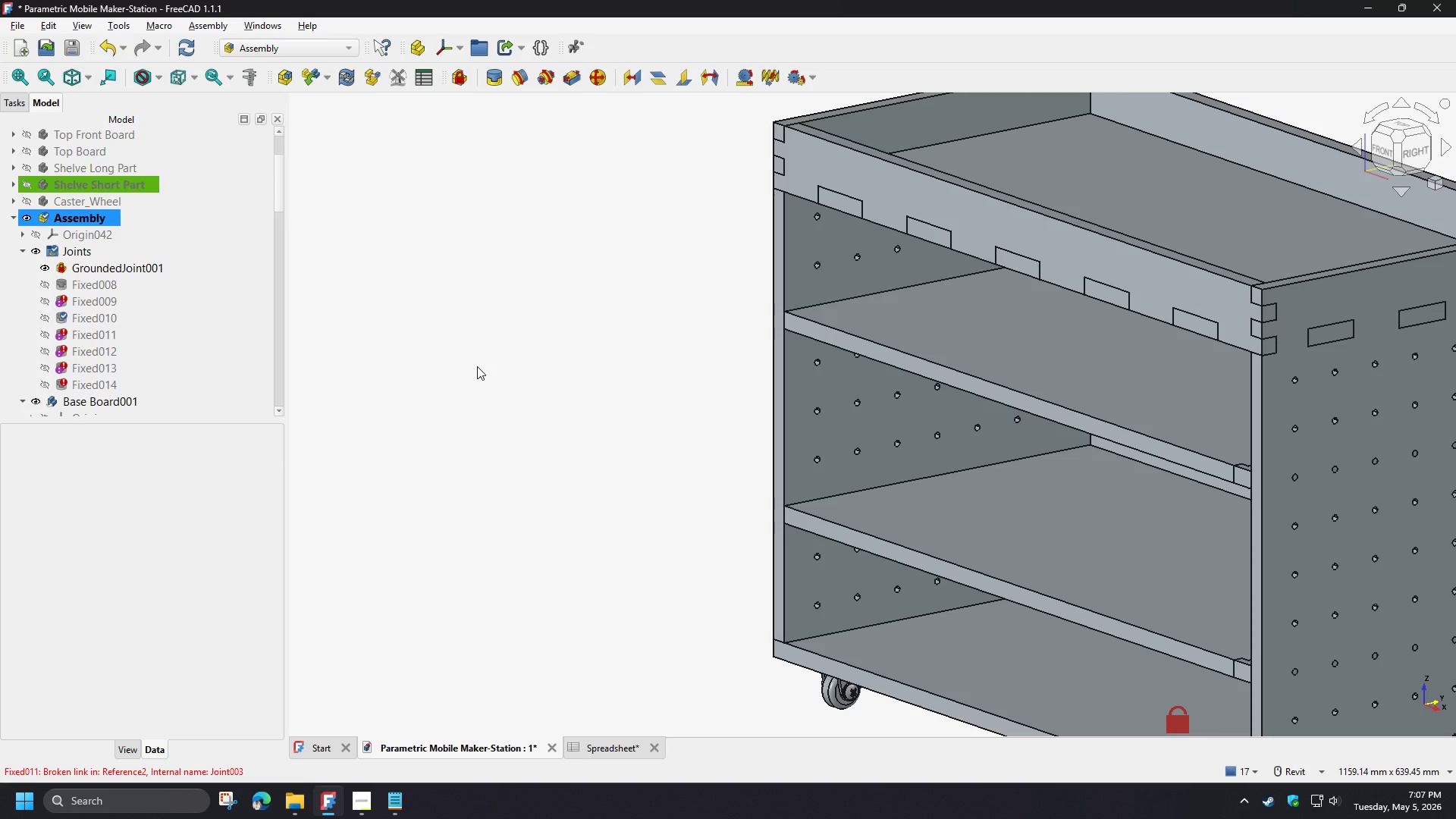 
hold_key(key=ShiftLeft, duration=1.03)
 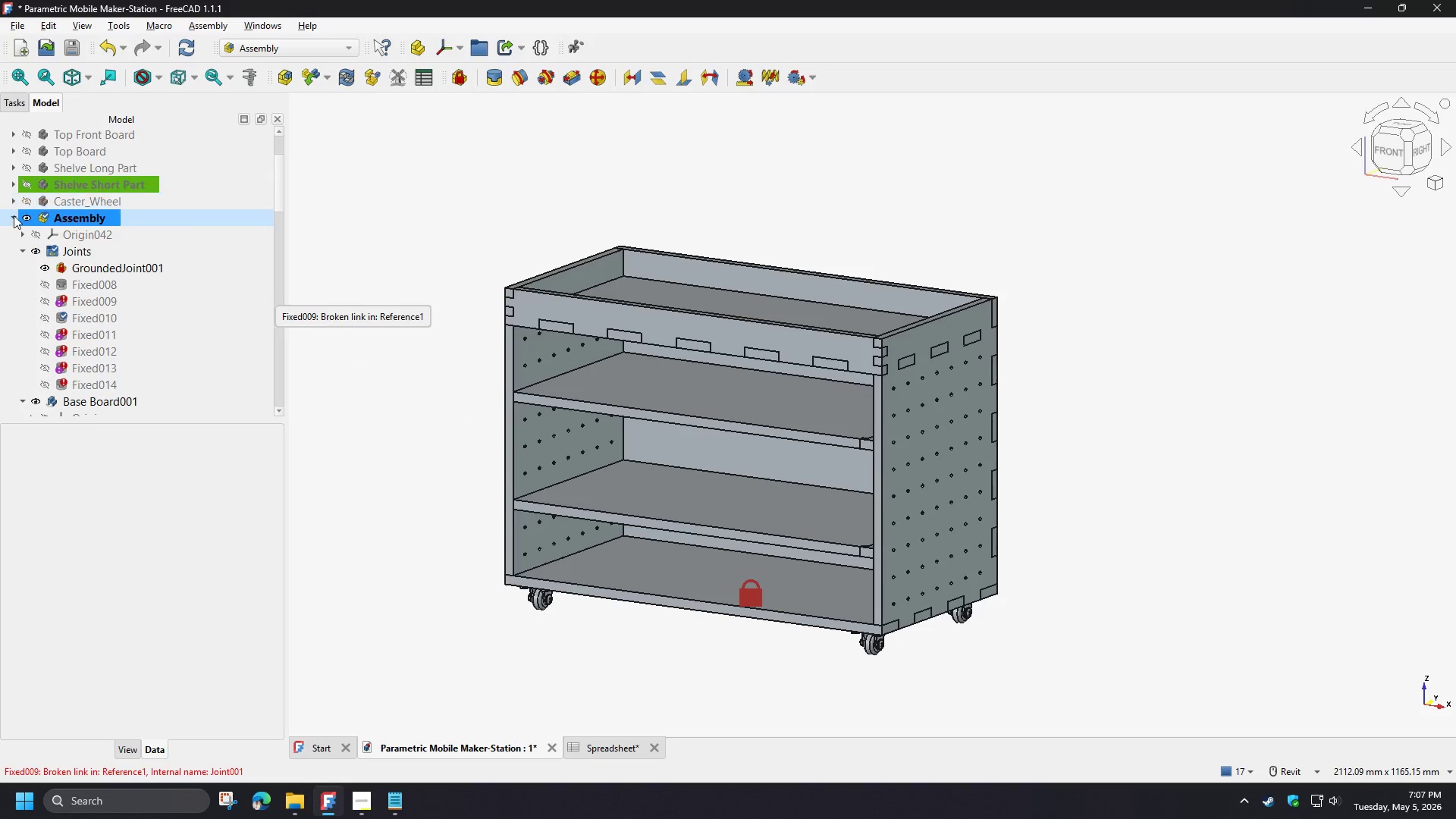 
scroll: coordinate [497, 404], scroll_direction: down, amount: 3.0
 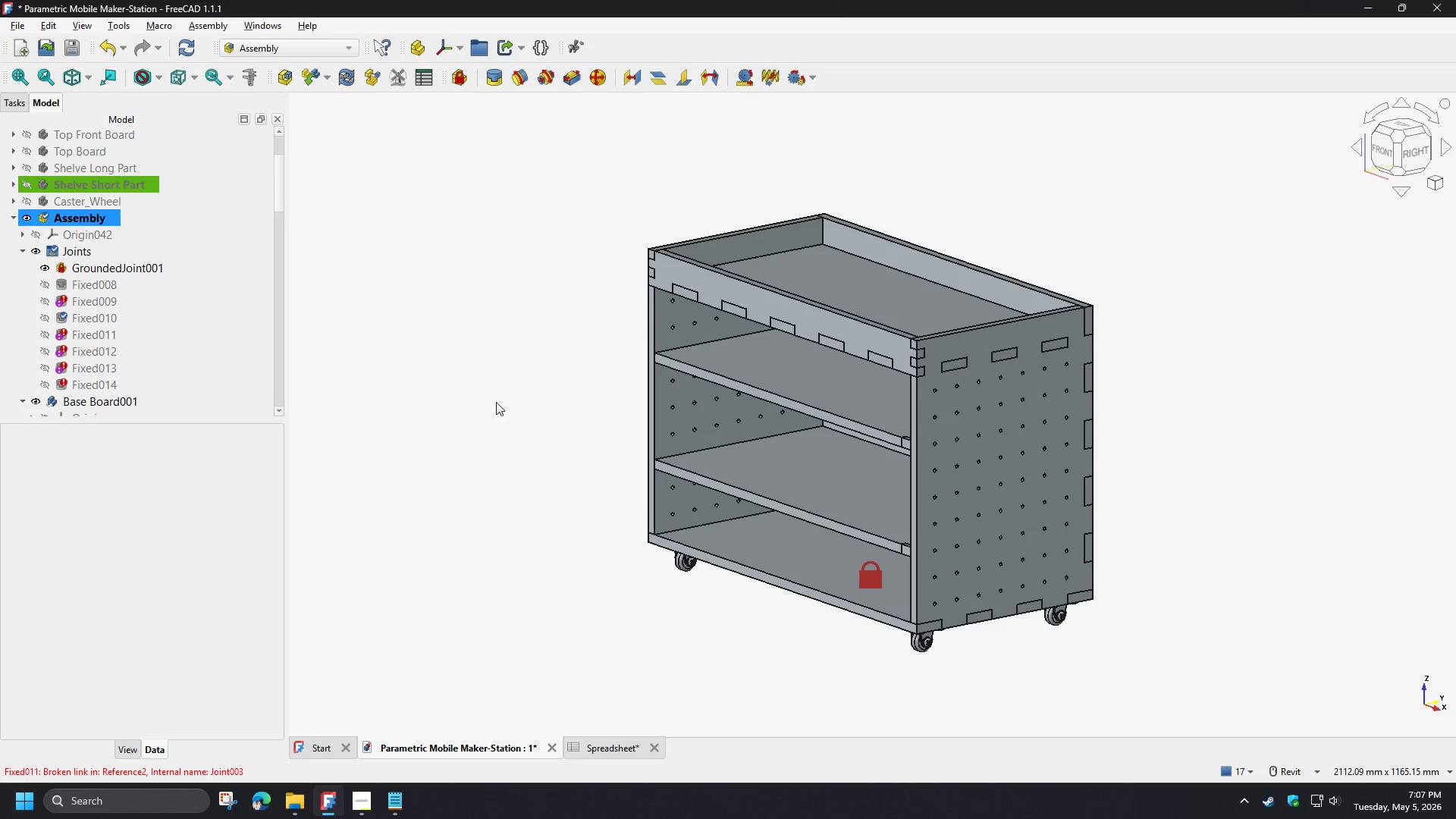 
left_click([11, 218])
 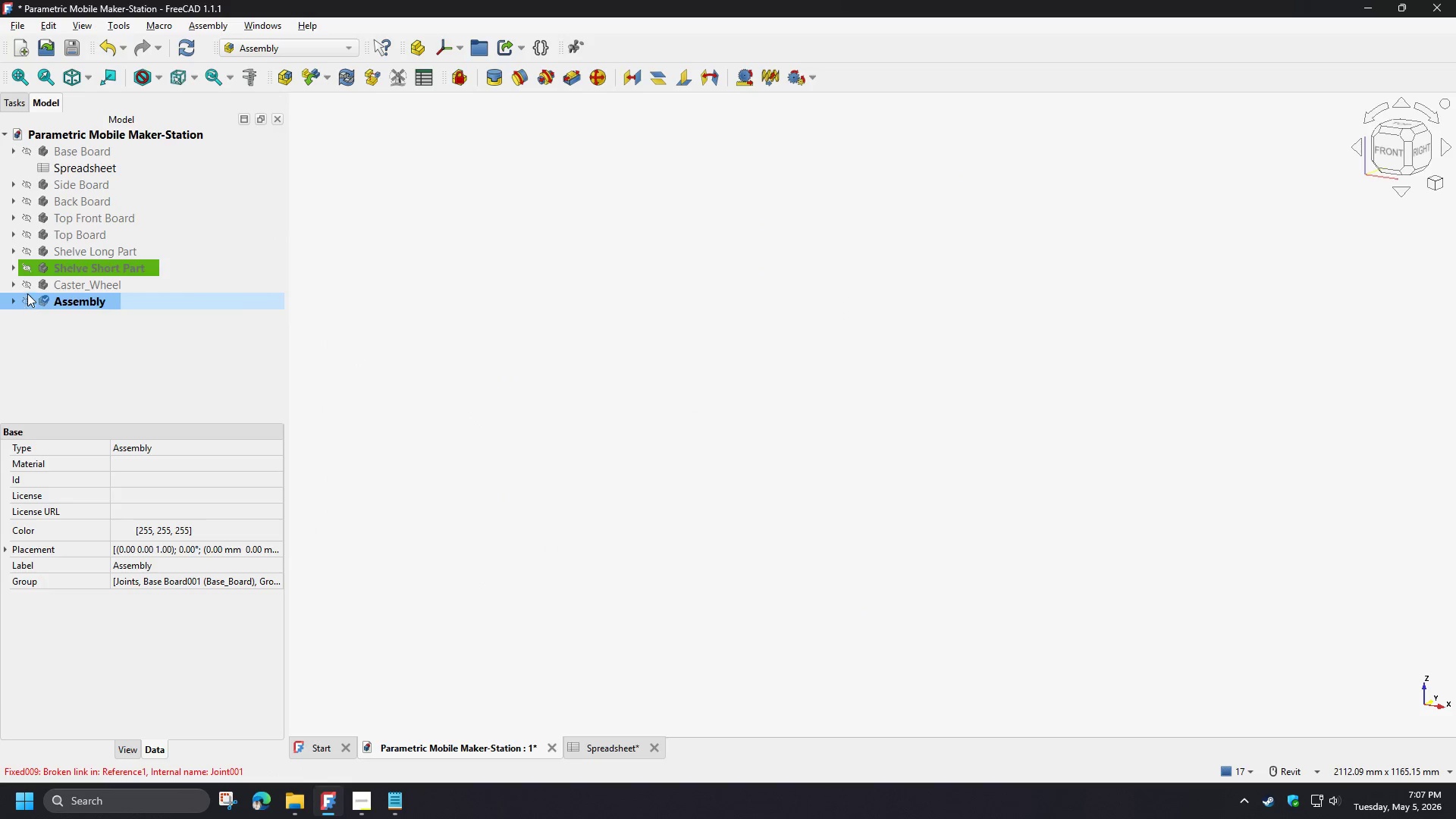 
left_click([27, 285])
 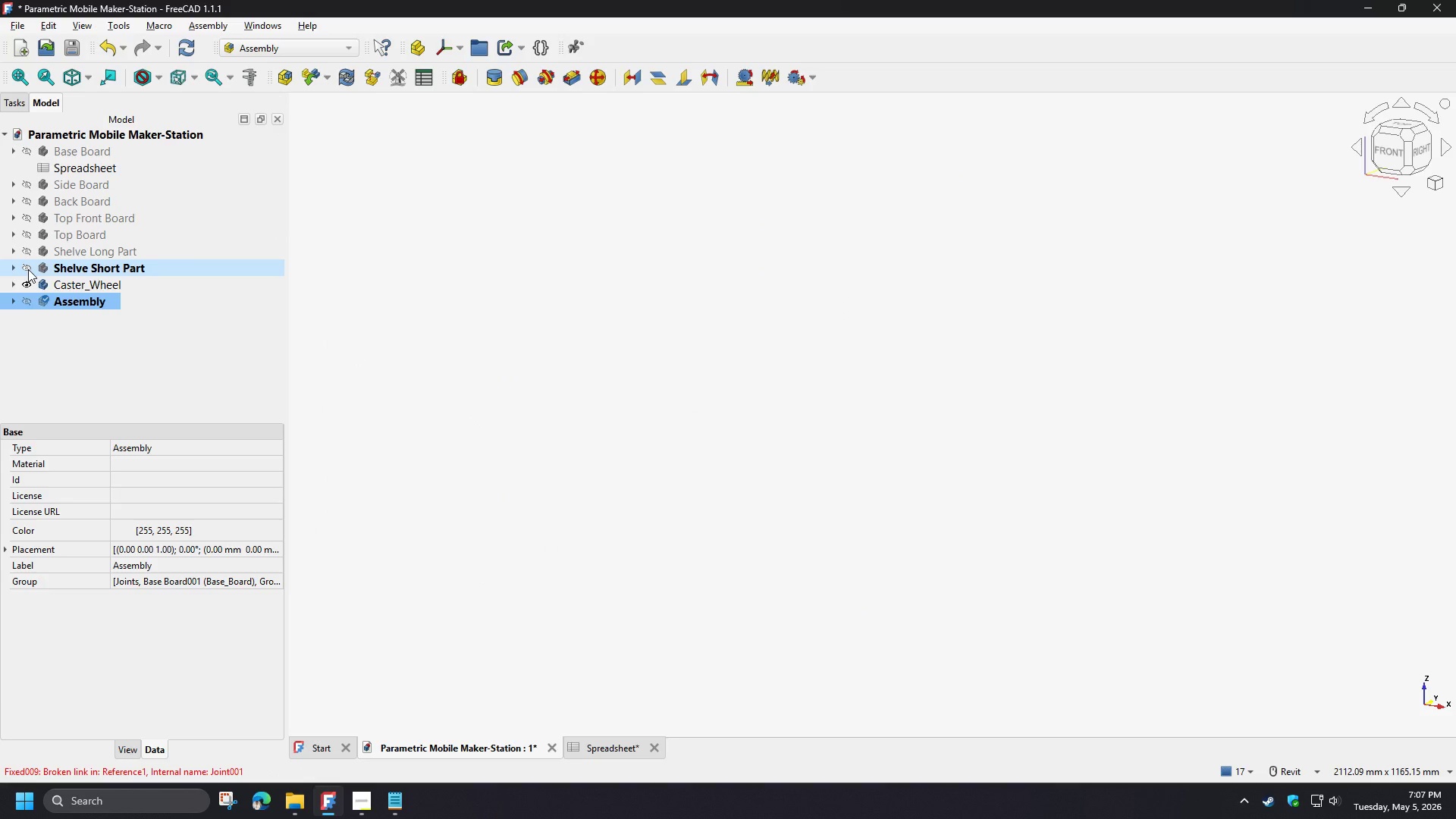 
left_click([28, 269])
 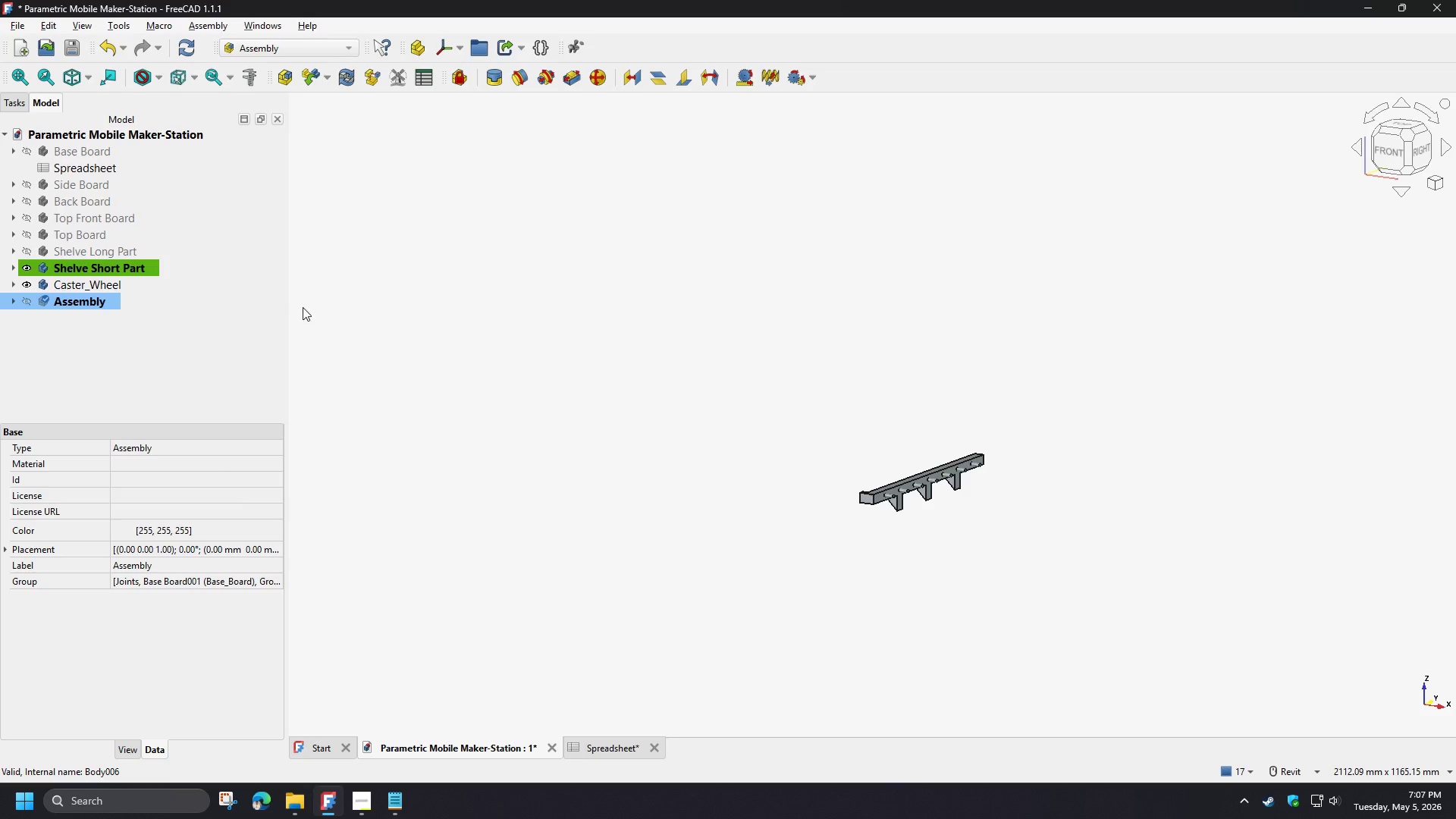 
left_click([24, 283])
 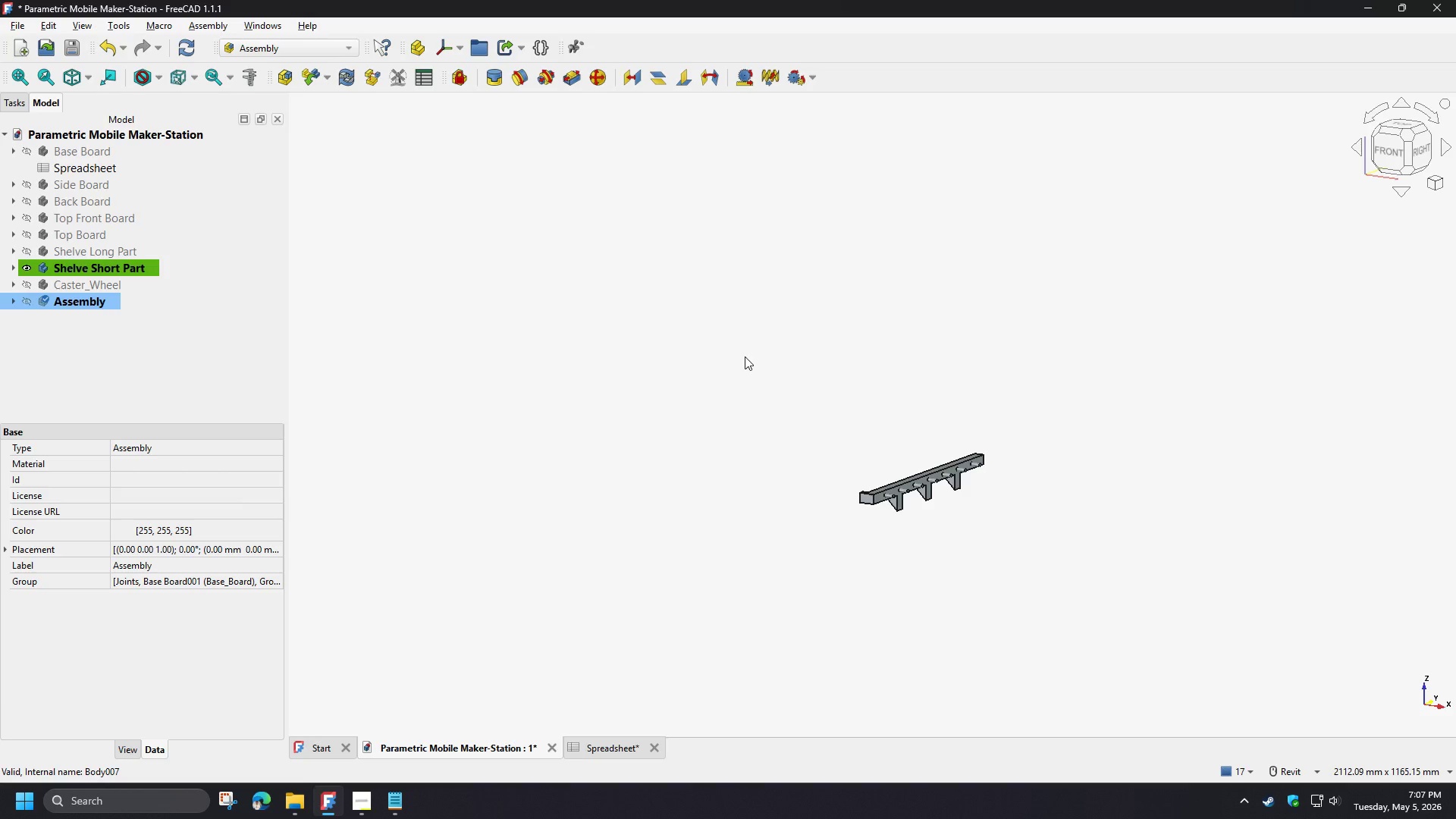 
scroll: coordinate [931, 497], scroll_direction: up, amount: 9.0
 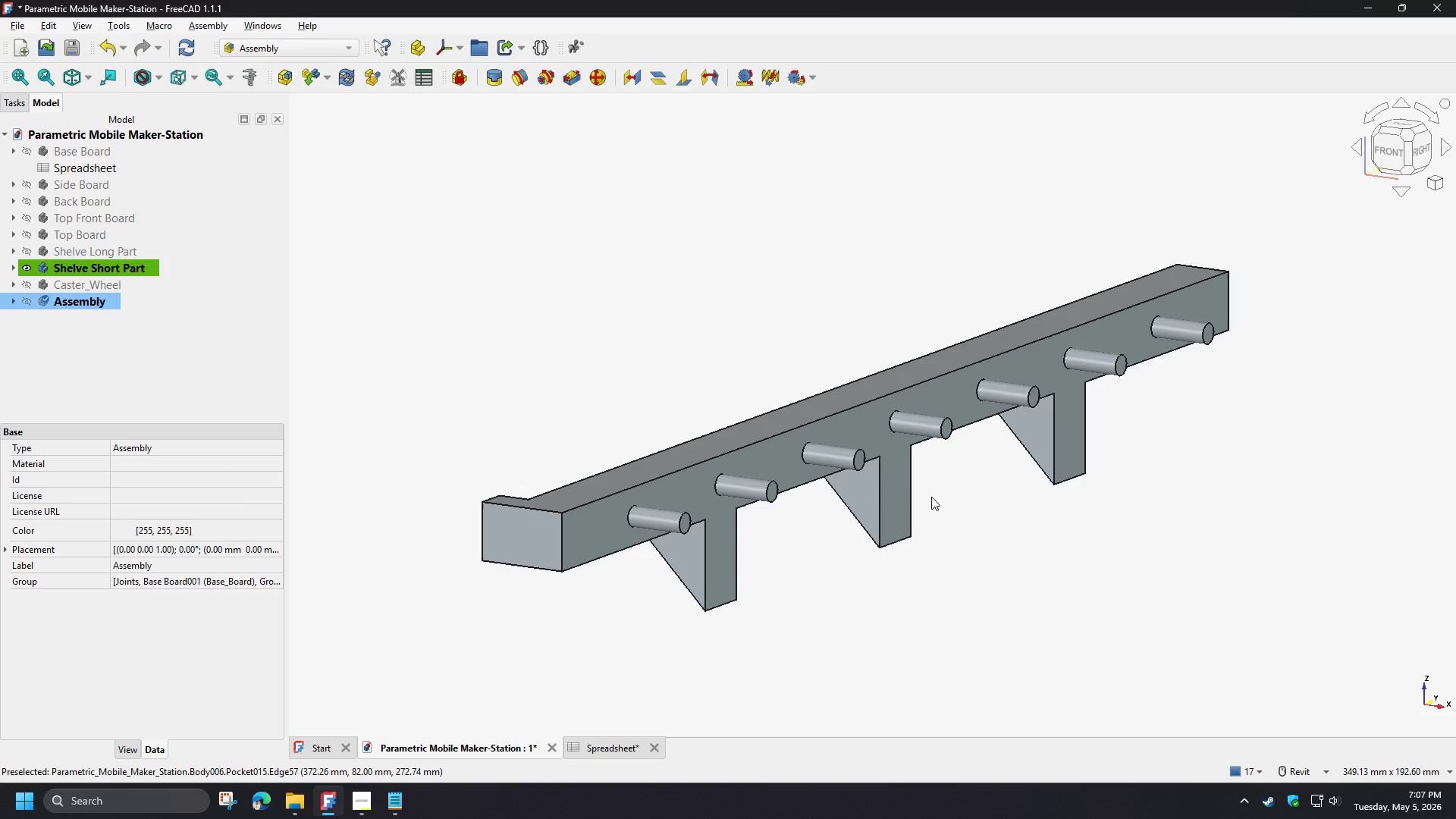 
hold_key(key=ShiftLeft, duration=0.78)
 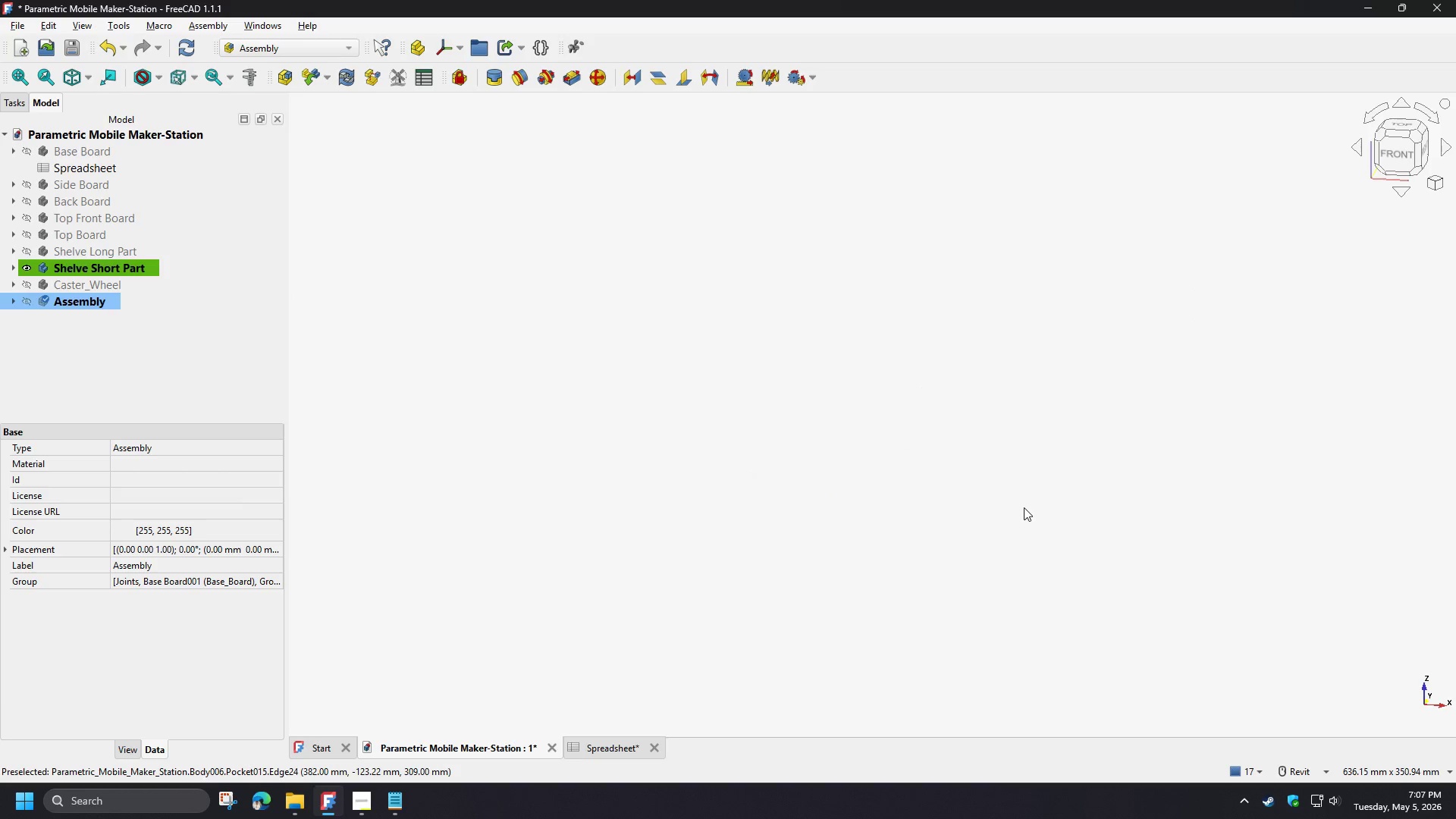 
scroll: coordinate [931, 497], scroll_direction: down, amount: 3.0
 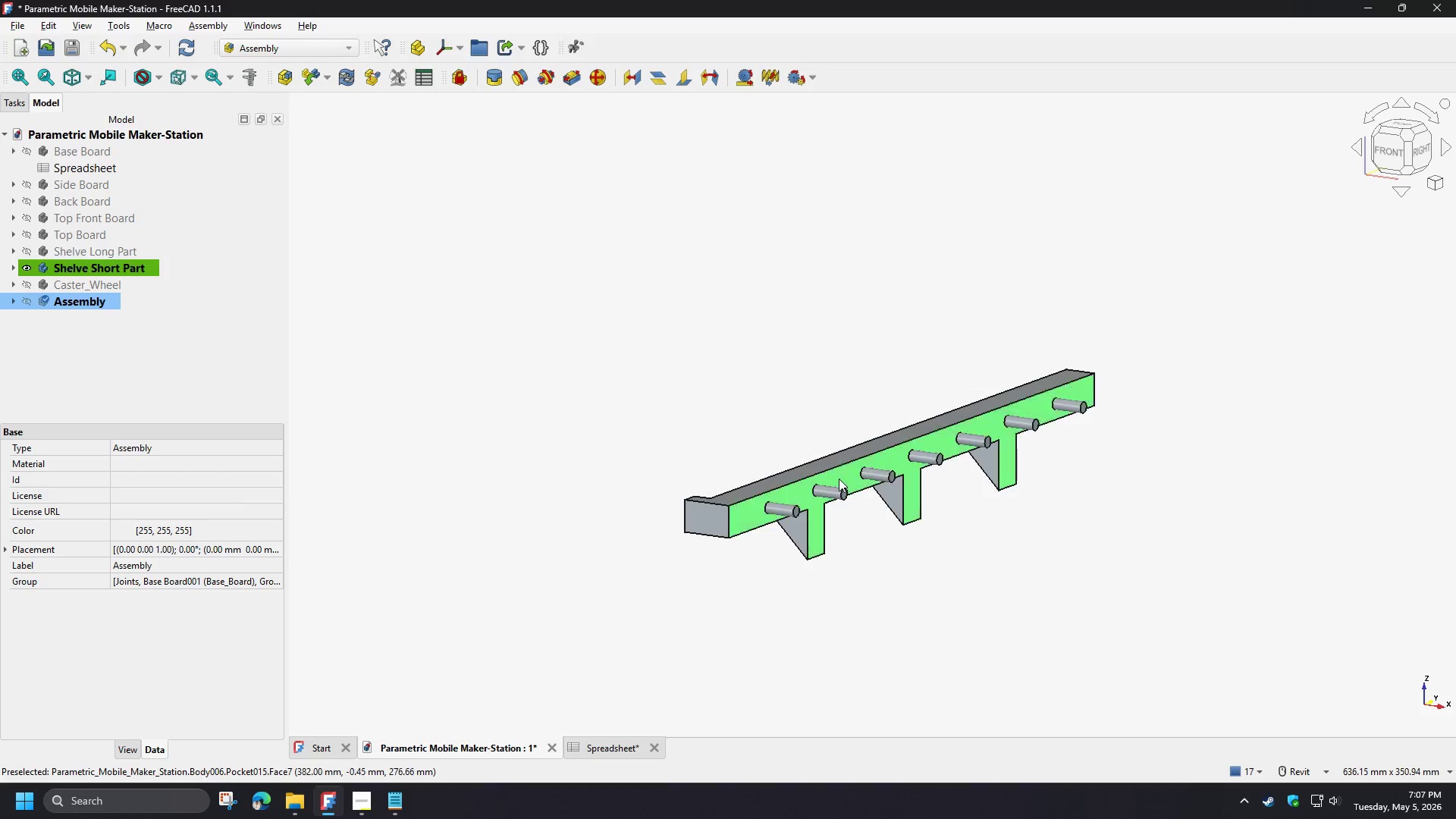 
hold_key(key=ShiftLeft, duration=1.53)
 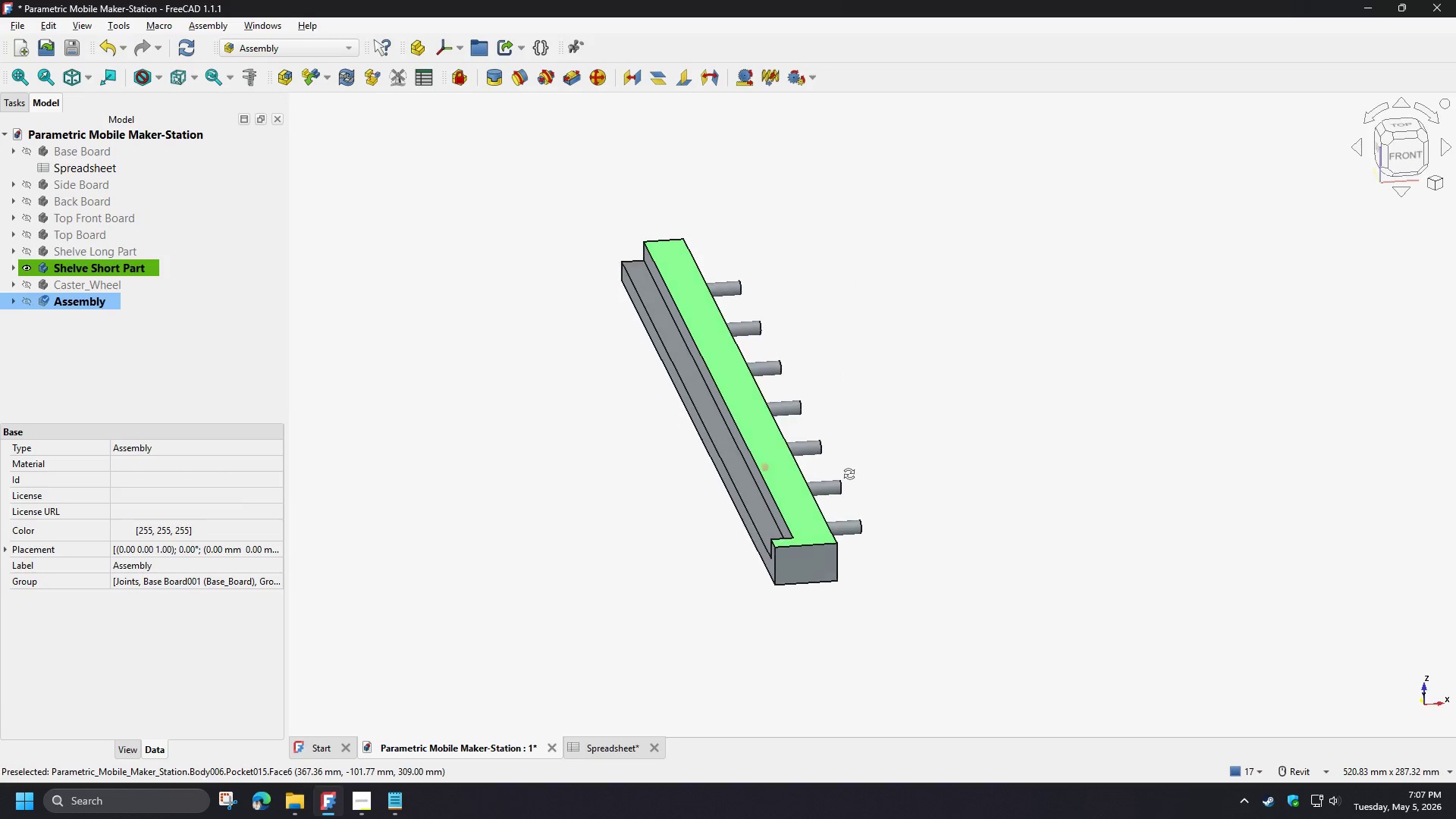 
scroll: coordinate [765, 431], scroll_direction: up, amount: 1.0
 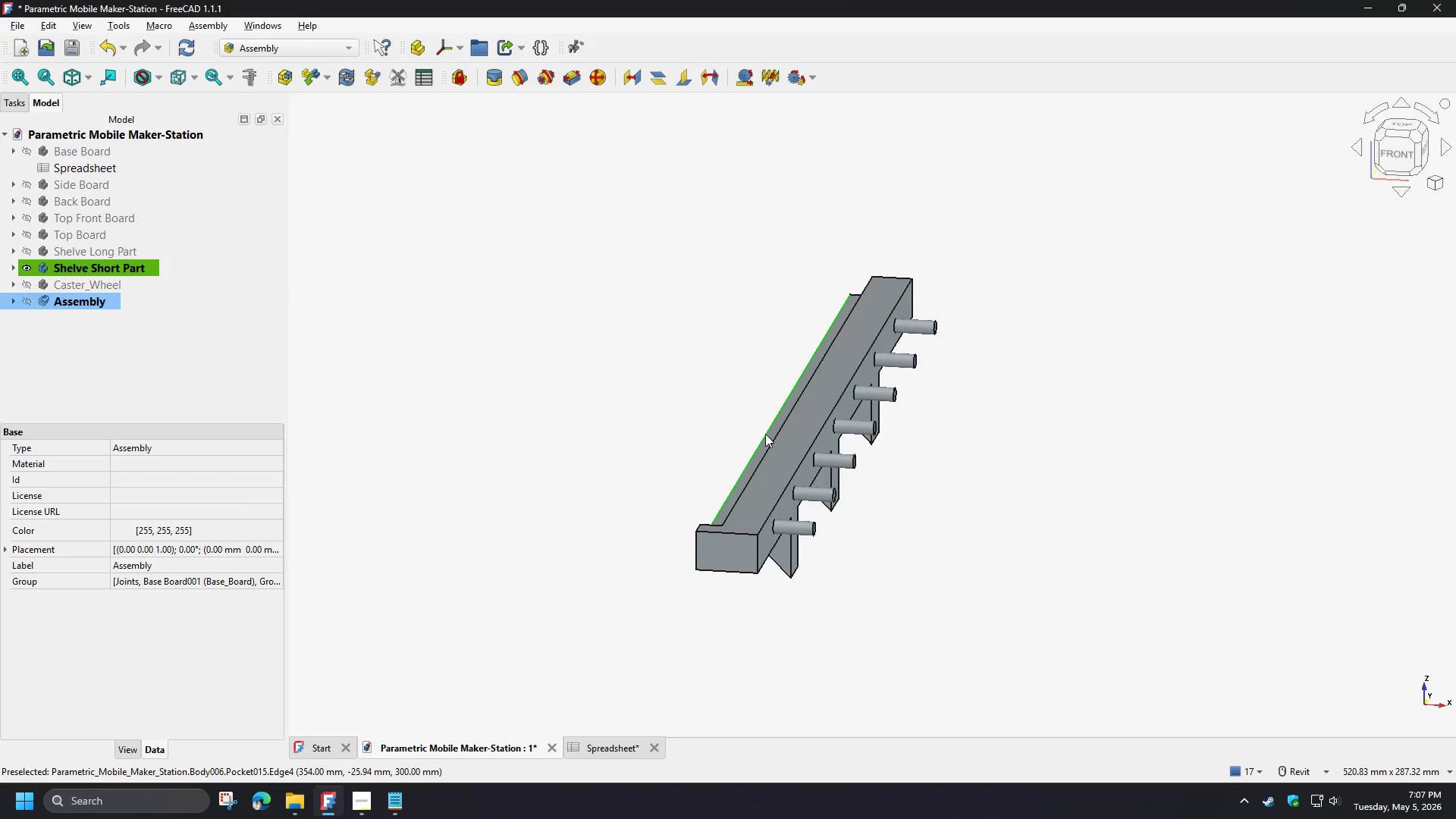 
key(Shift+ShiftLeft)
 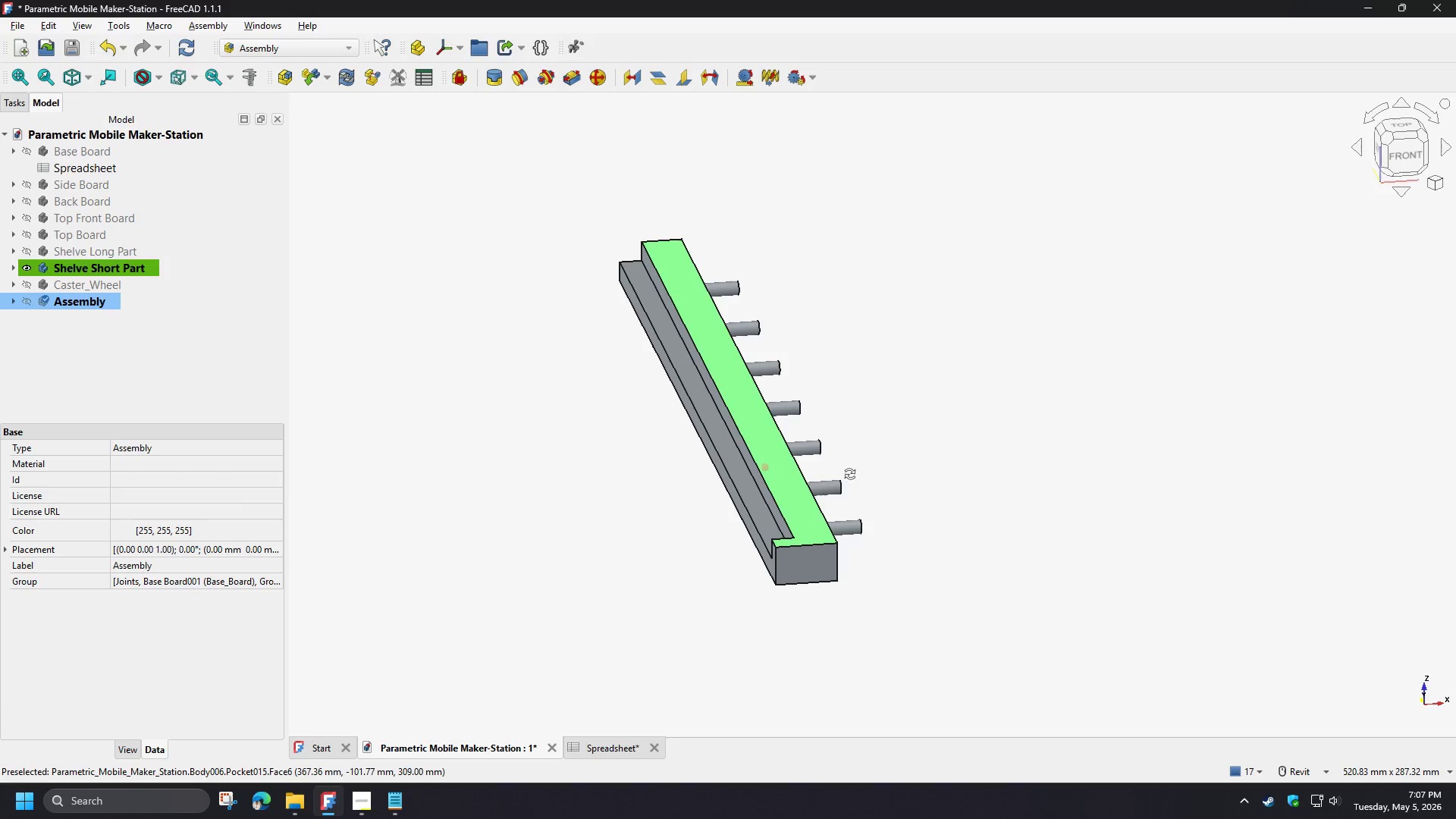 
key(Shift+ShiftLeft)
 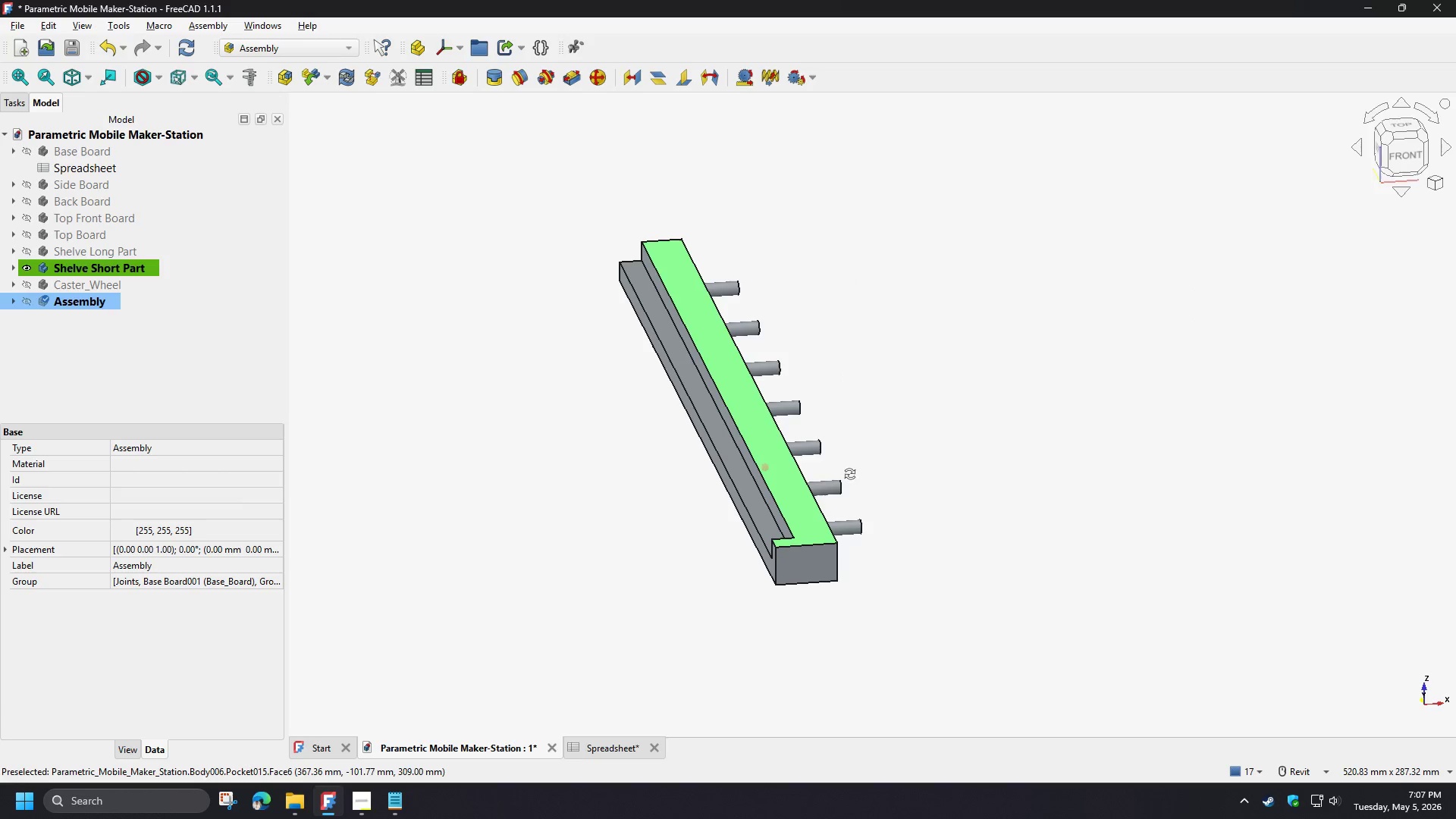 
key(Shift+ShiftLeft)
 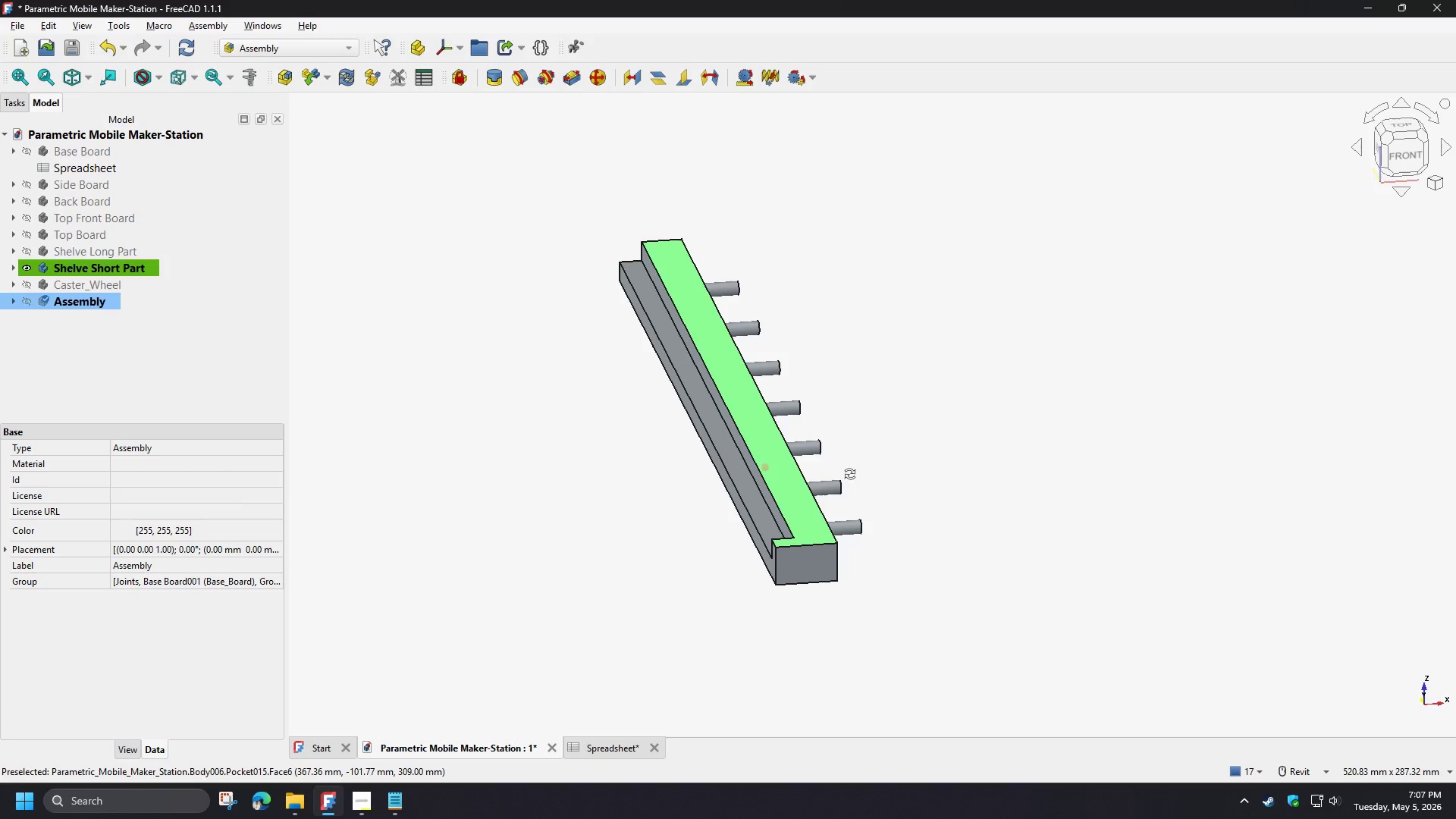 
key(Shift+ShiftLeft)
 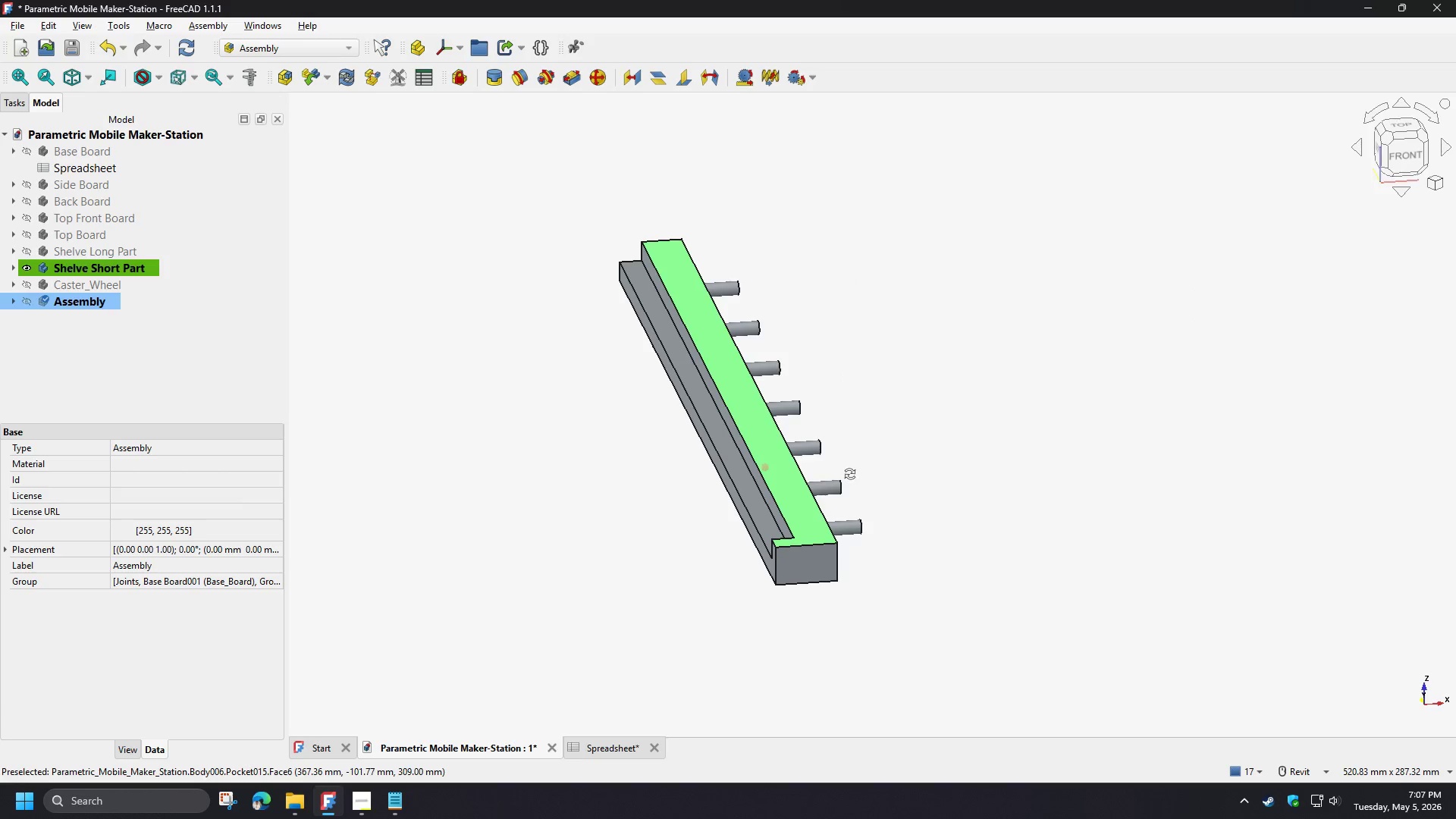 
key(Shift+ShiftLeft)
 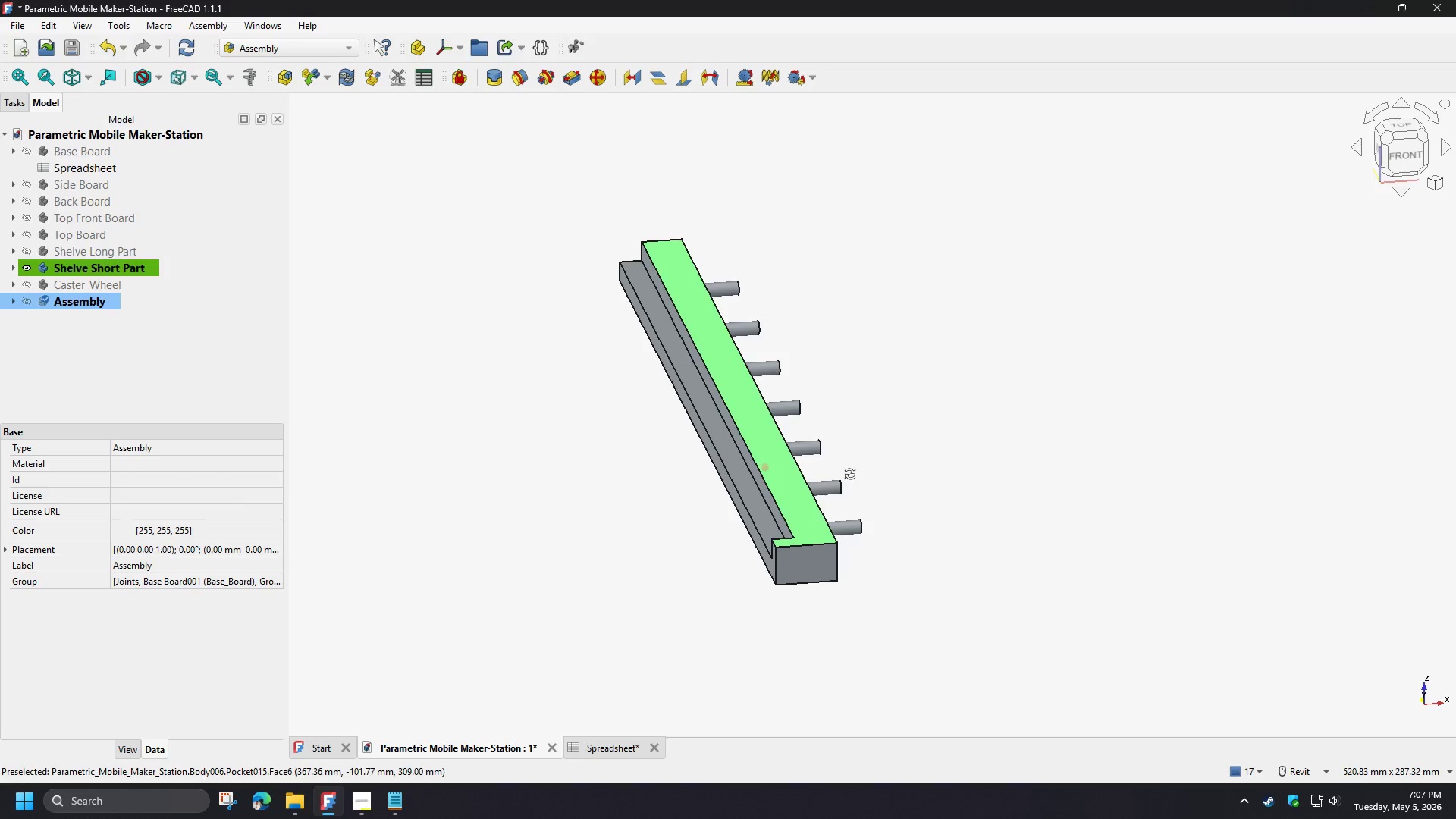 
key(Shift+ShiftLeft)
 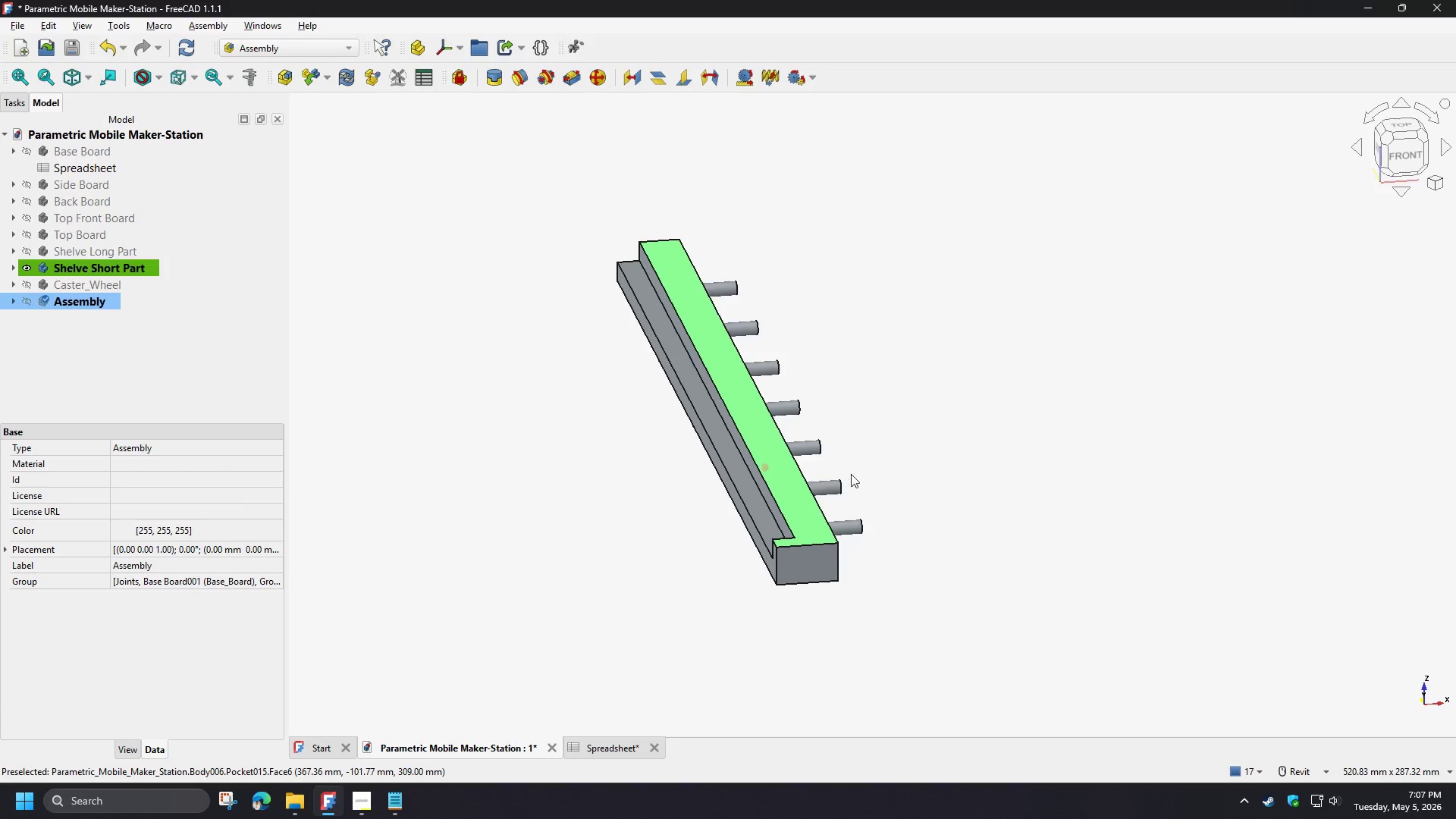 
key(Shift+ShiftLeft)
 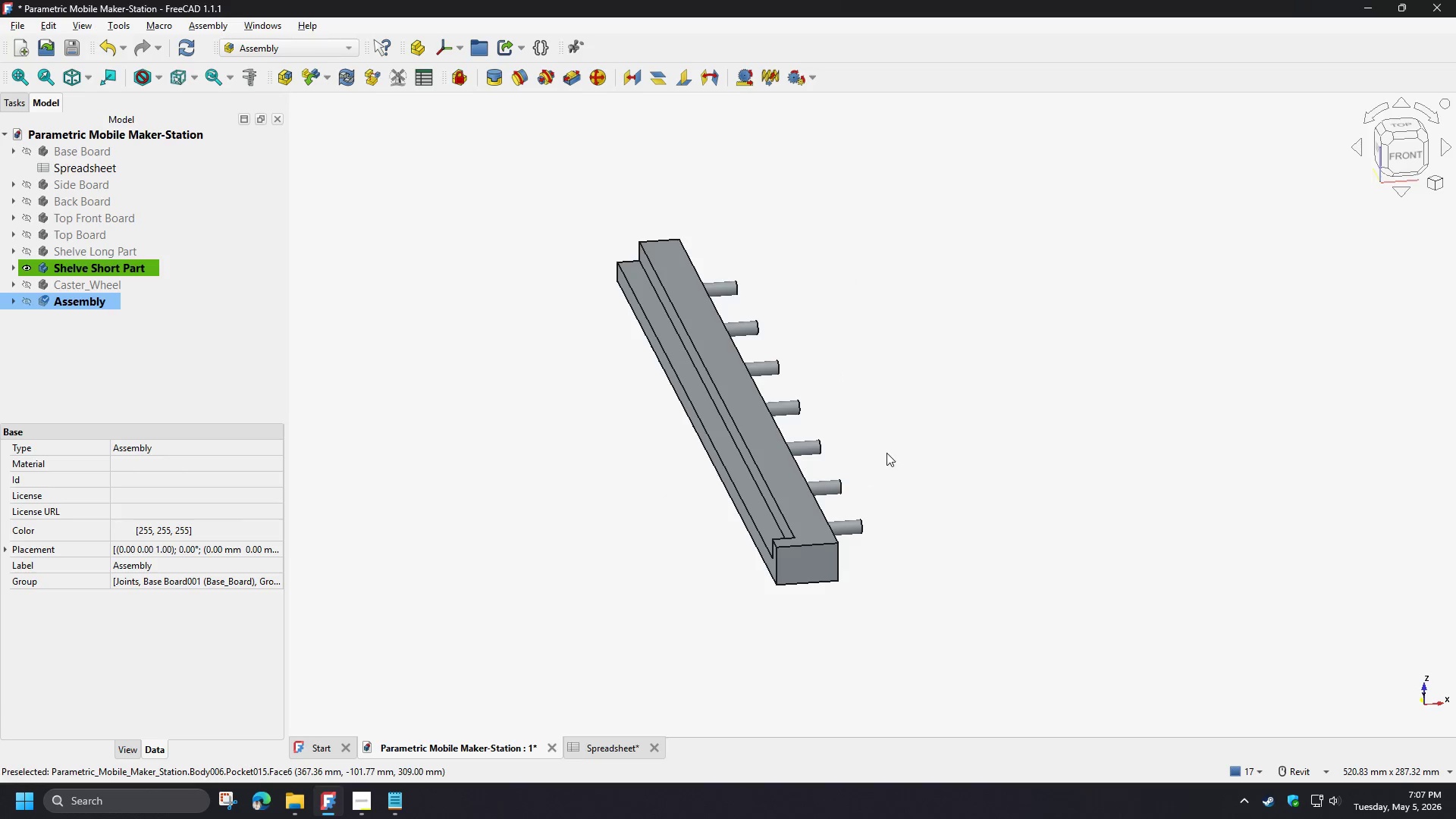 
scroll: coordinate [886, 453], scroll_direction: down, amount: 2.0
 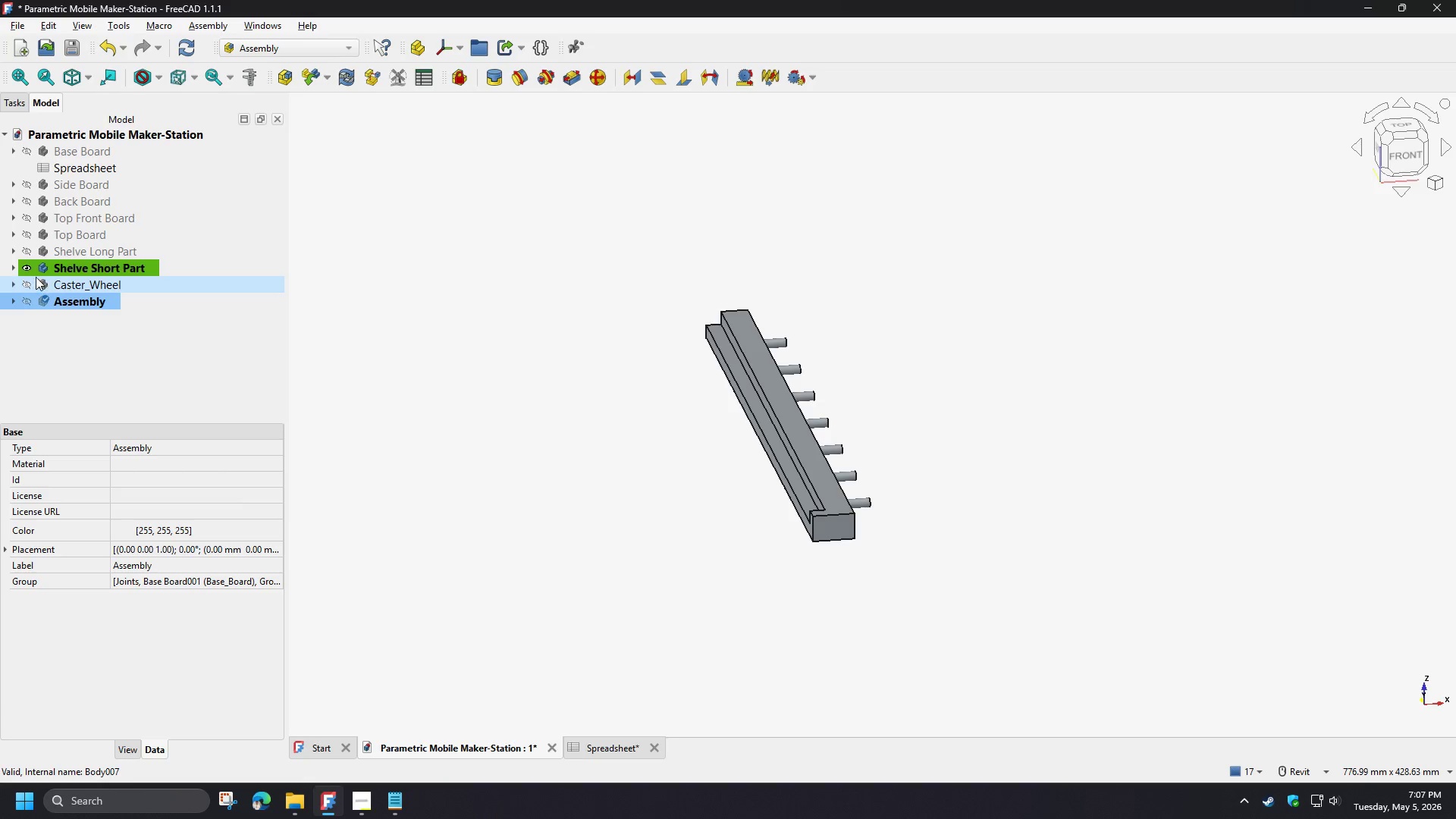 
left_click([27, 270])
 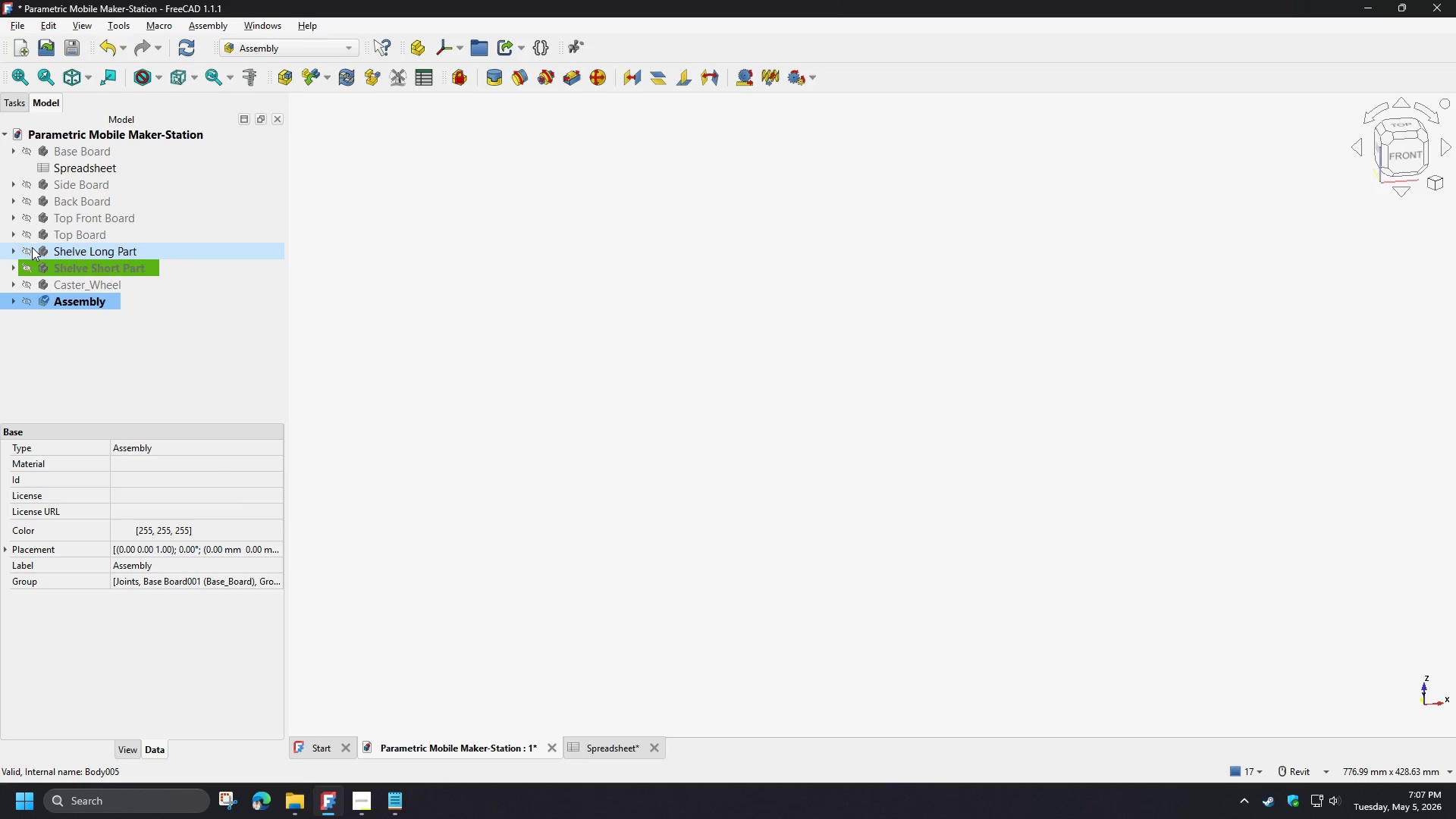 
left_click([28, 252])
 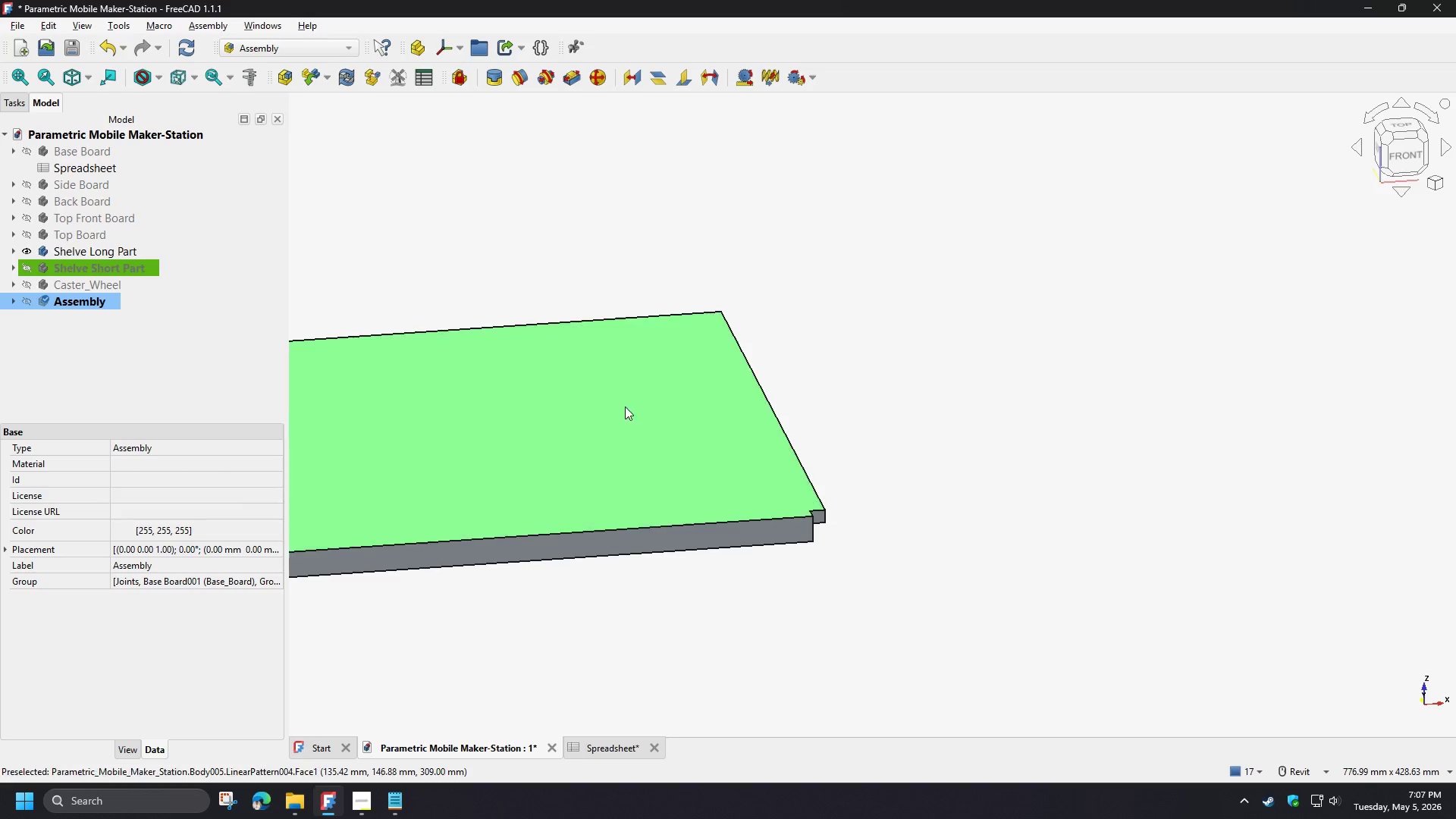 
scroll: coordinate [663, 407], scroll_direction: down, amount: 7.0
 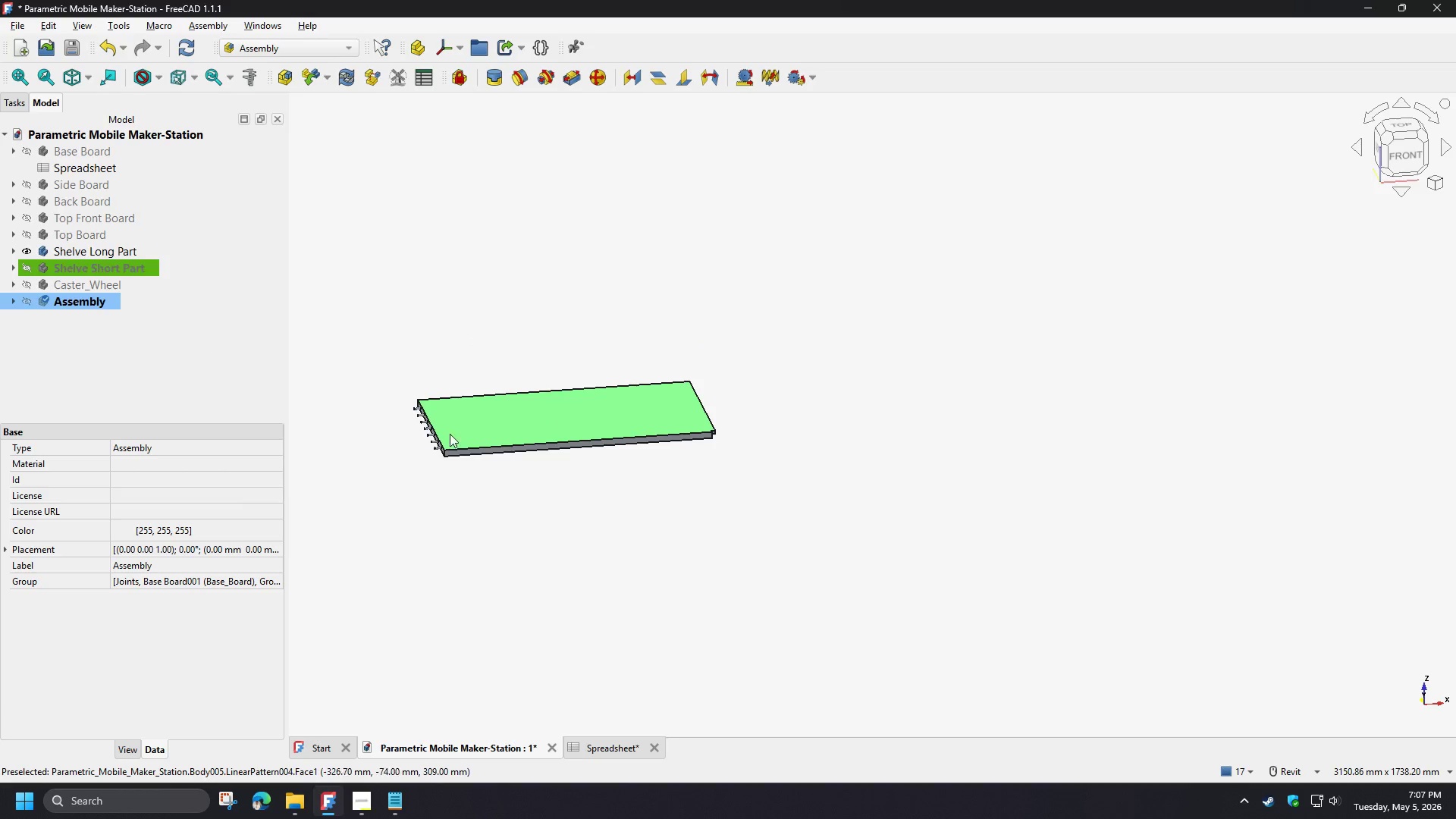 
scroll: coordinate [482, 400], scroll_direction: up, amount: 6.0
 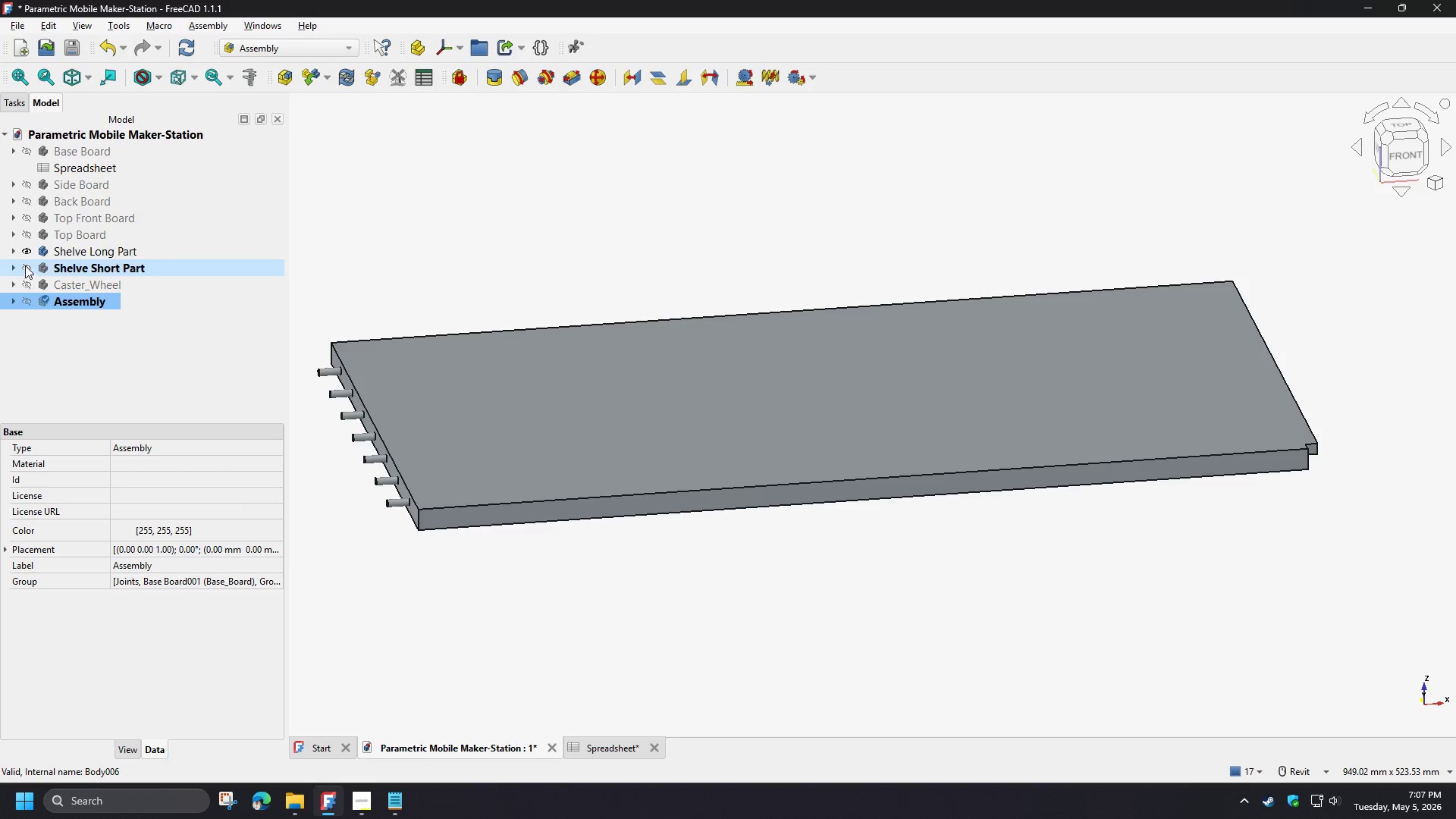 
left_click([26, 251])
 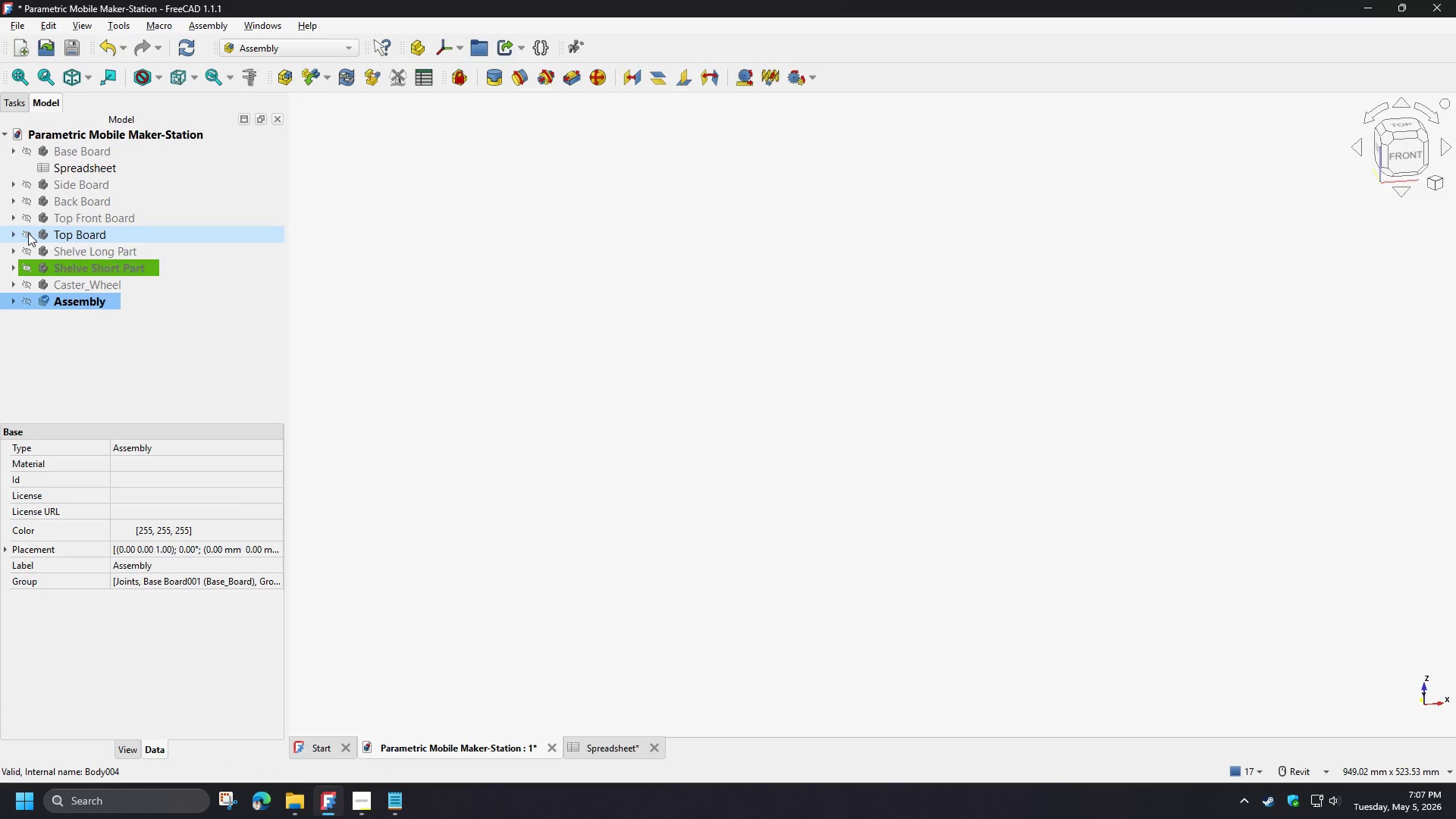 
left_click([28, 233])
 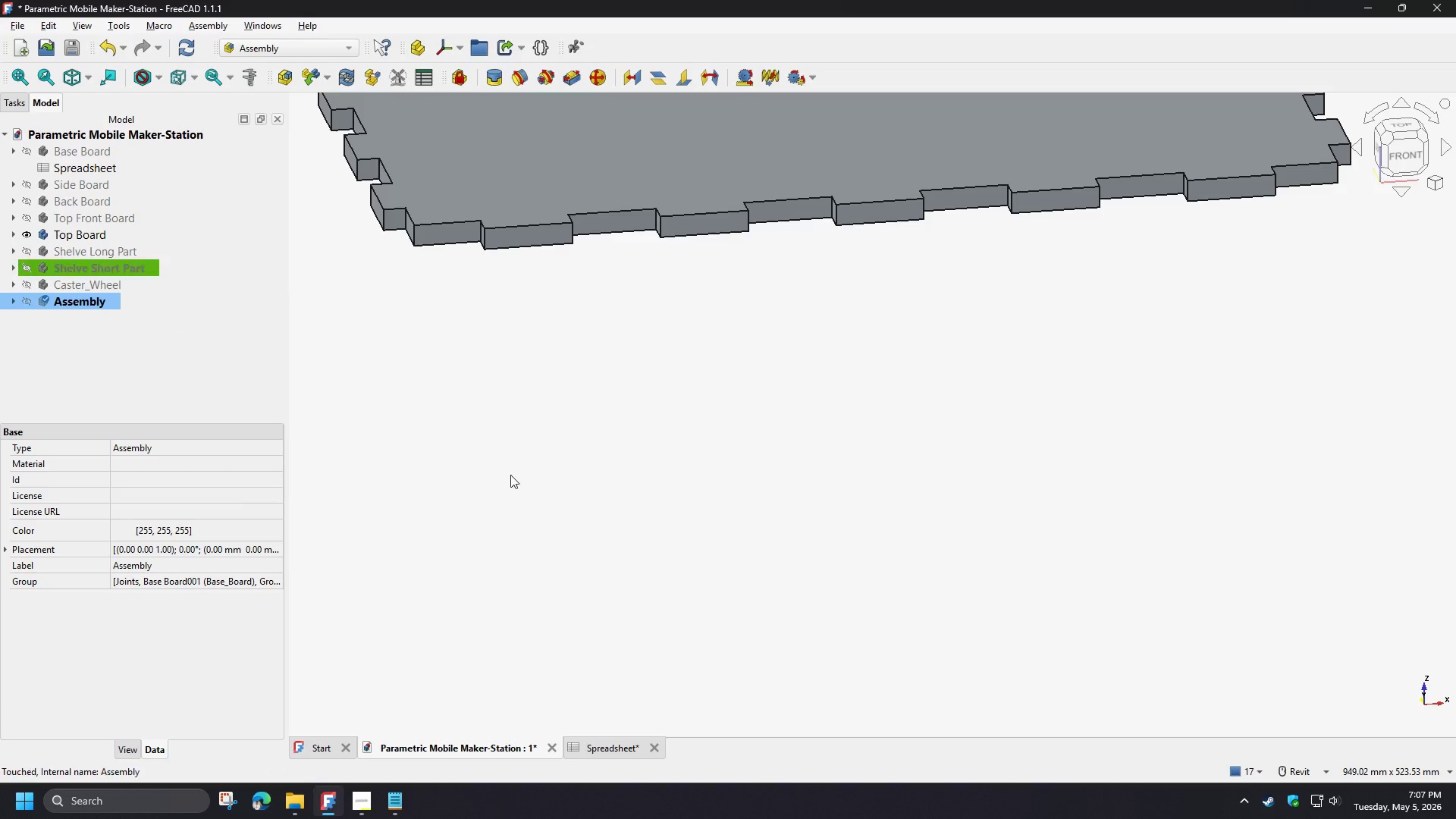 
scroll: coordinate [543, 498], scroll_direction: down, amount: 2.0
 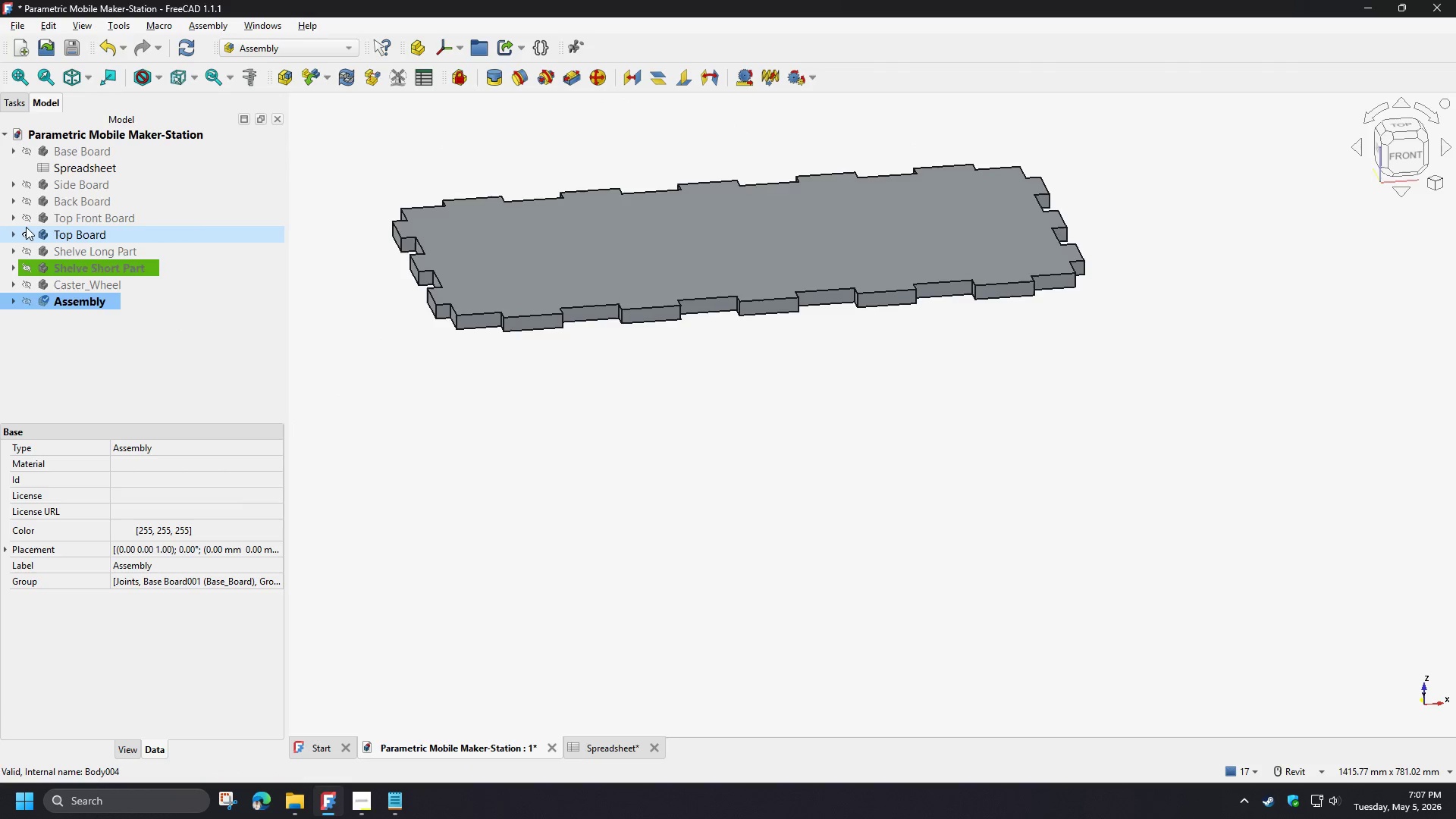 
double_click([26, 219])
 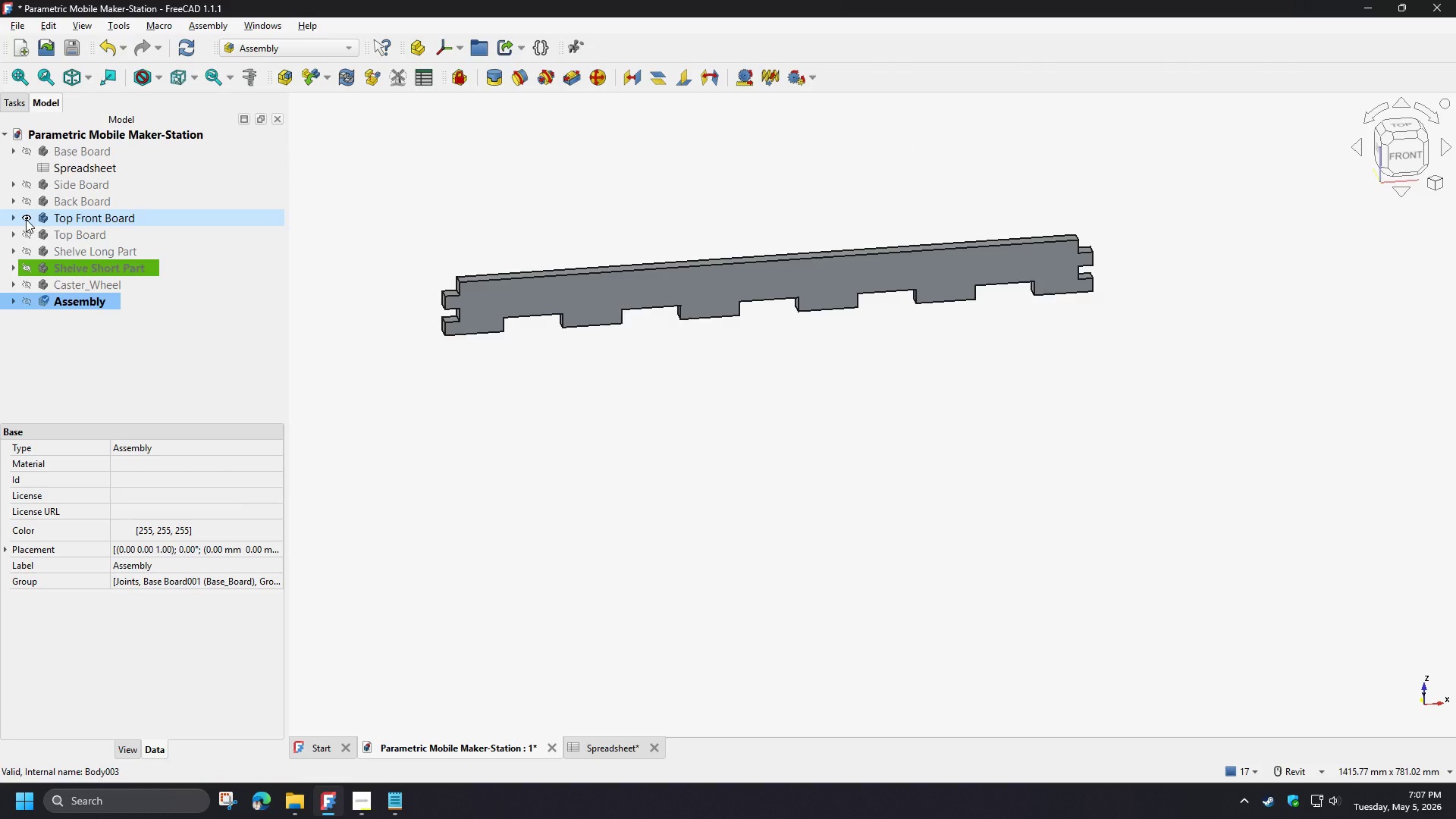 
left_click([26, 200])
 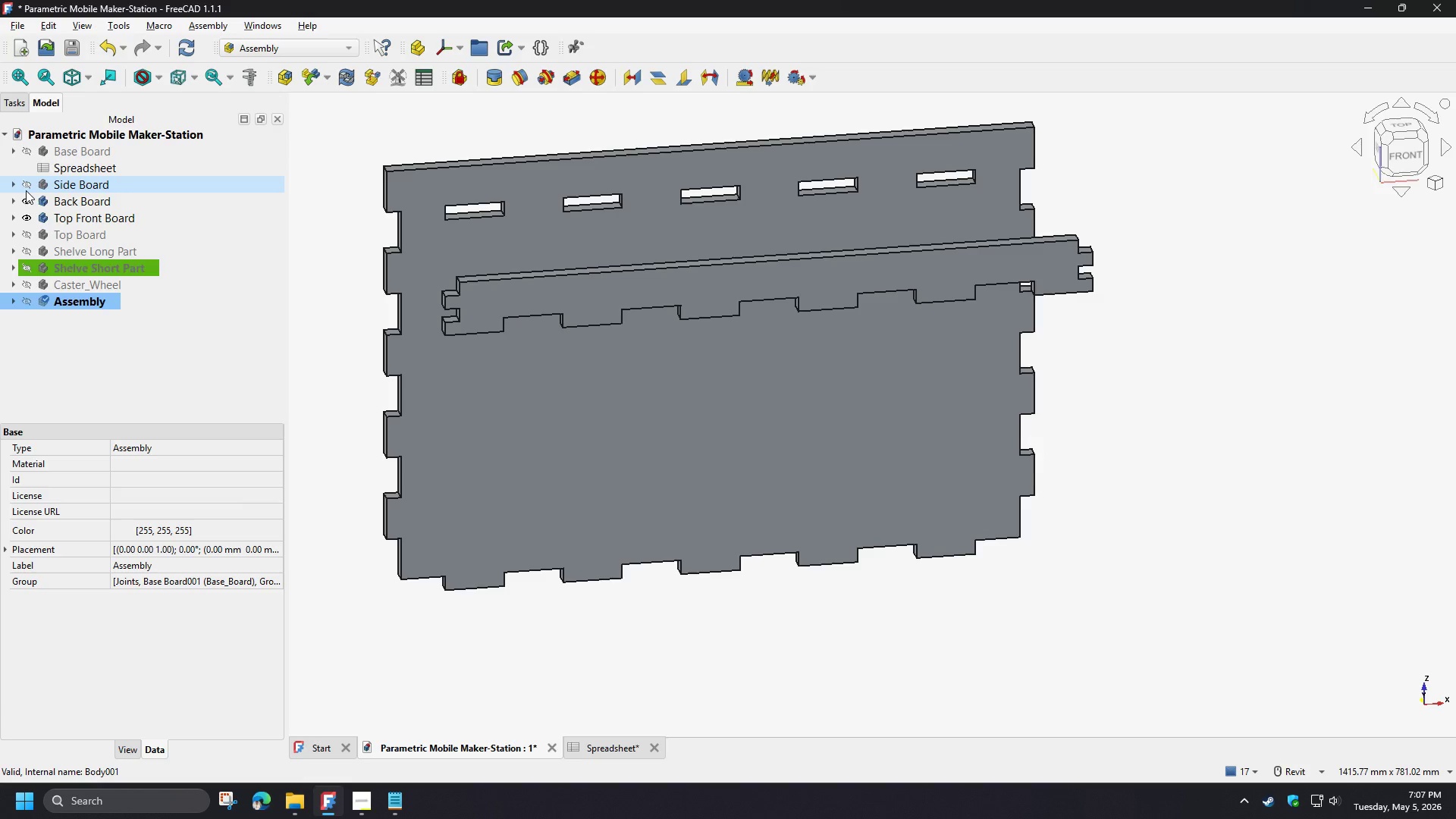 
left_click([26, 186])
 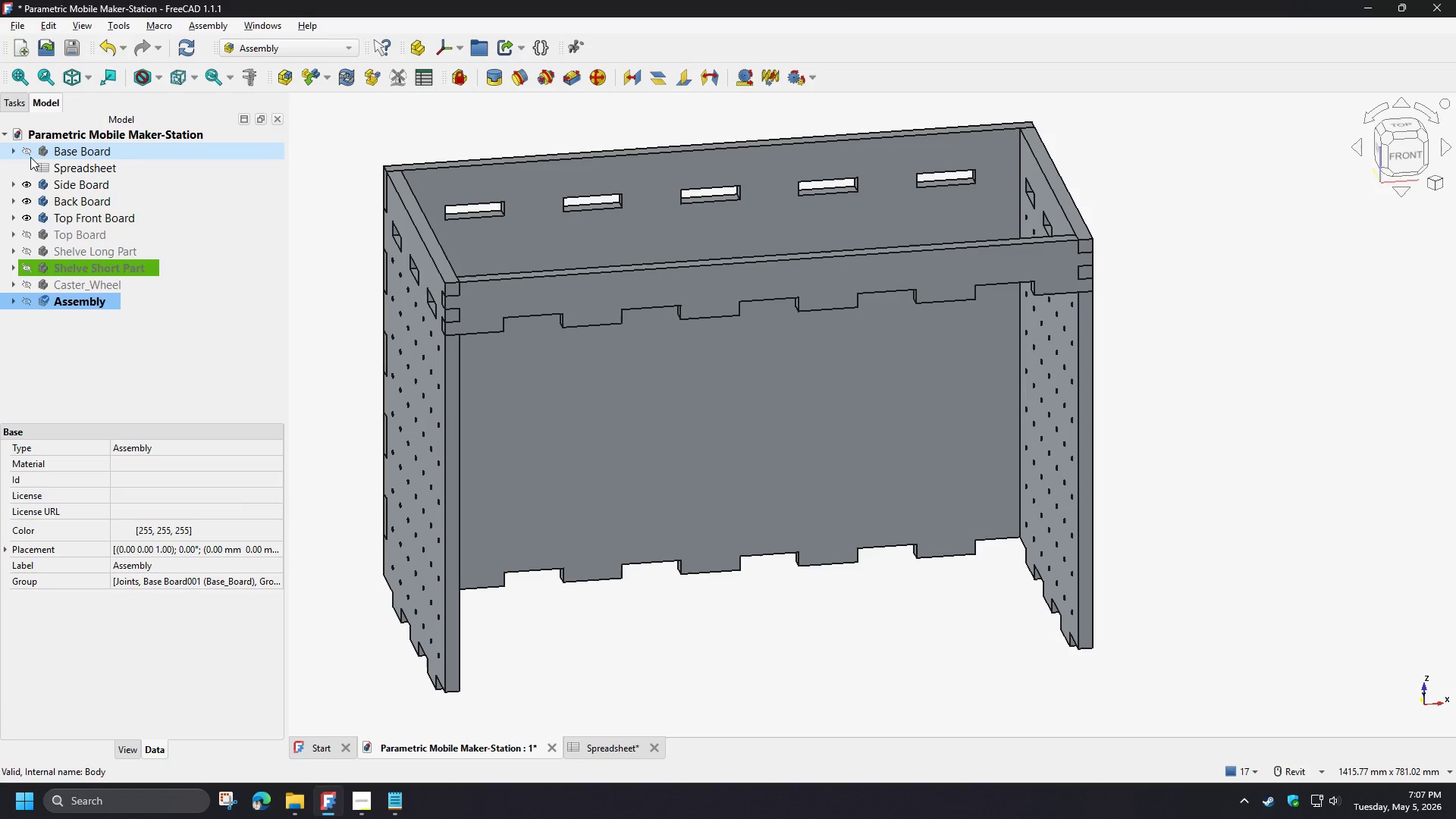 
left_click([30, 153])
 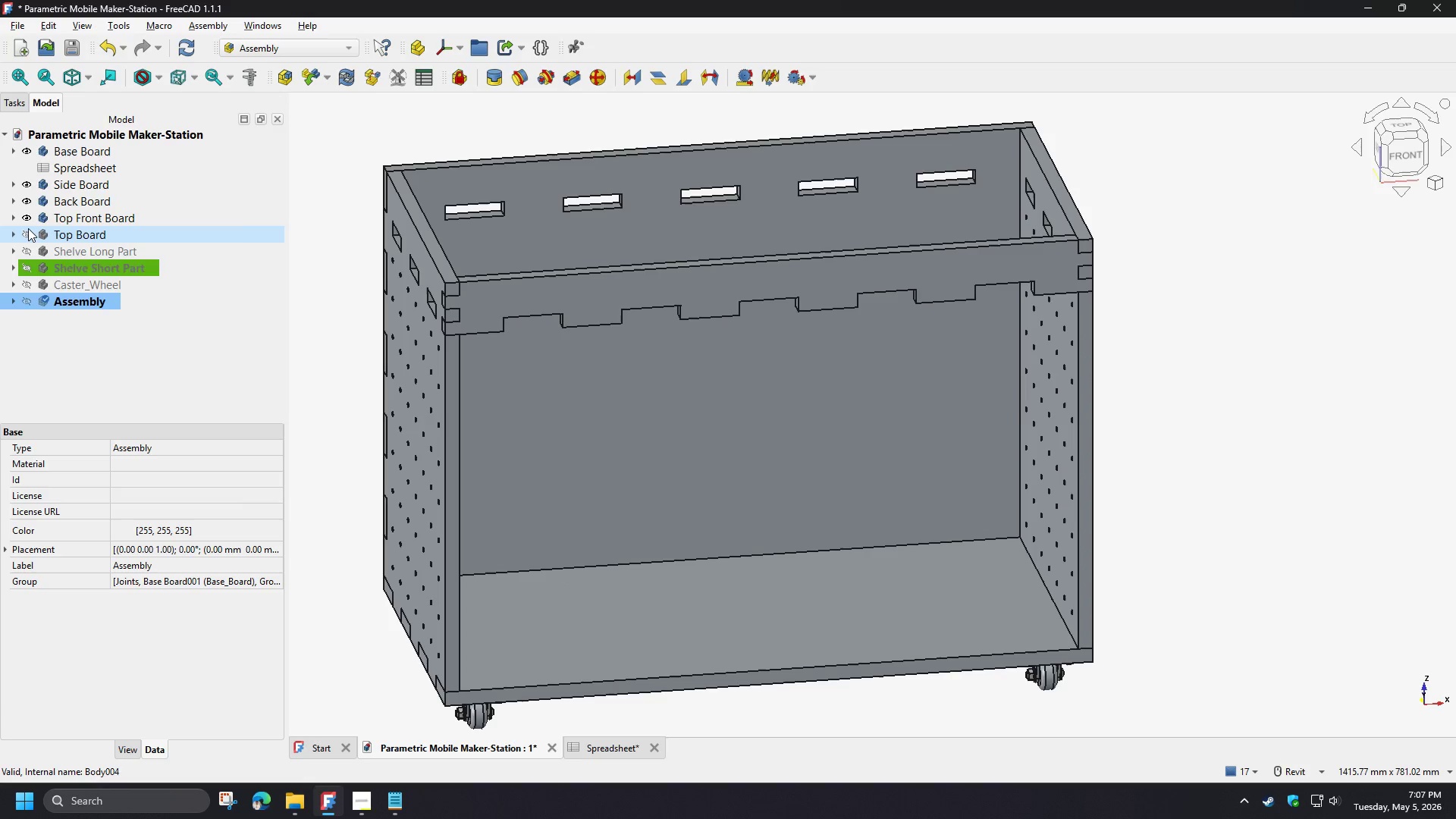 
left_click([28, 229])
 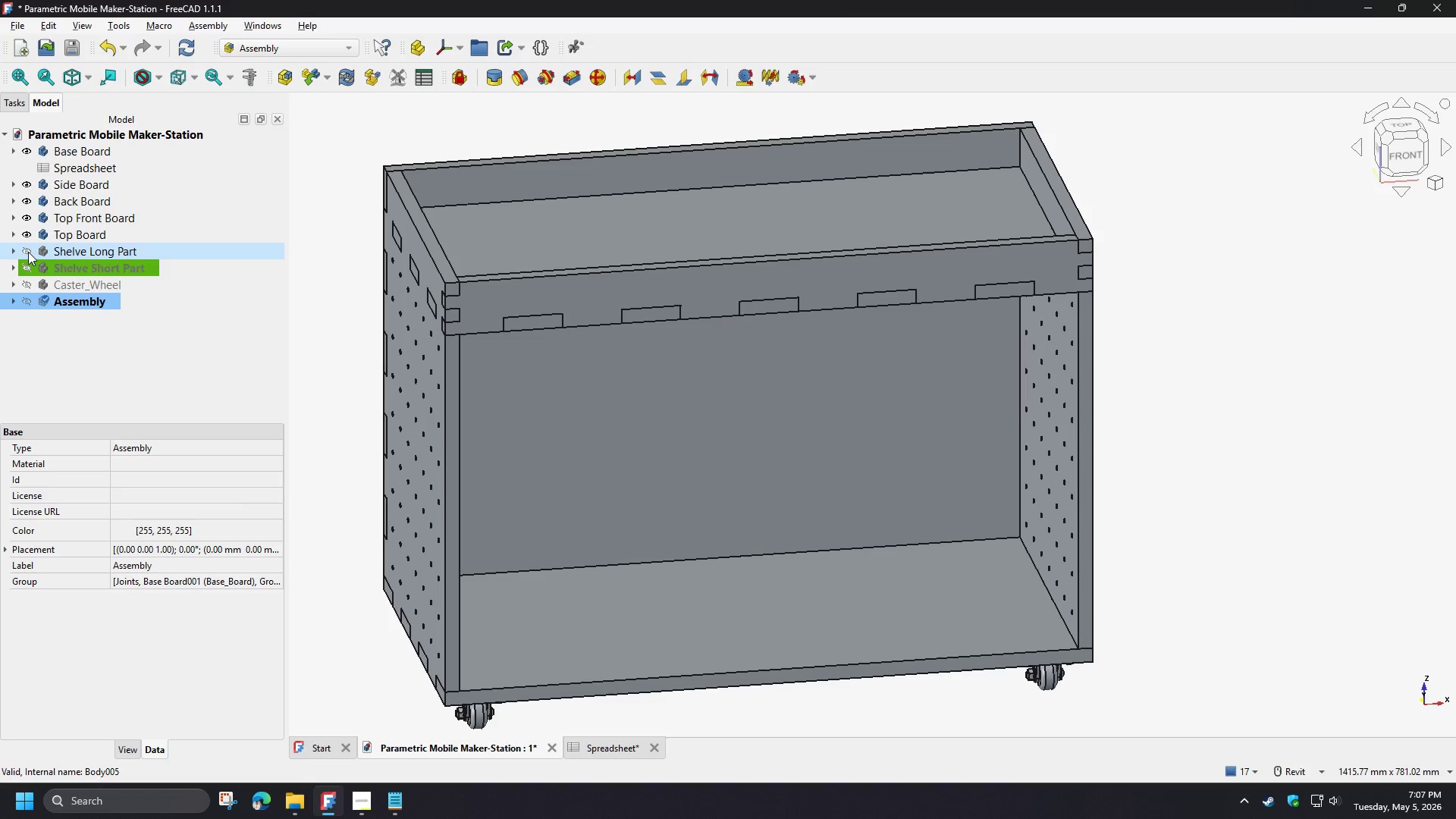 
left_click([28, 252])
 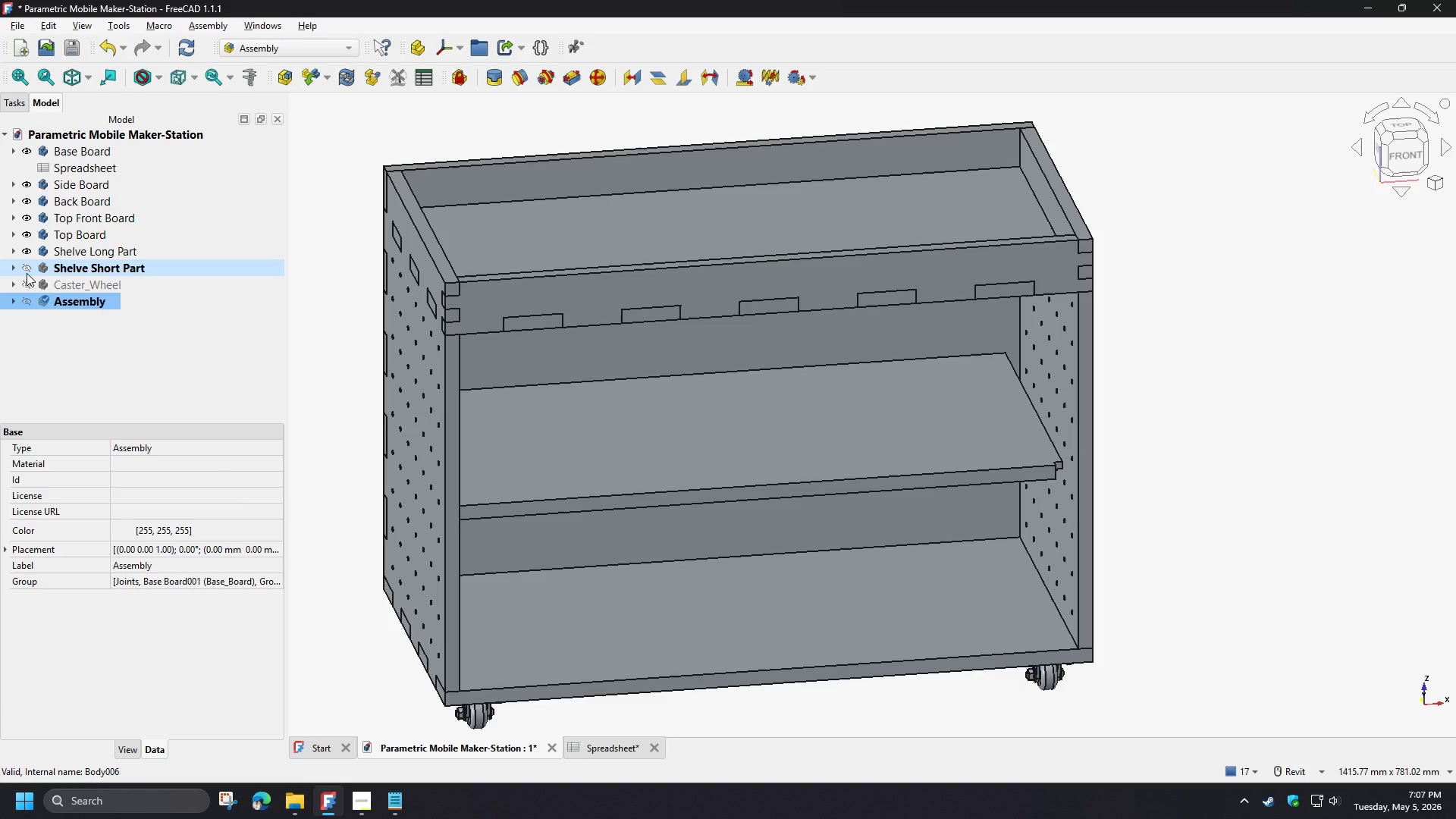 
left_click([27, 273])
 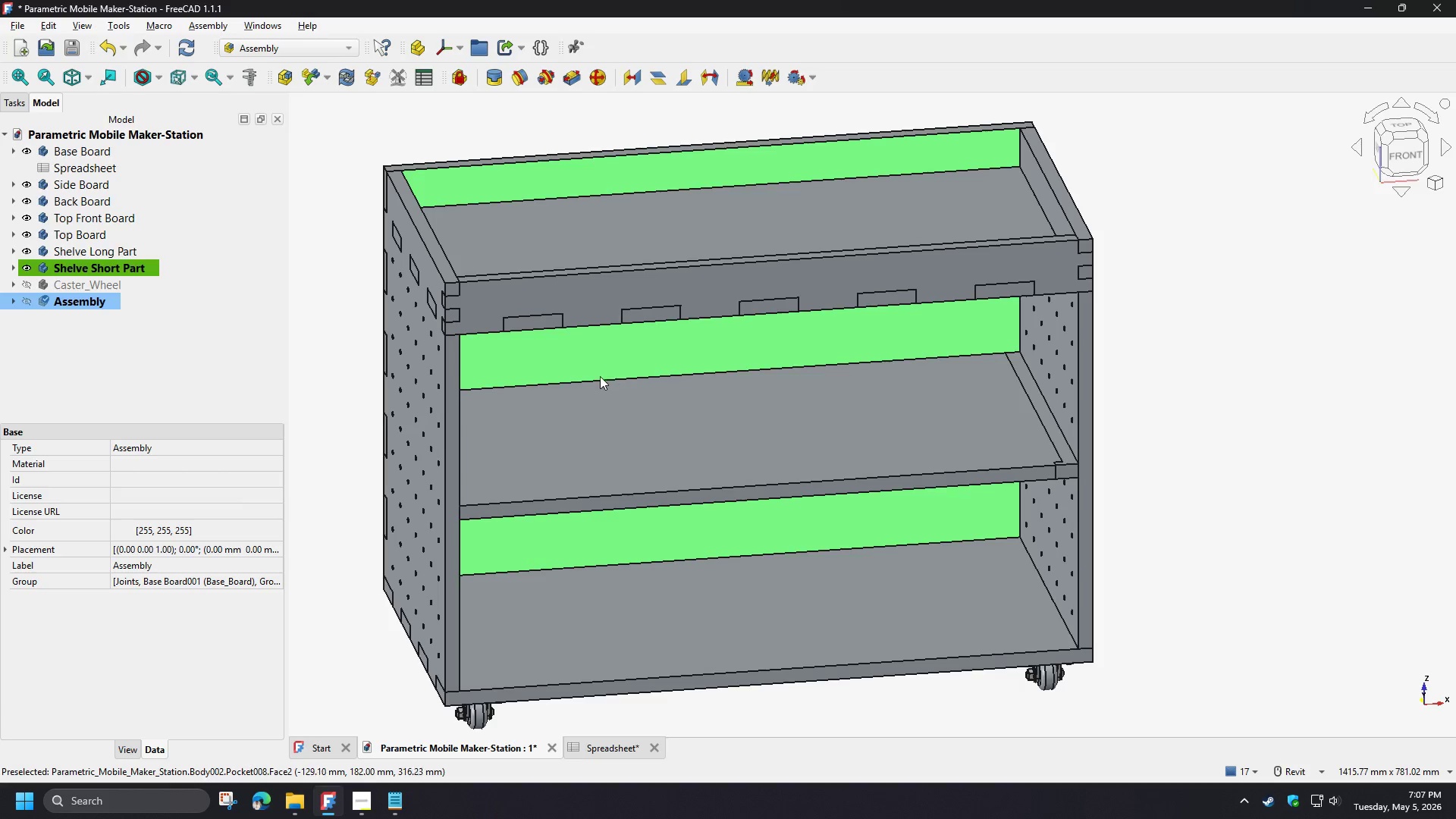 
hold_key(key=ShiftLeft, duration=1.5)
 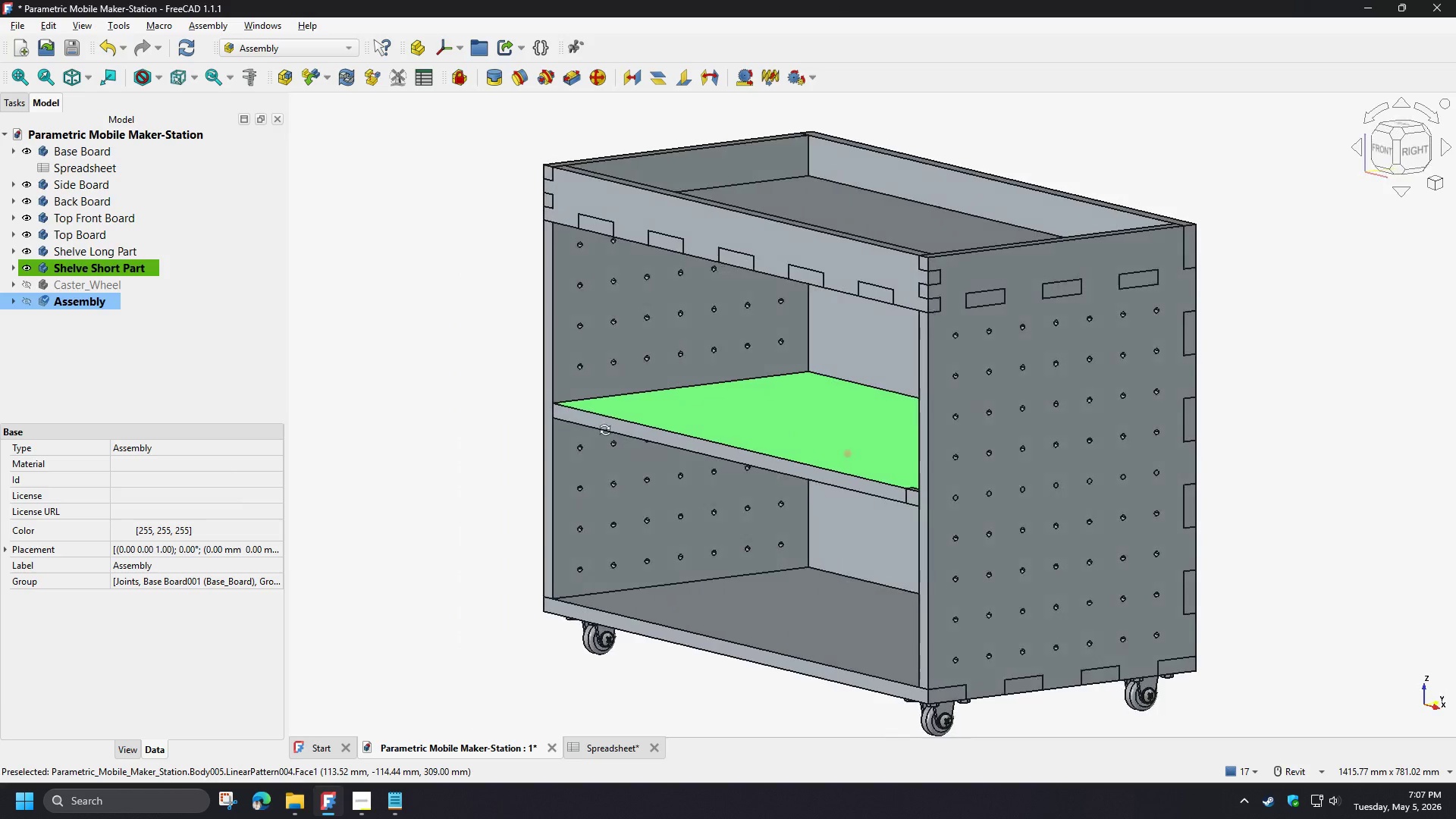 
hold_key(key=ShiftLeft, duration=1.5)
 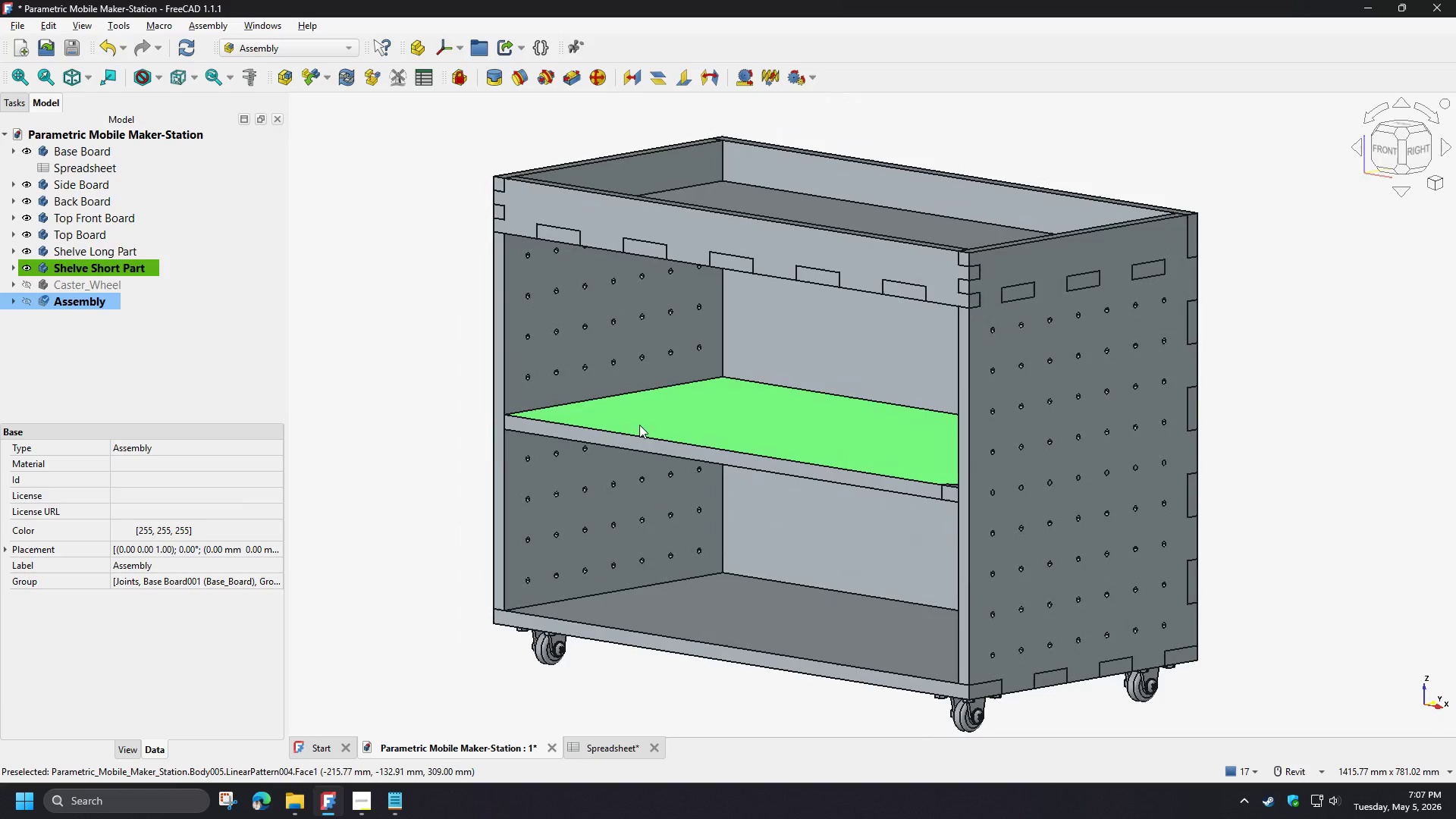 
key(Shift+ShiftLeft)
 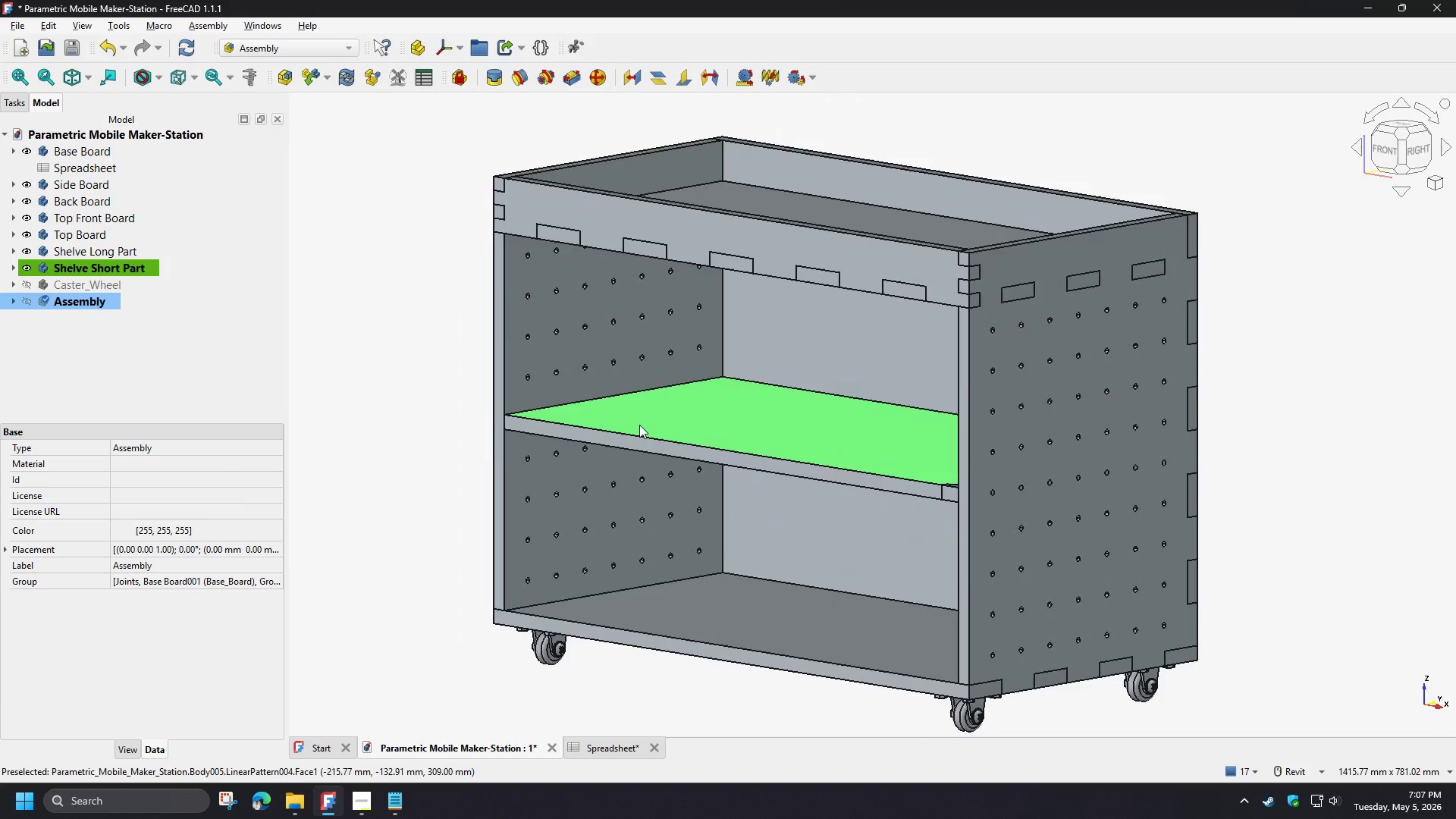 
key(Shift+ShiftLeft)
 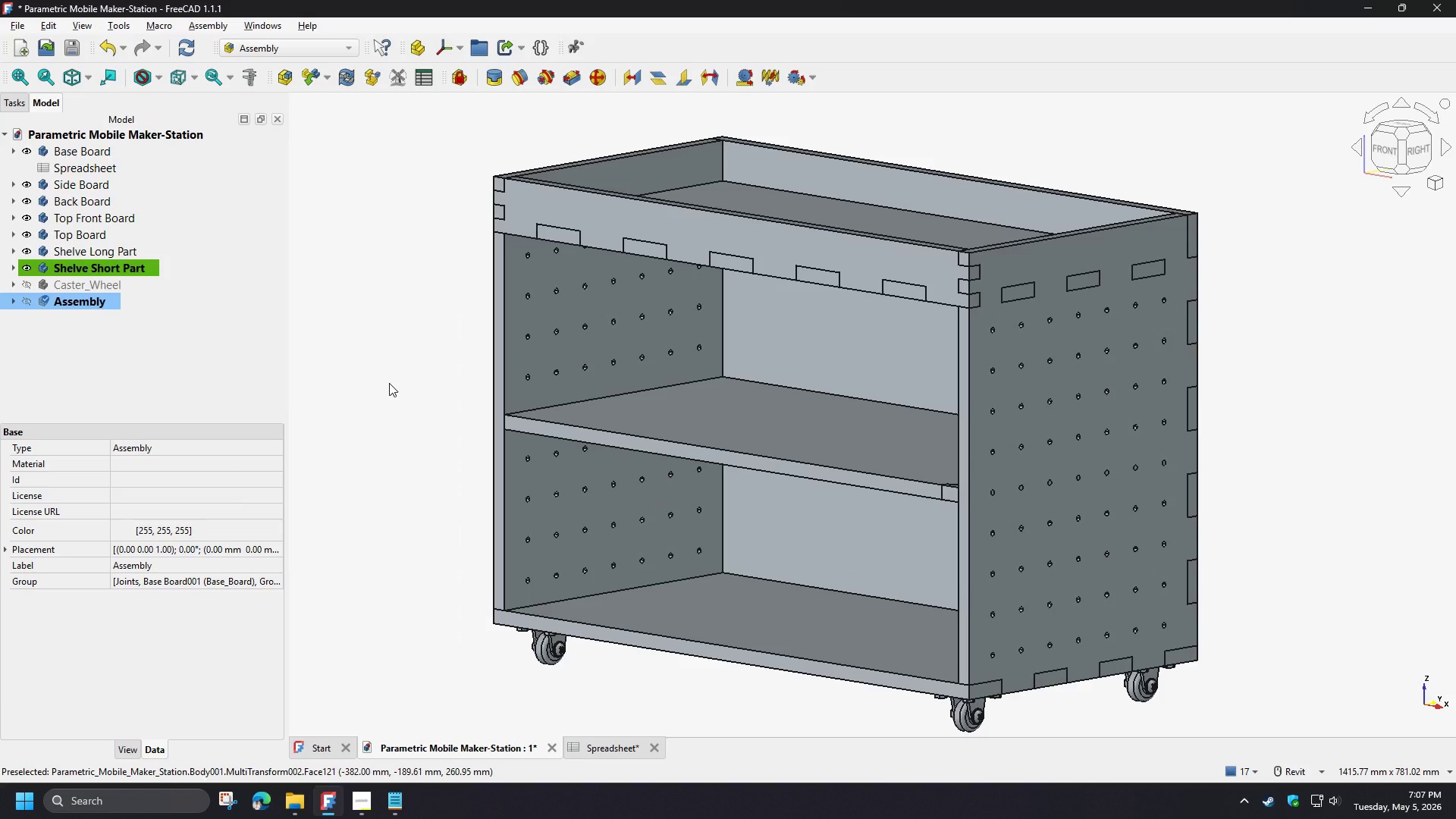 
left_click([389, 383])
 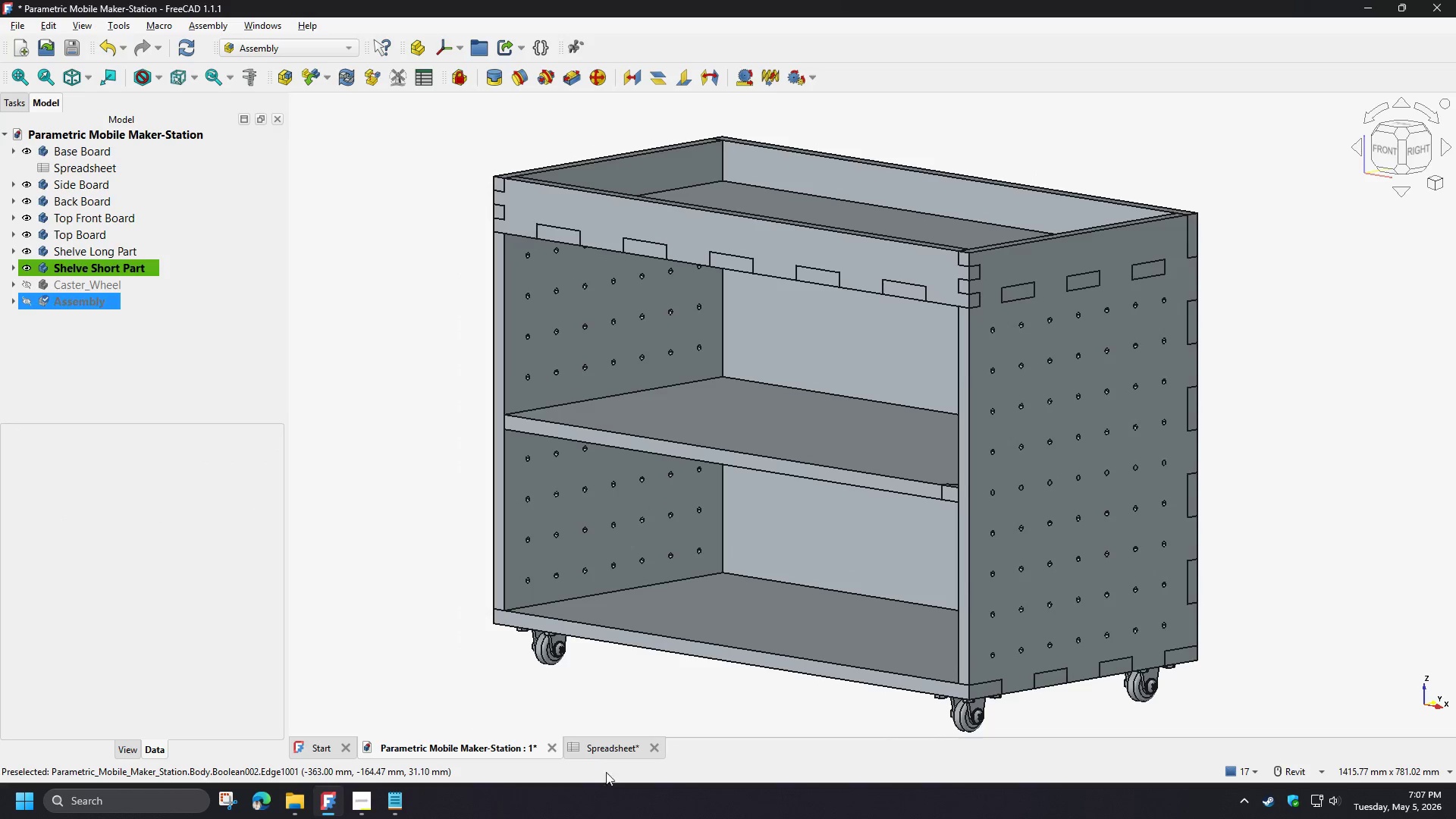 
left_click([605, 748])
 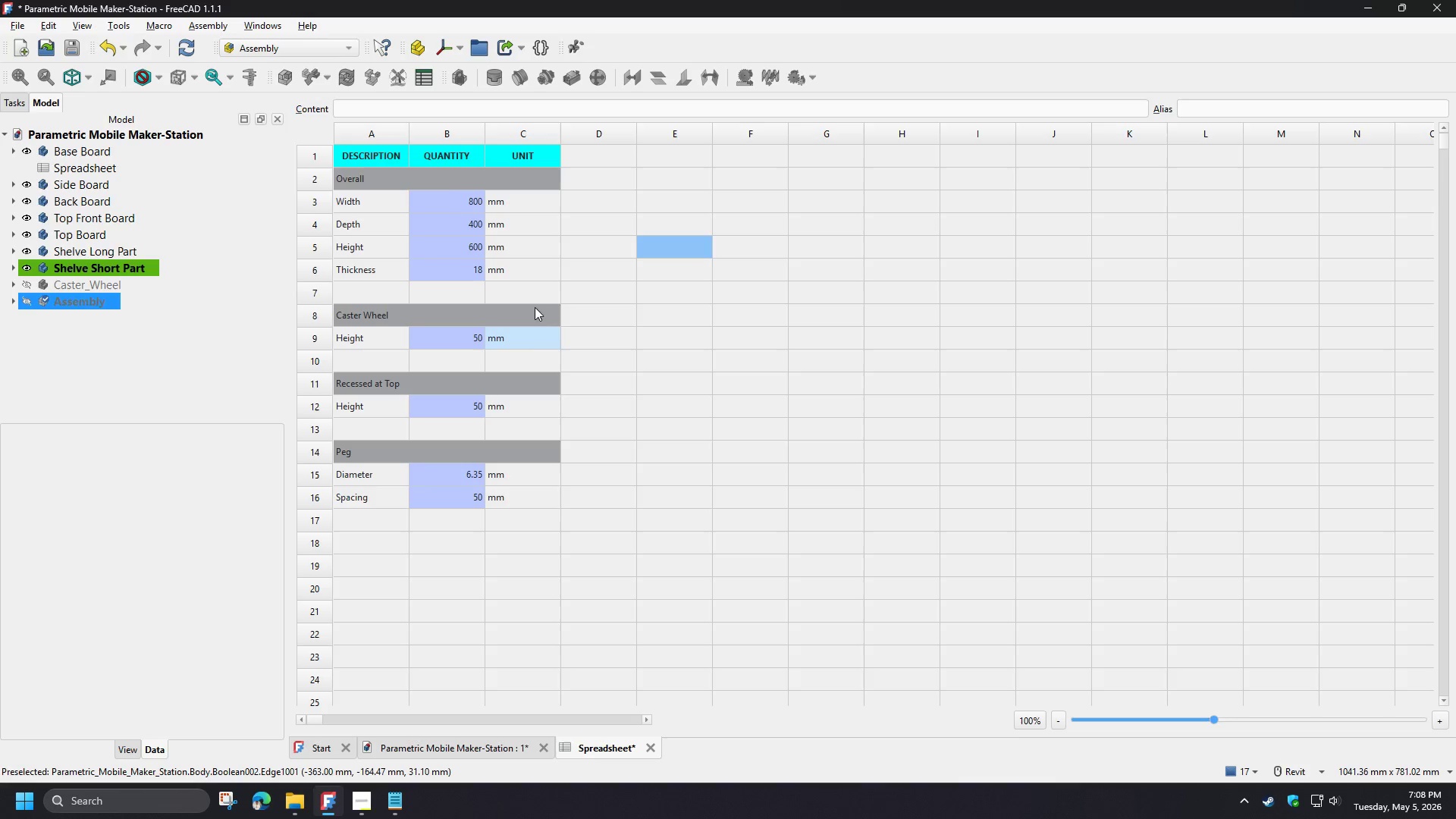 
mouse_move([491, 209])
 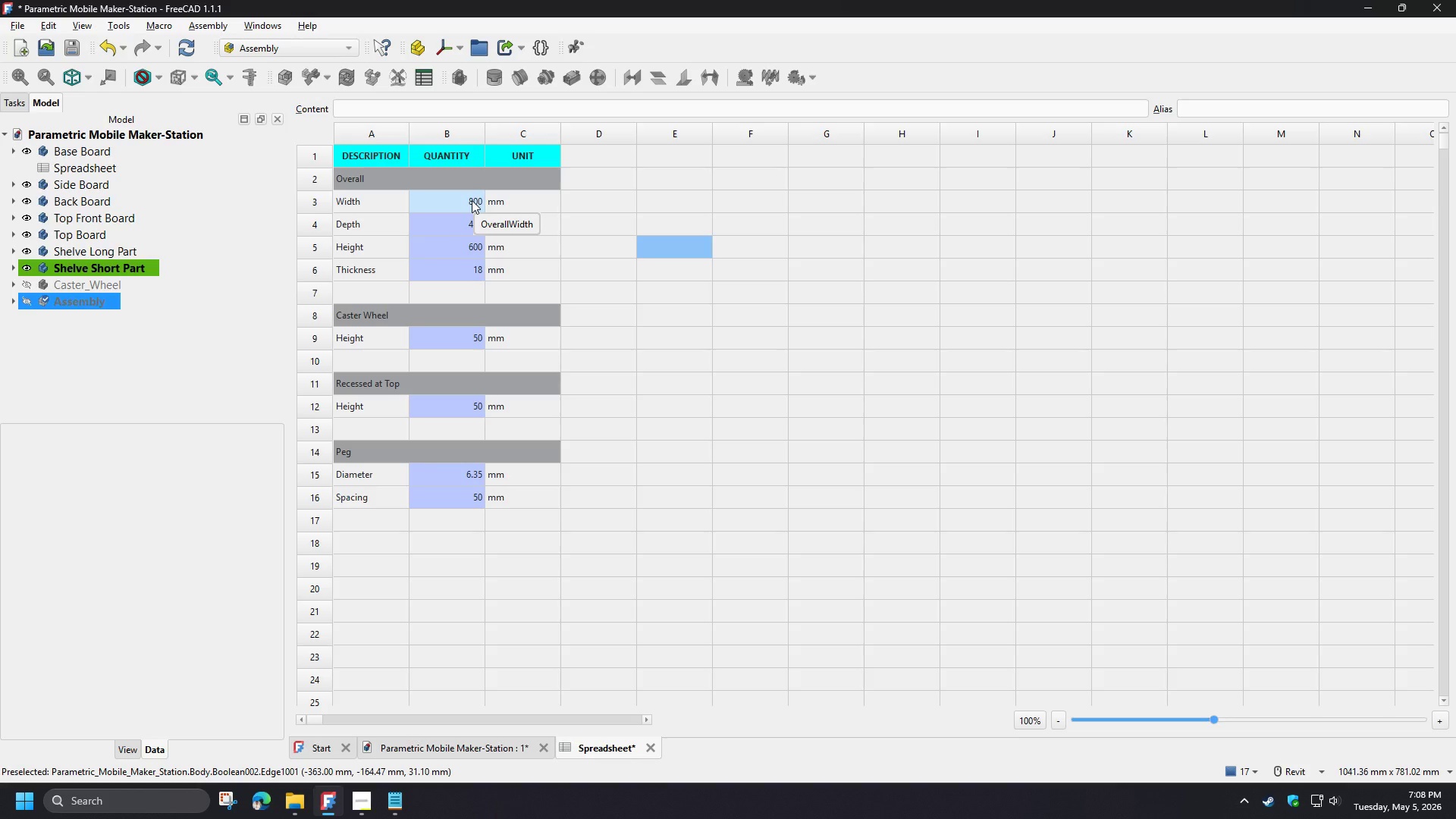 
wait(17.0)
 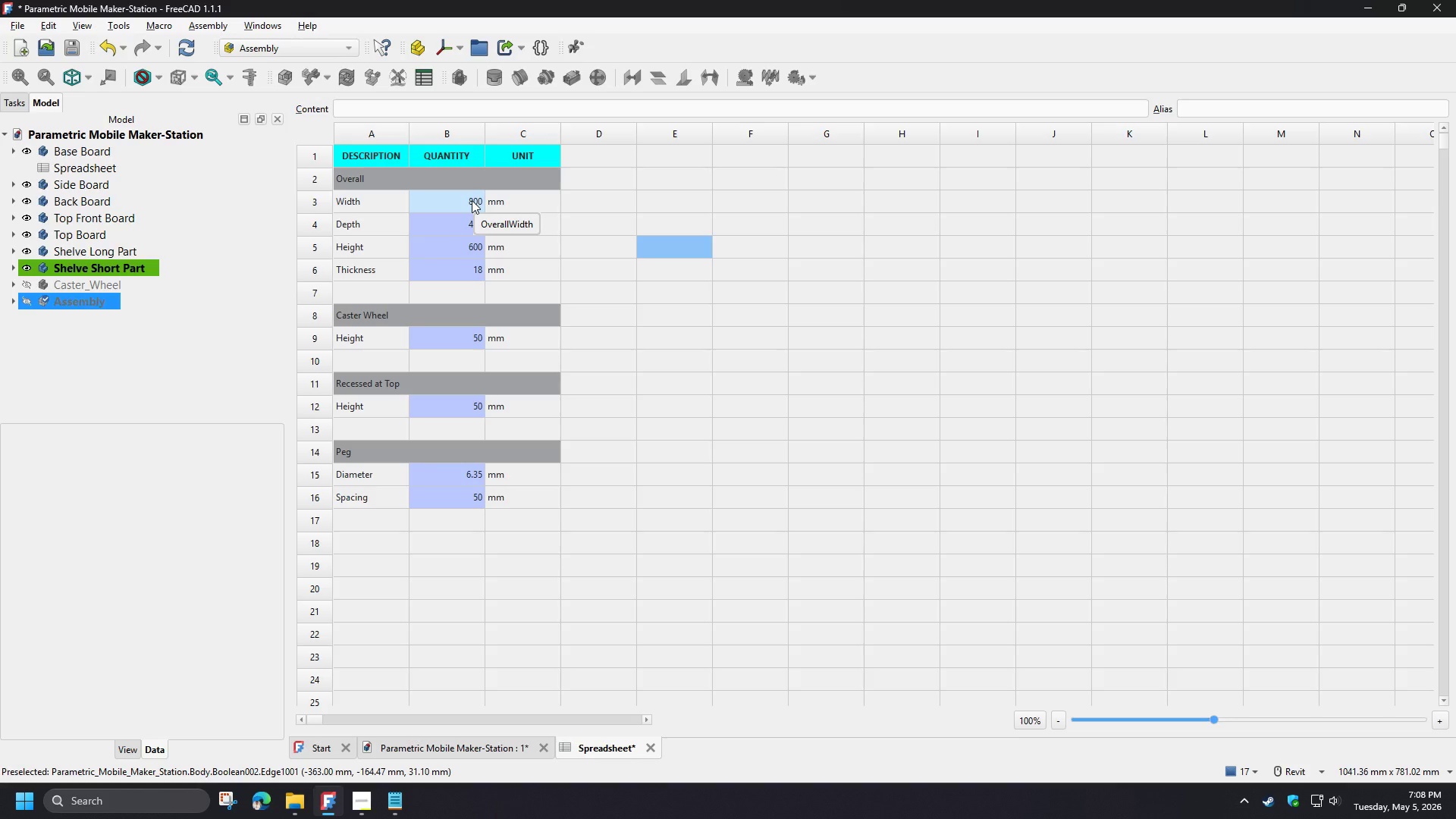 
left_click([472, 200])
 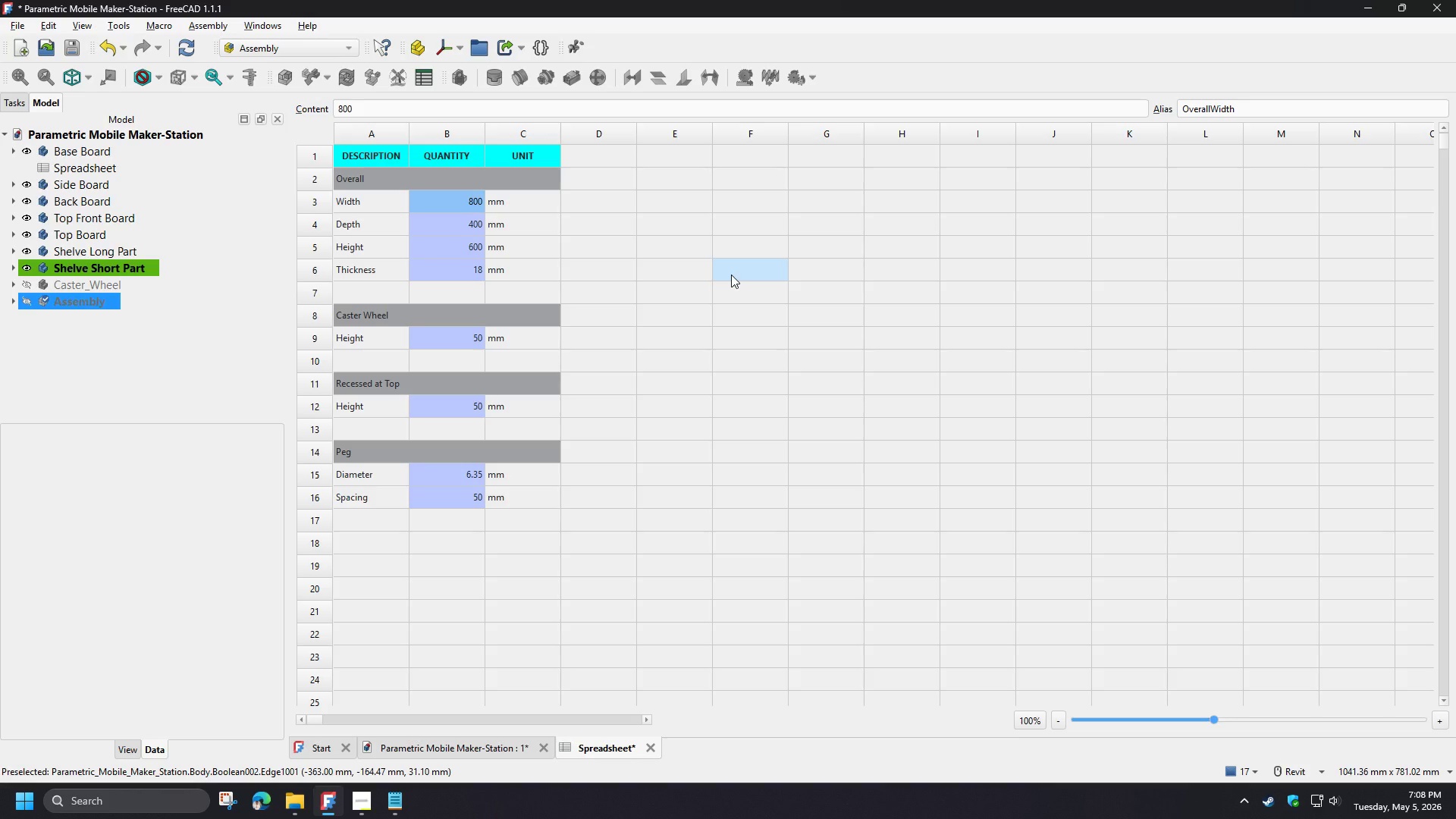 
key(Numpad6)
 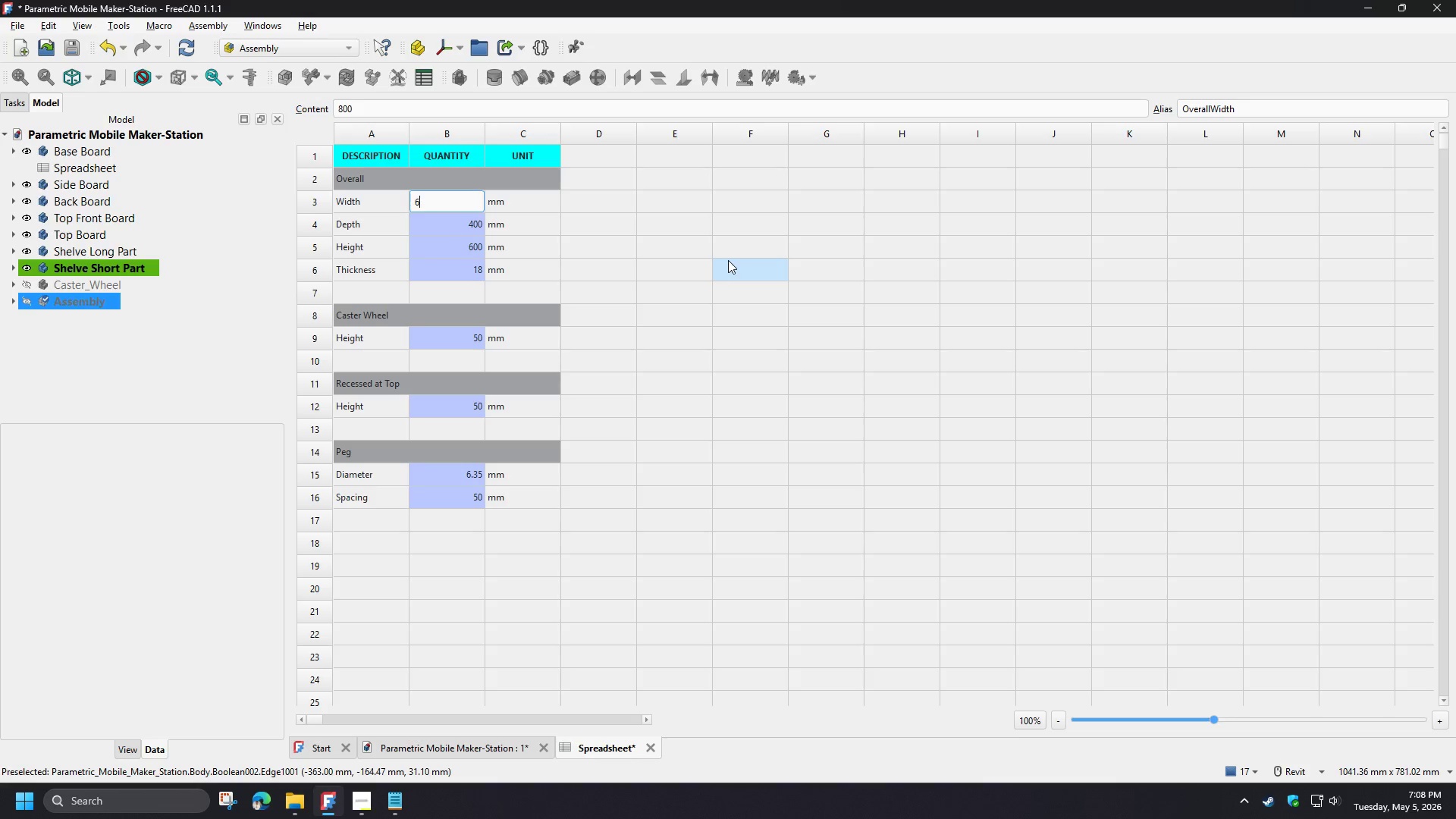 
key(Numpad0)
 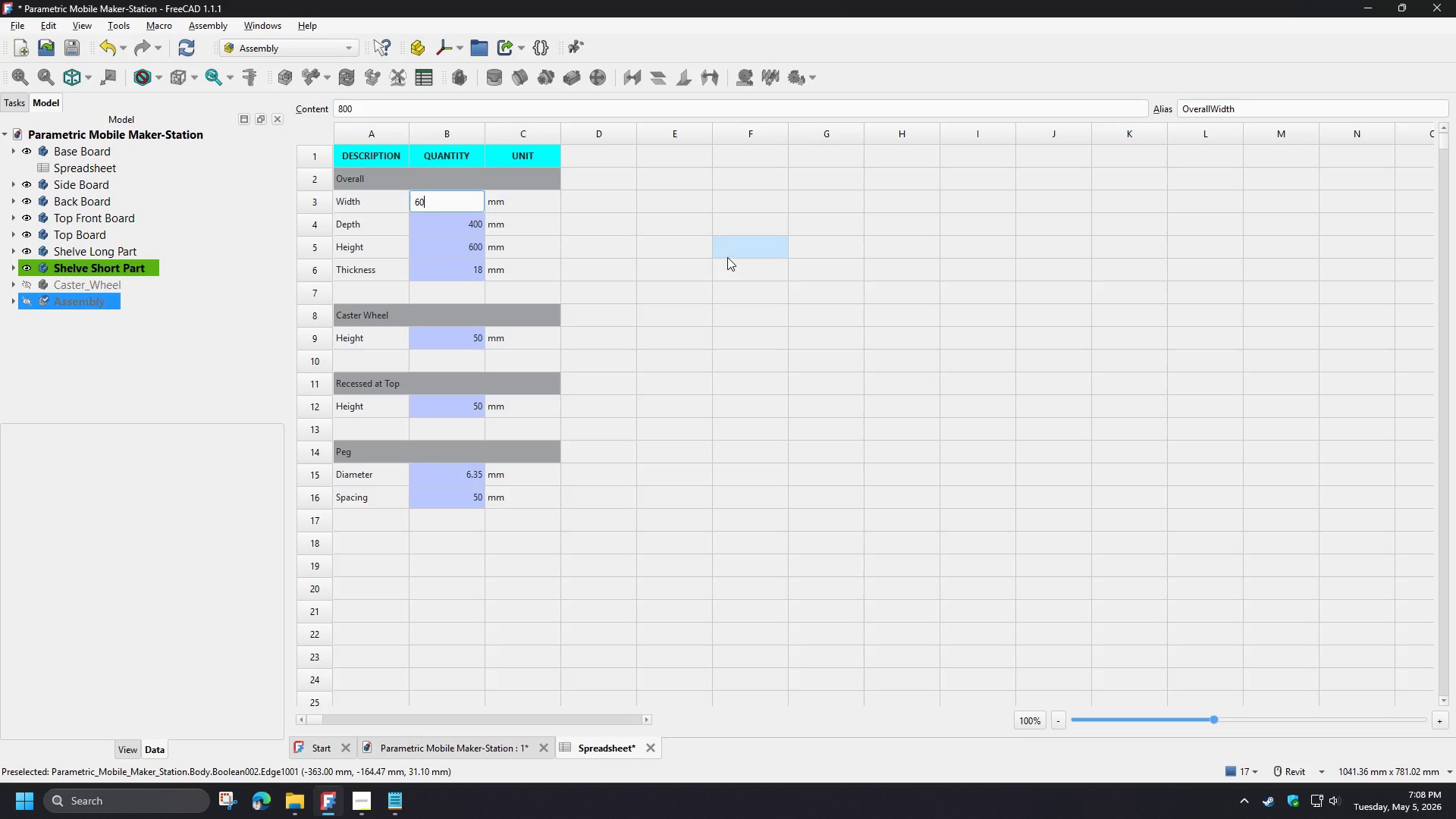 
key(Numpad0)
 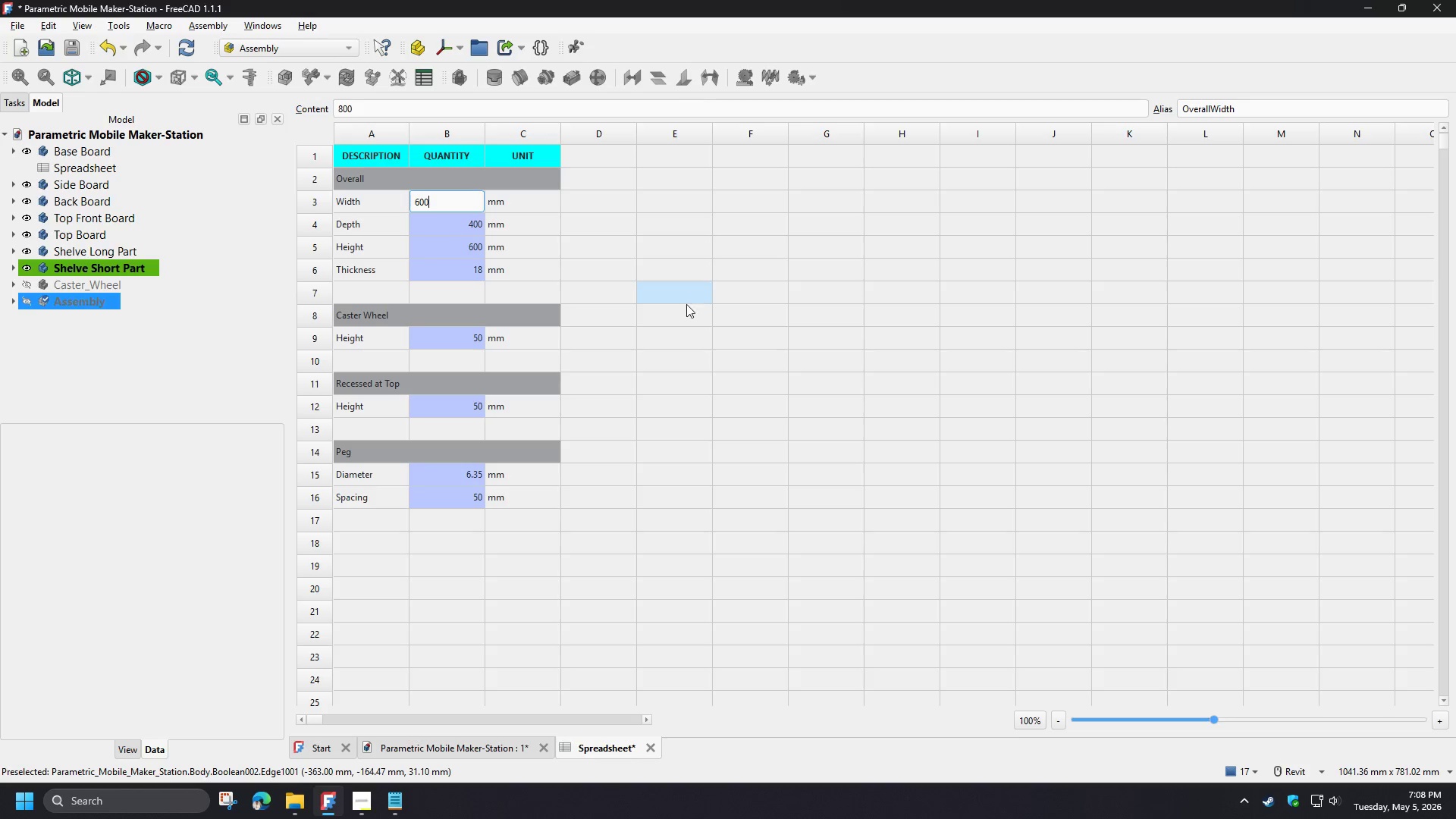 
left_click([686, 306])
 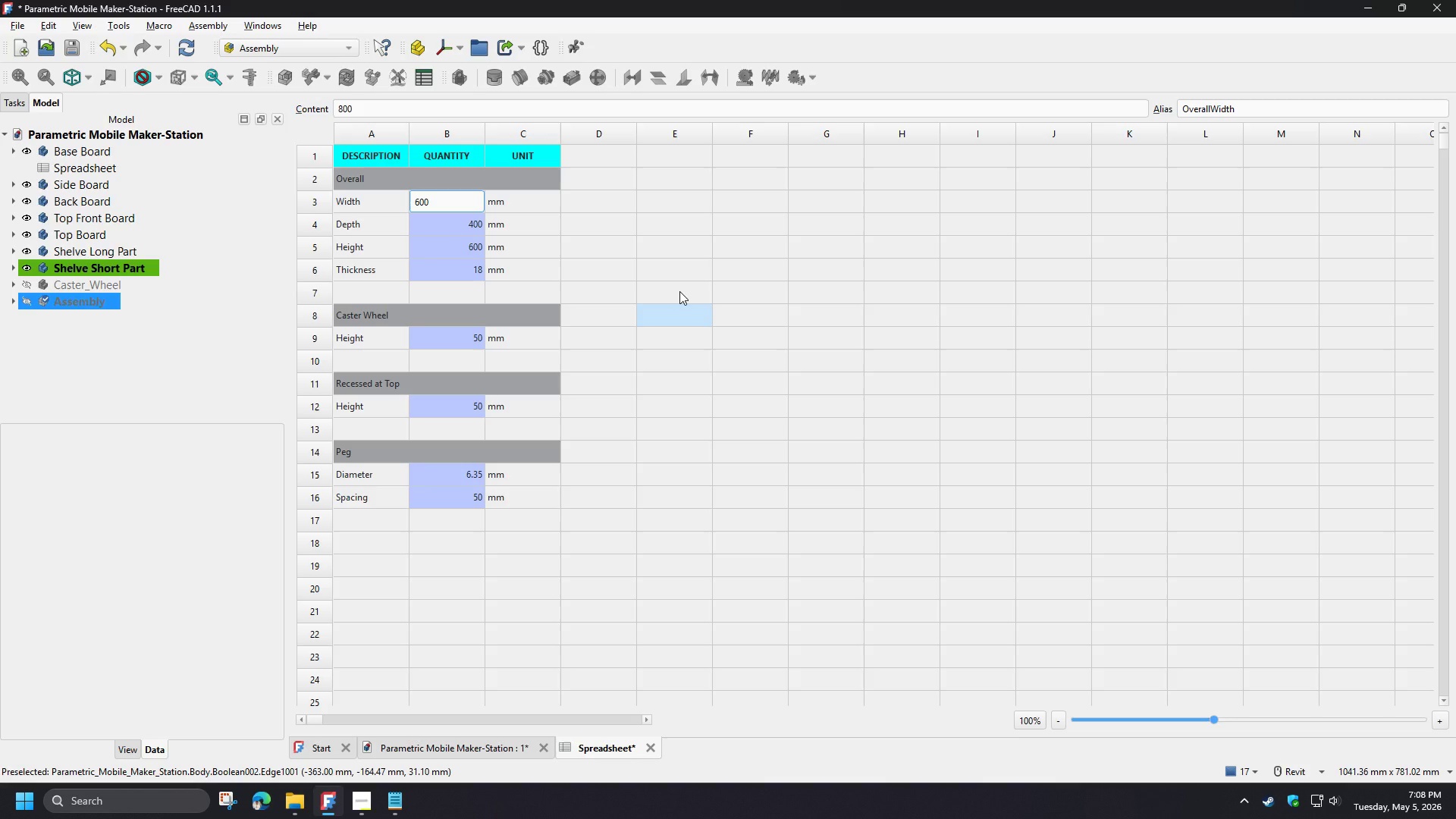 
wait(22.28)
 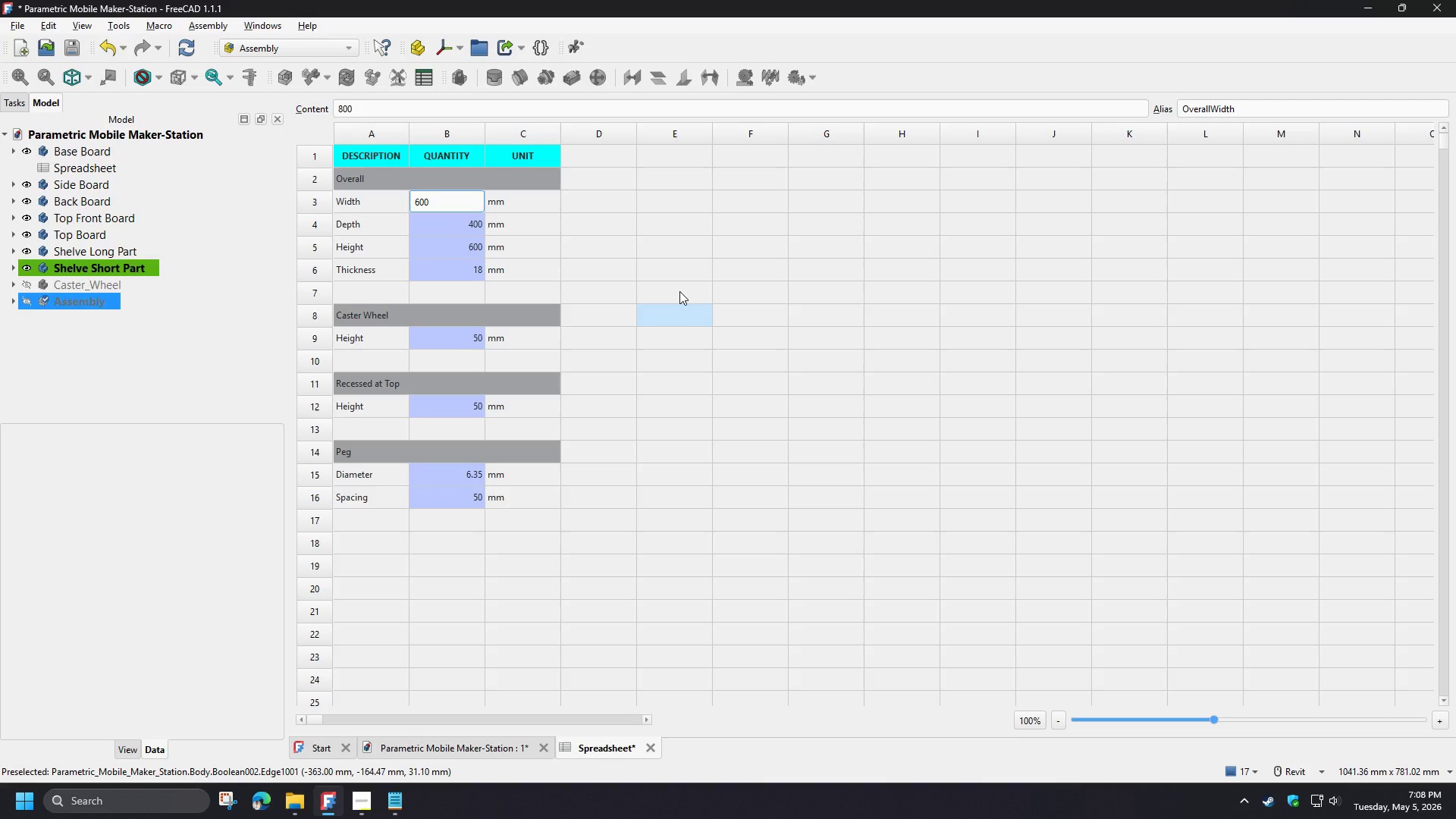 
left_click([484, 748])
 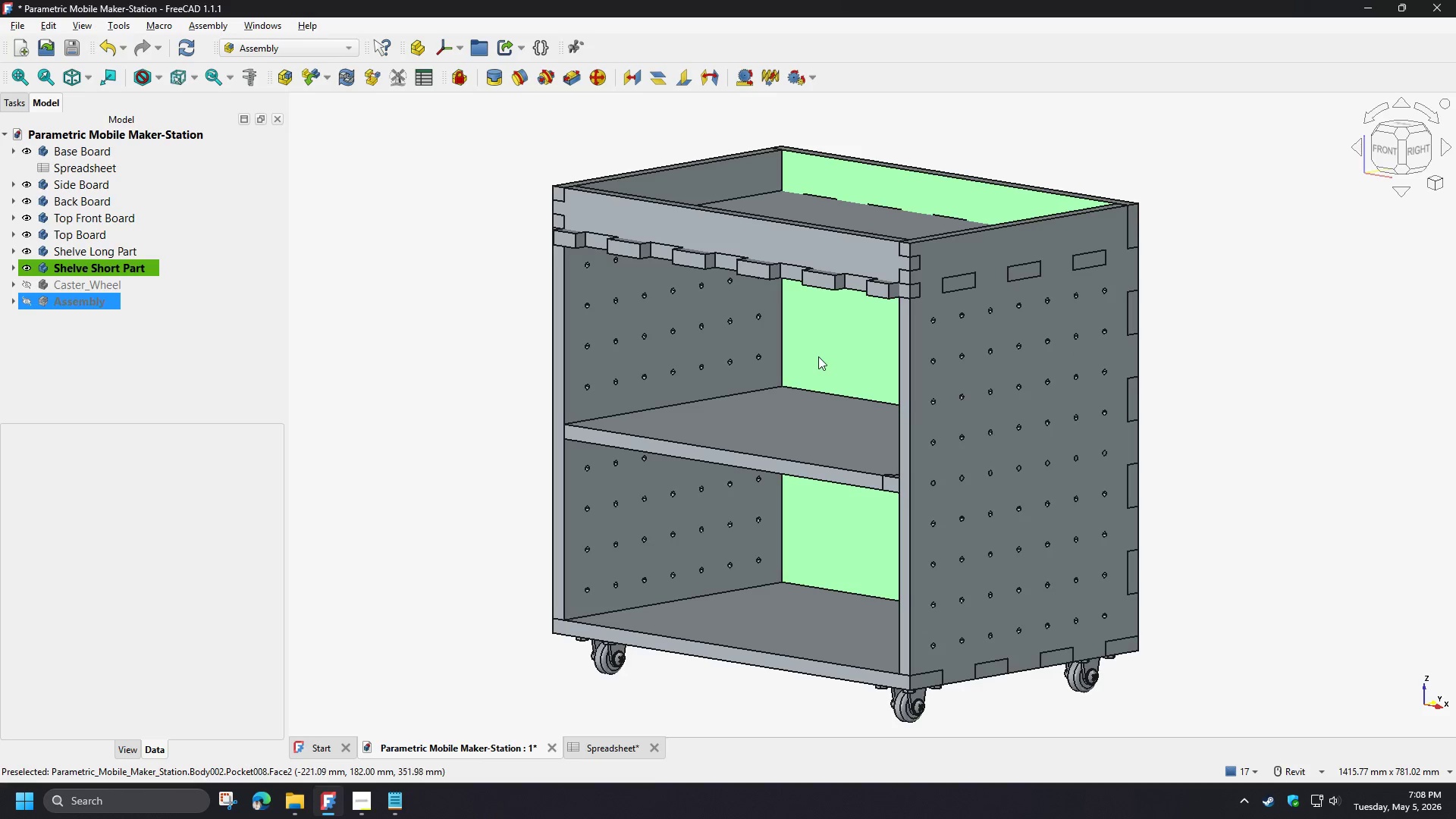 
hold_key(key=ShiftLeft, duration=0.91)
 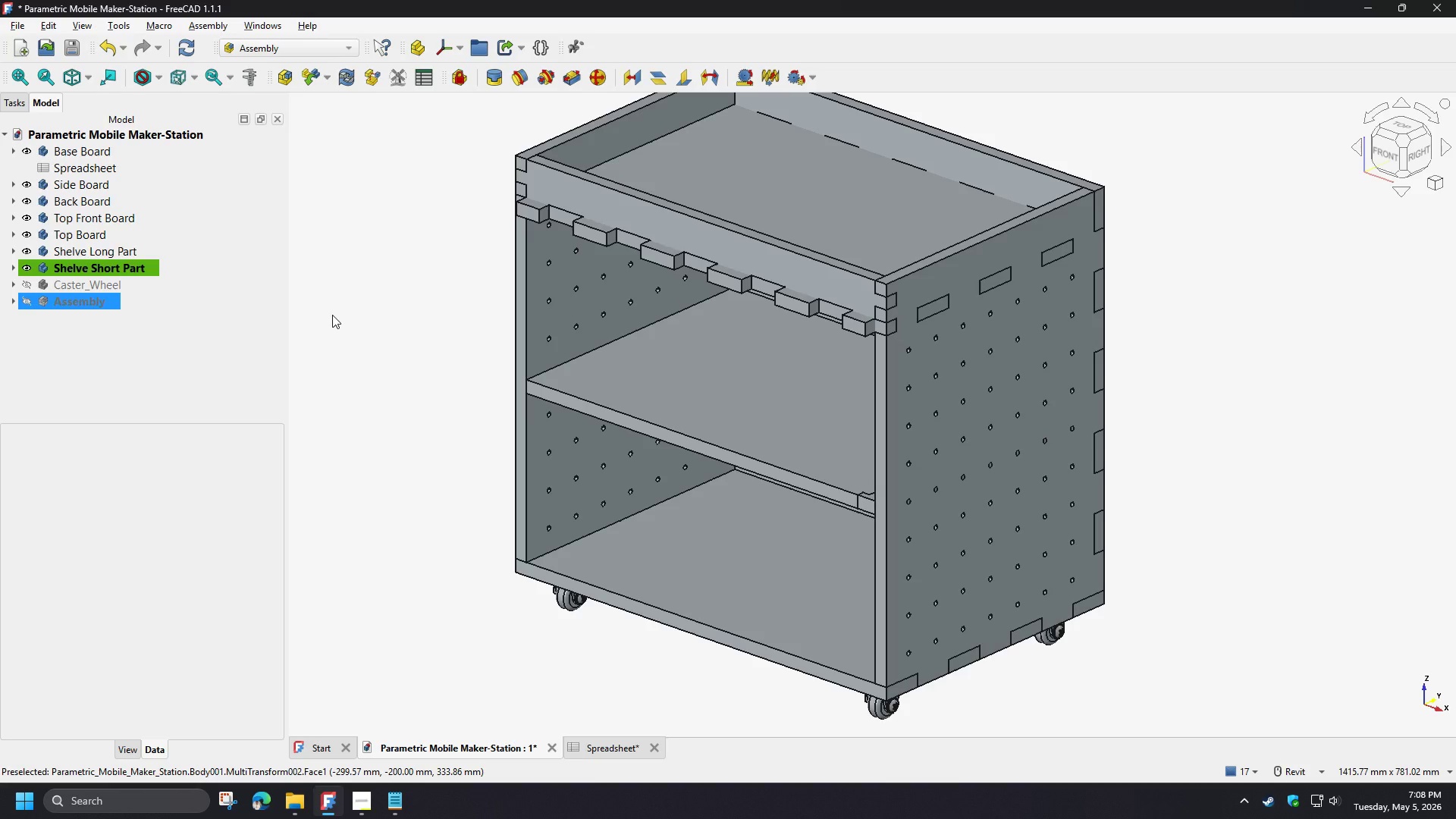 
wait(6.72)
 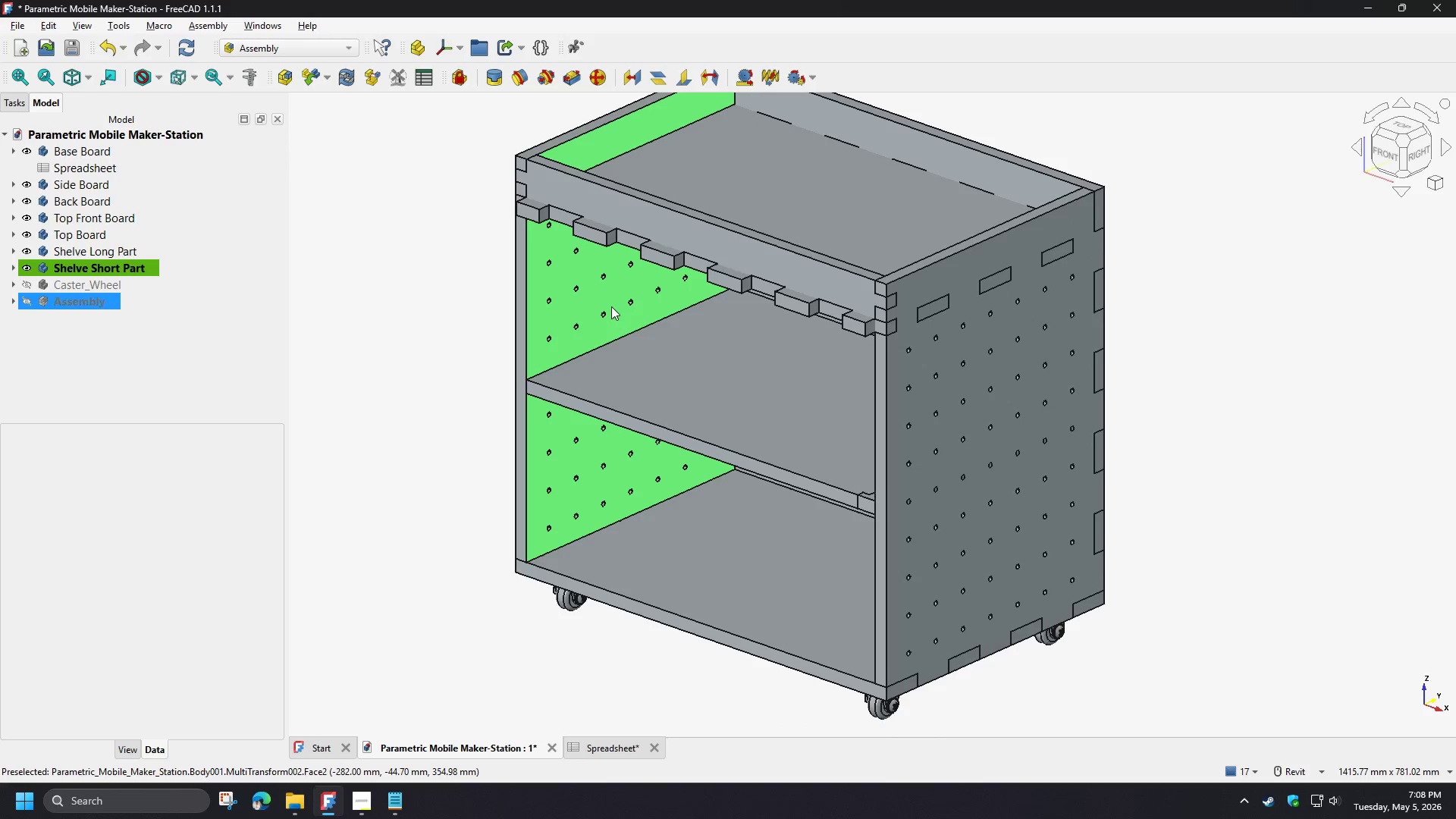 
left_click([192, 52])
 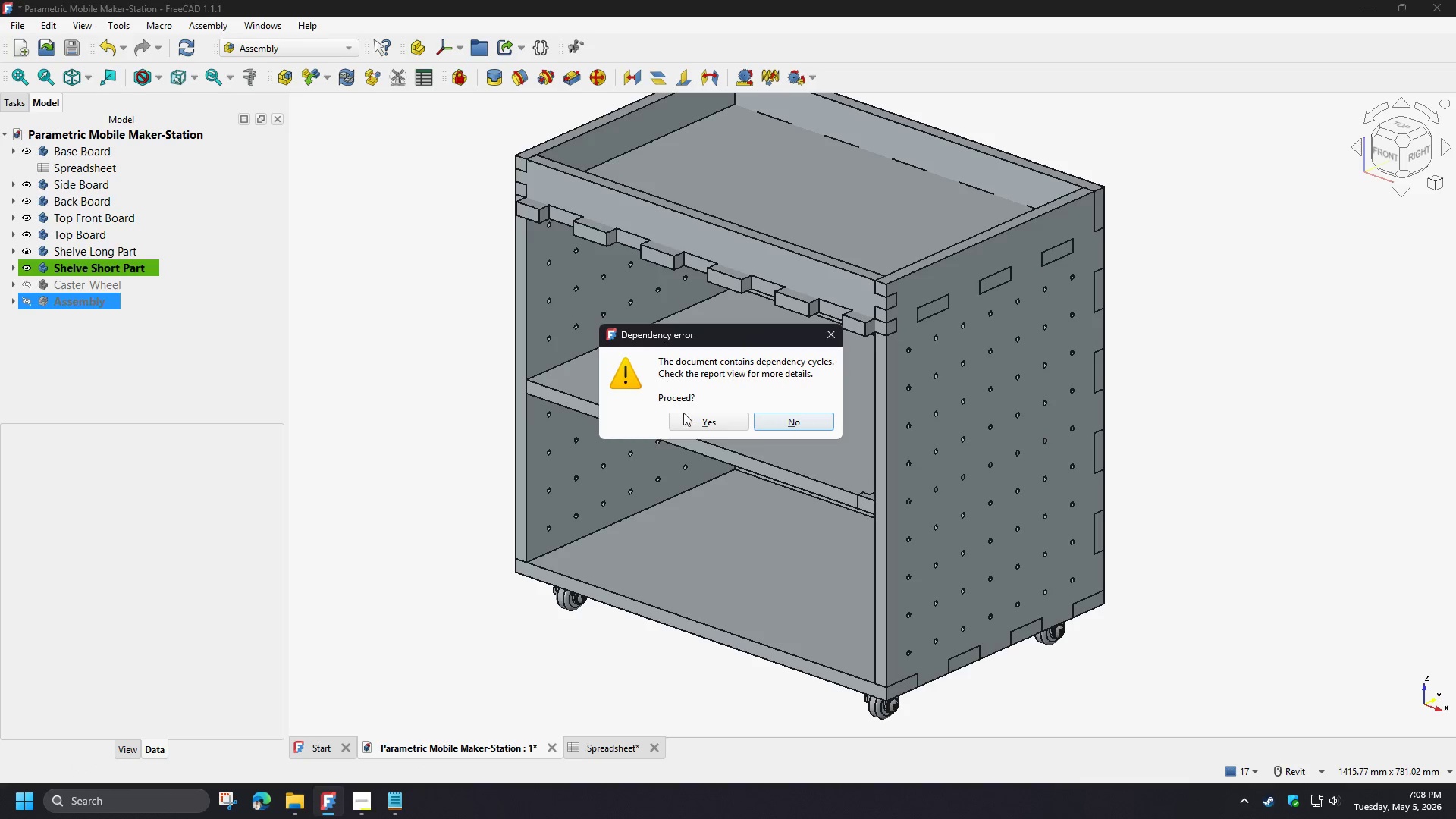 
left_click([689, 419])
 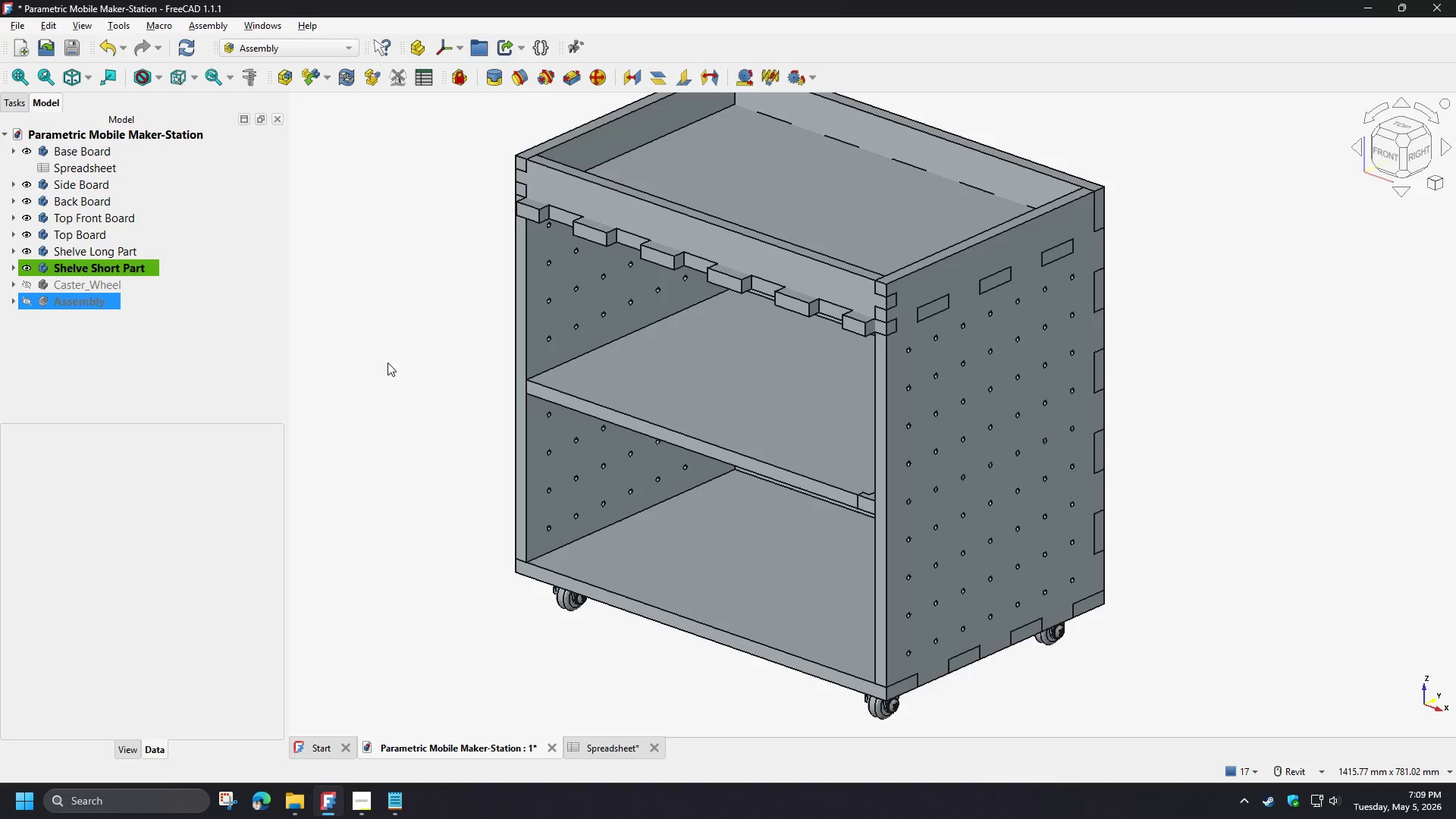 
wait(26.83)
 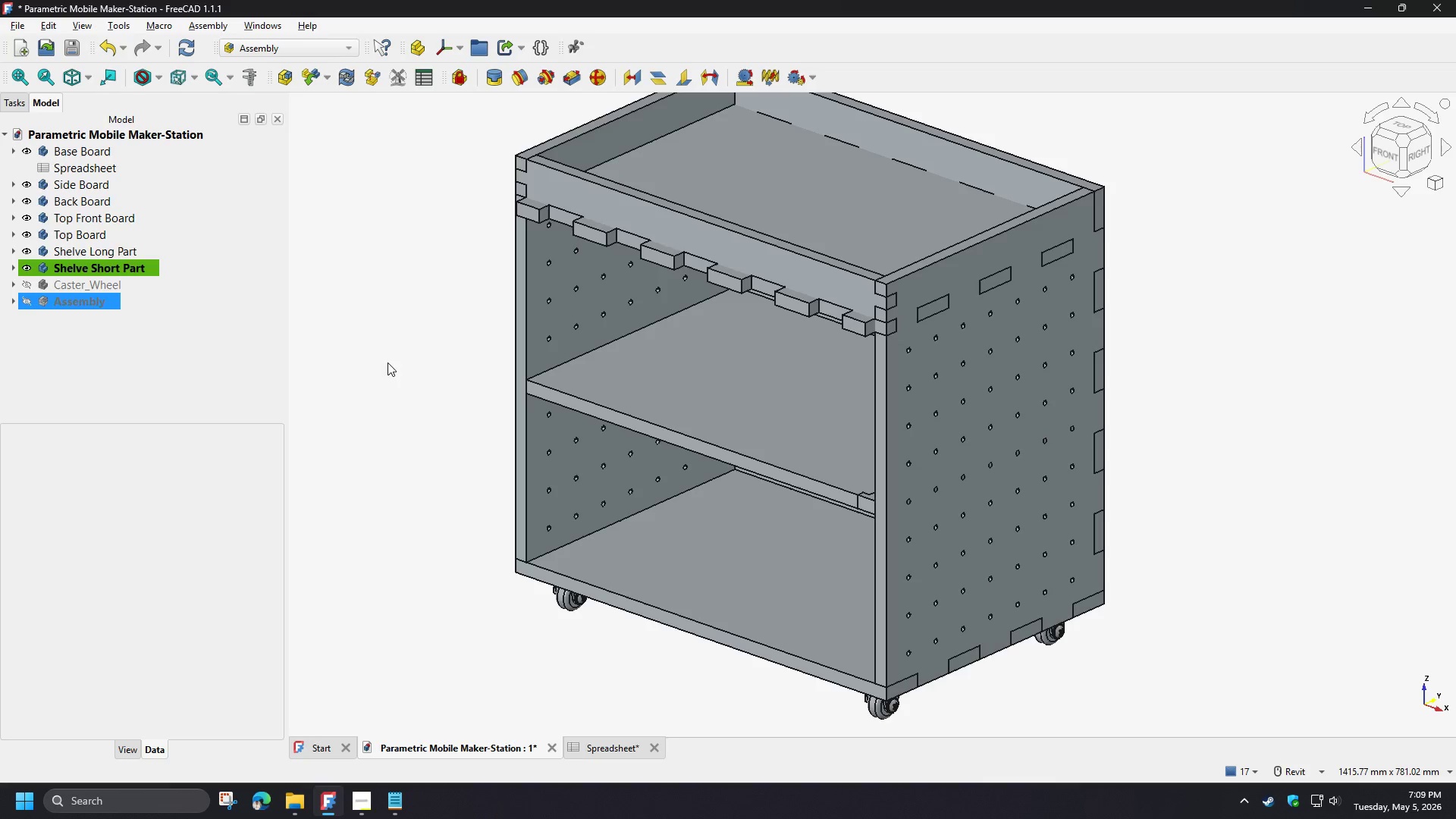 
left_click([74, 111])
 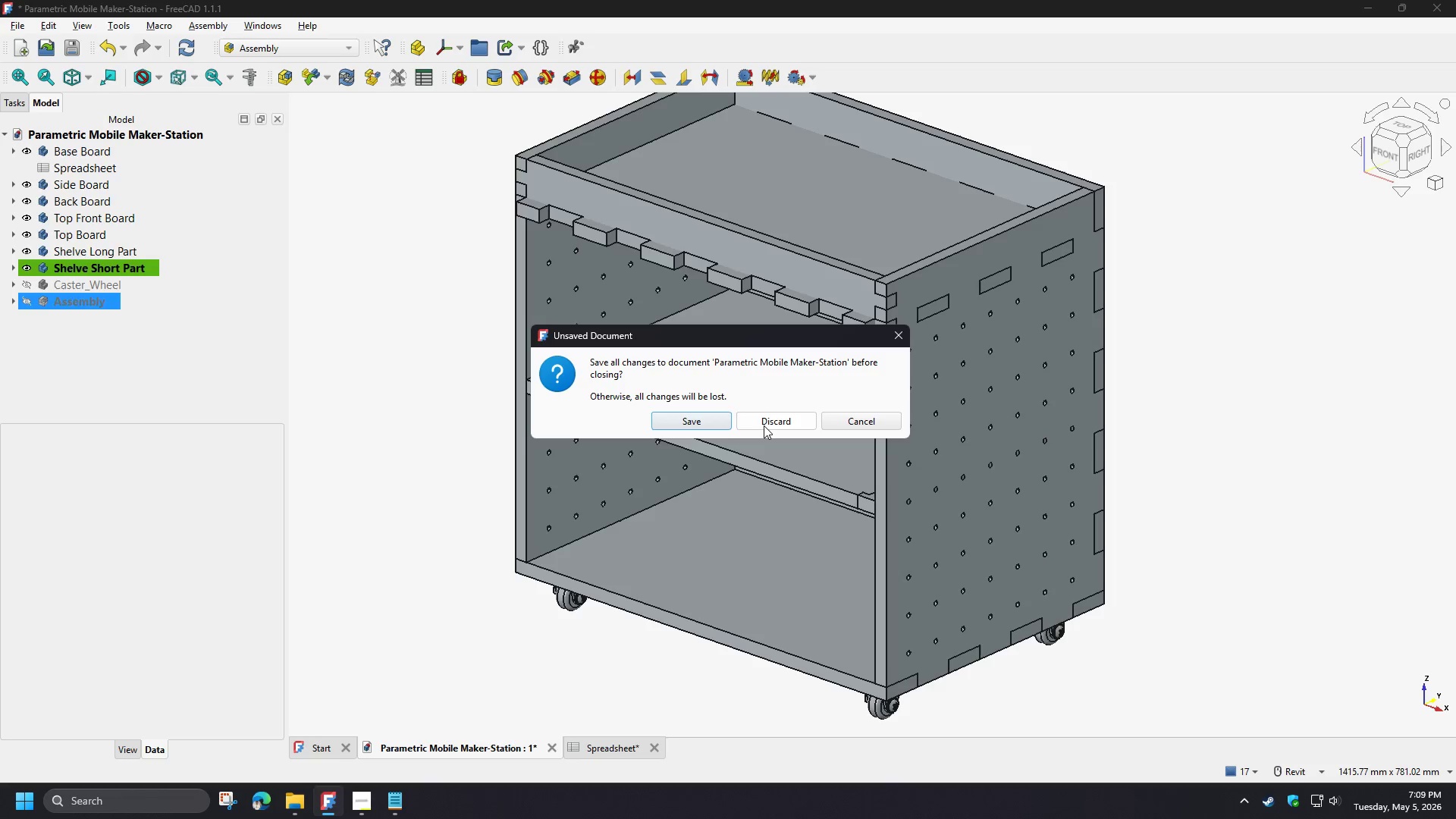 
left_click([764, 425])
 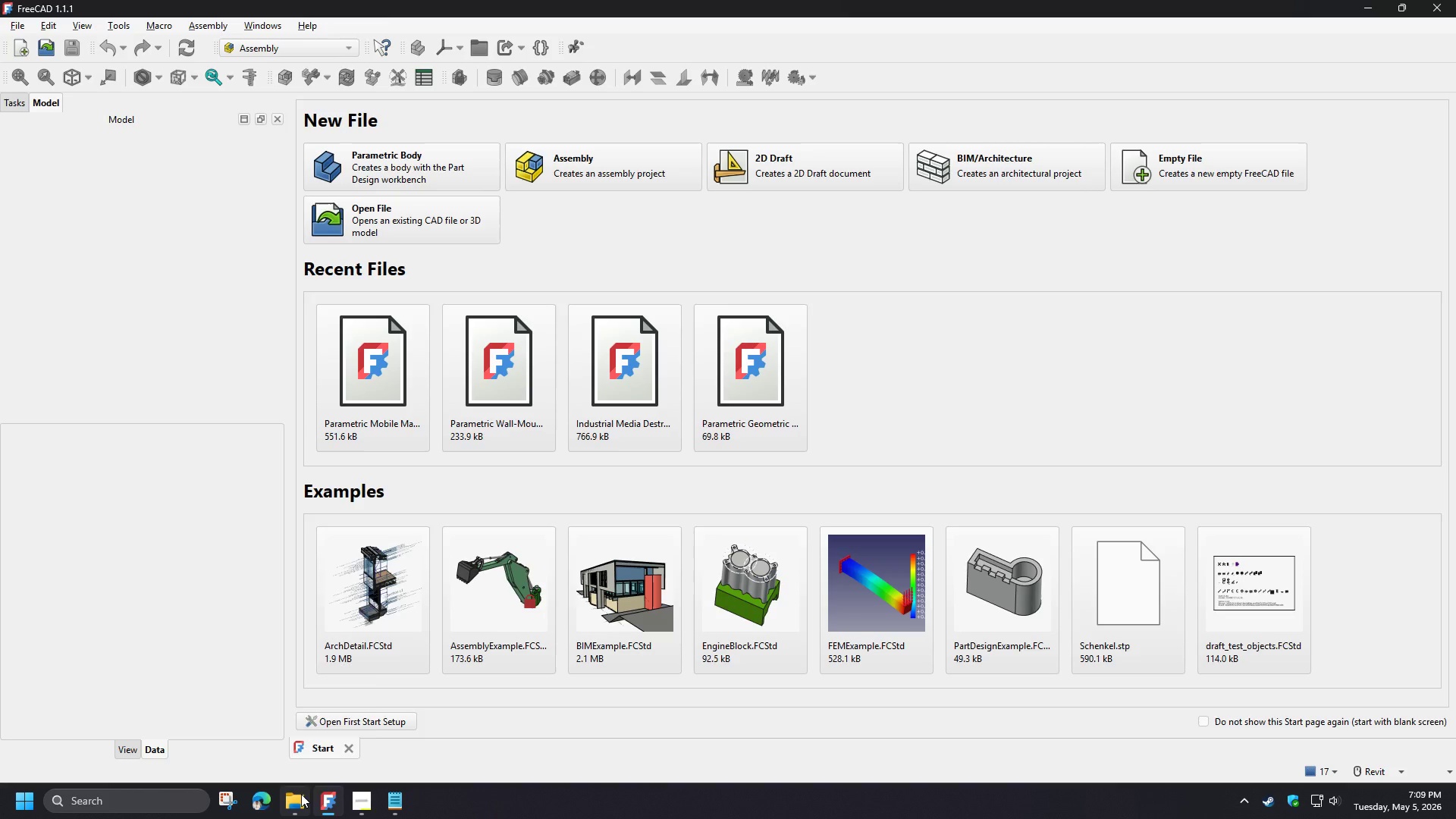 
left_click([300, 794])
 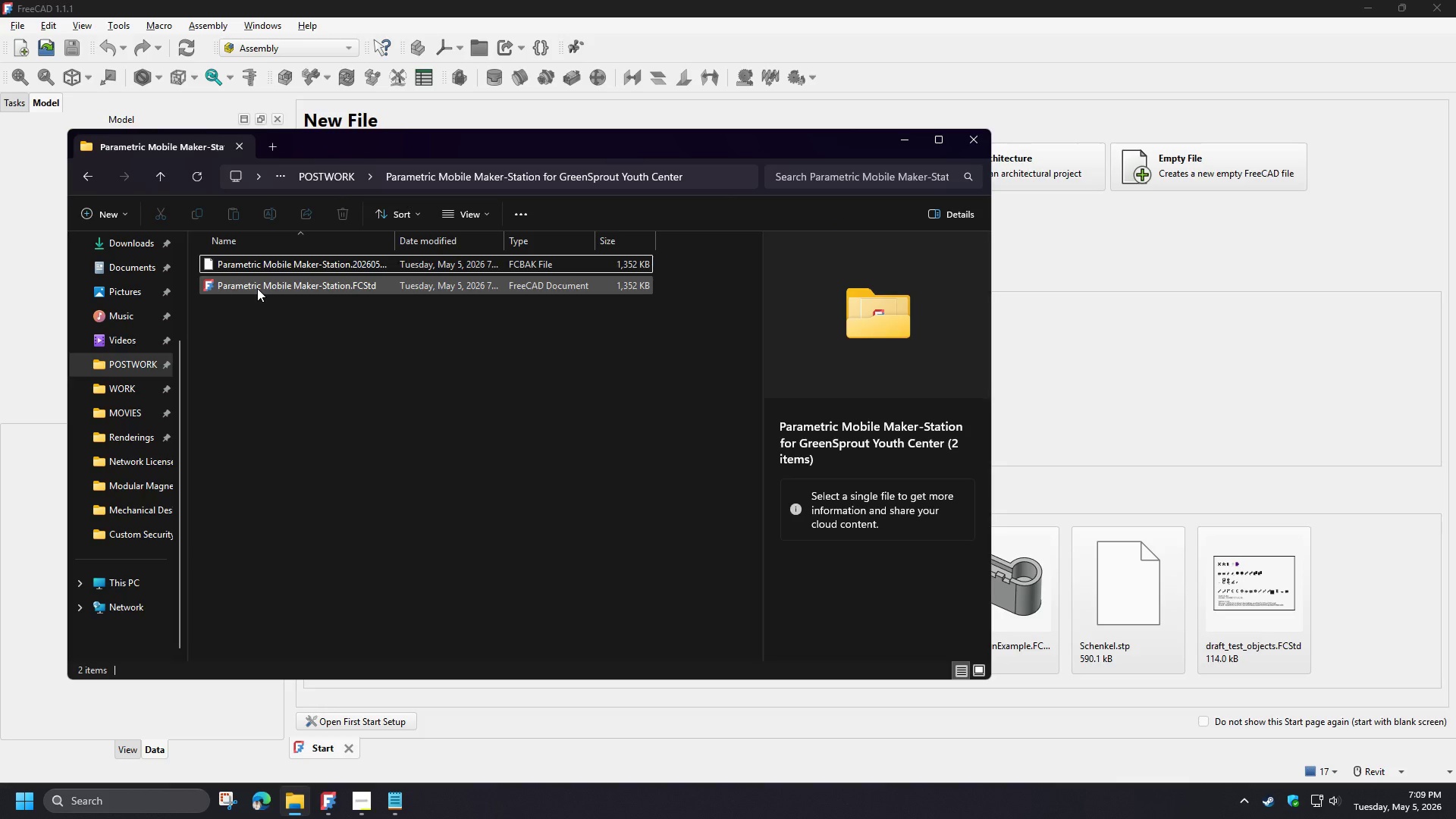 
double_click([257, 288])
 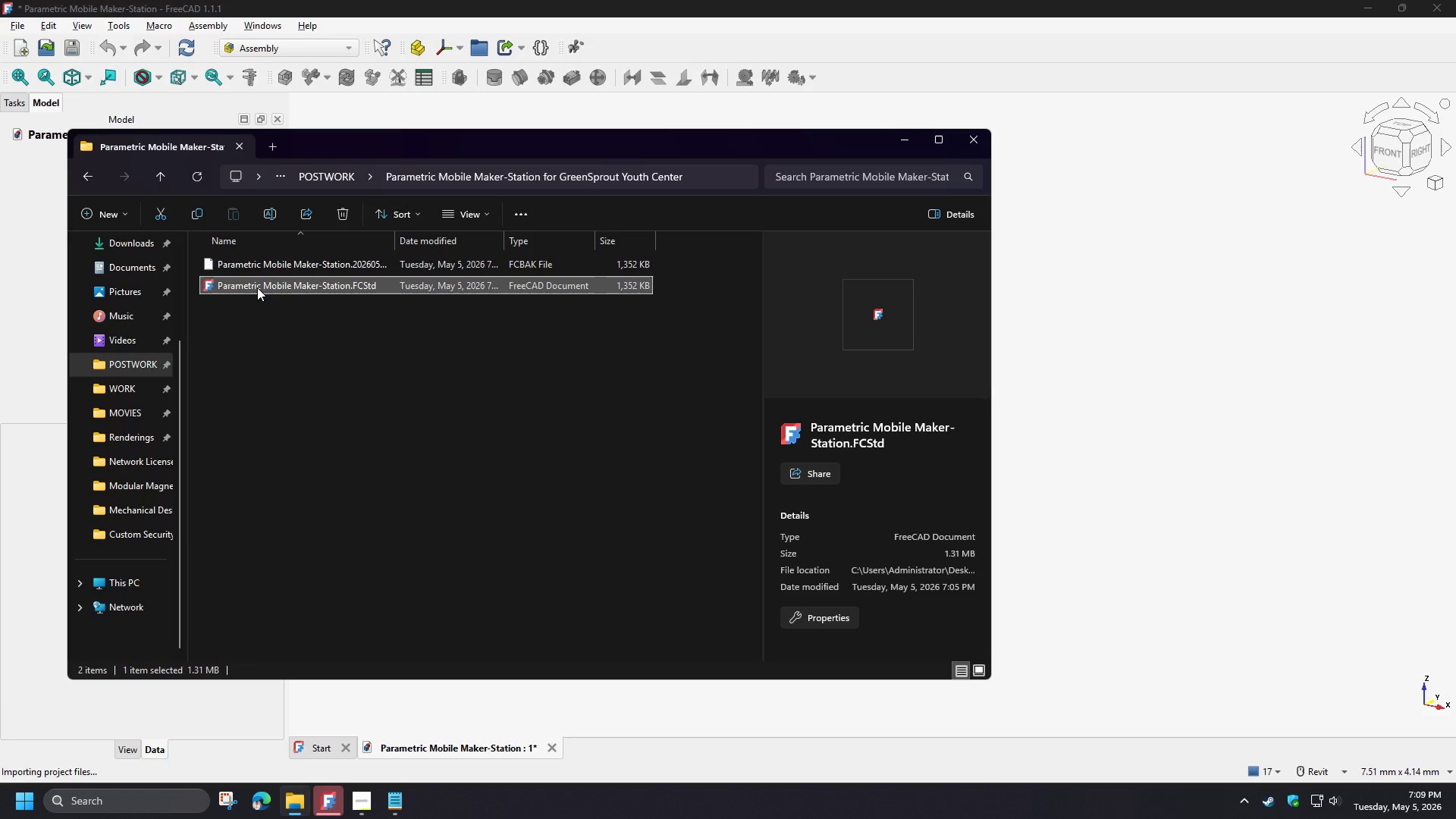 
wait(6.02)
 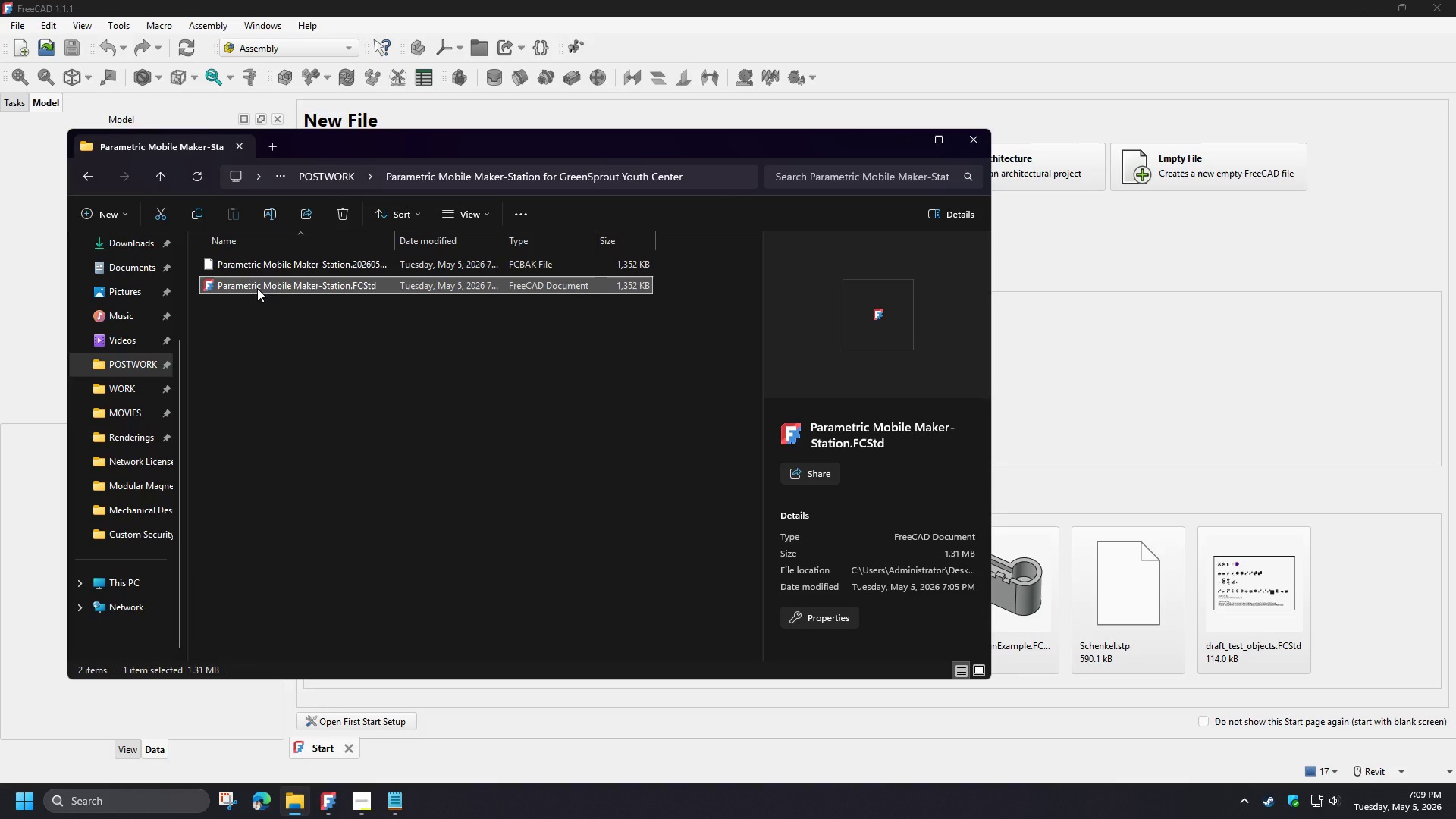 
left_click([1053, 358])
 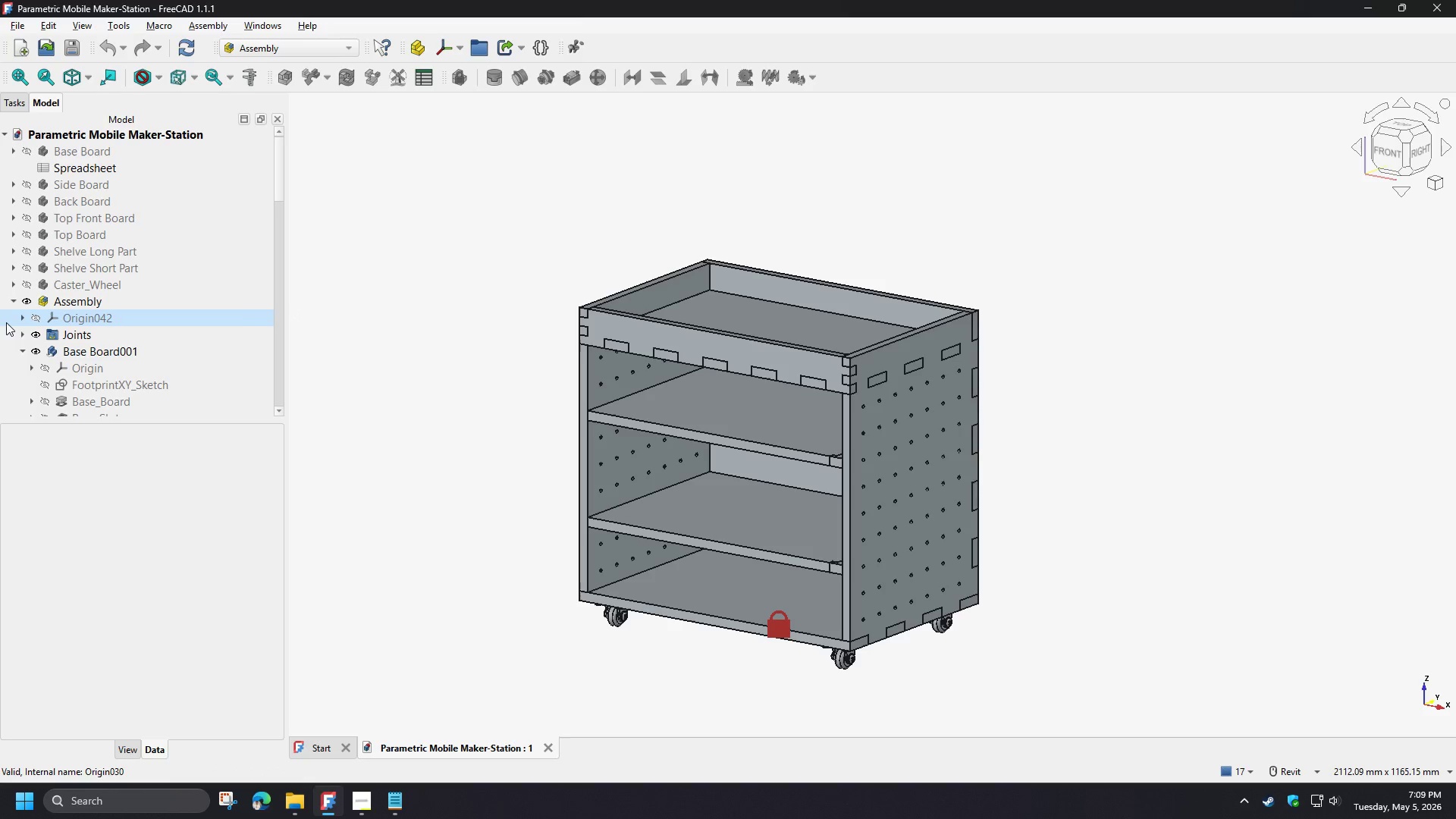 
left_click([12, 304])
 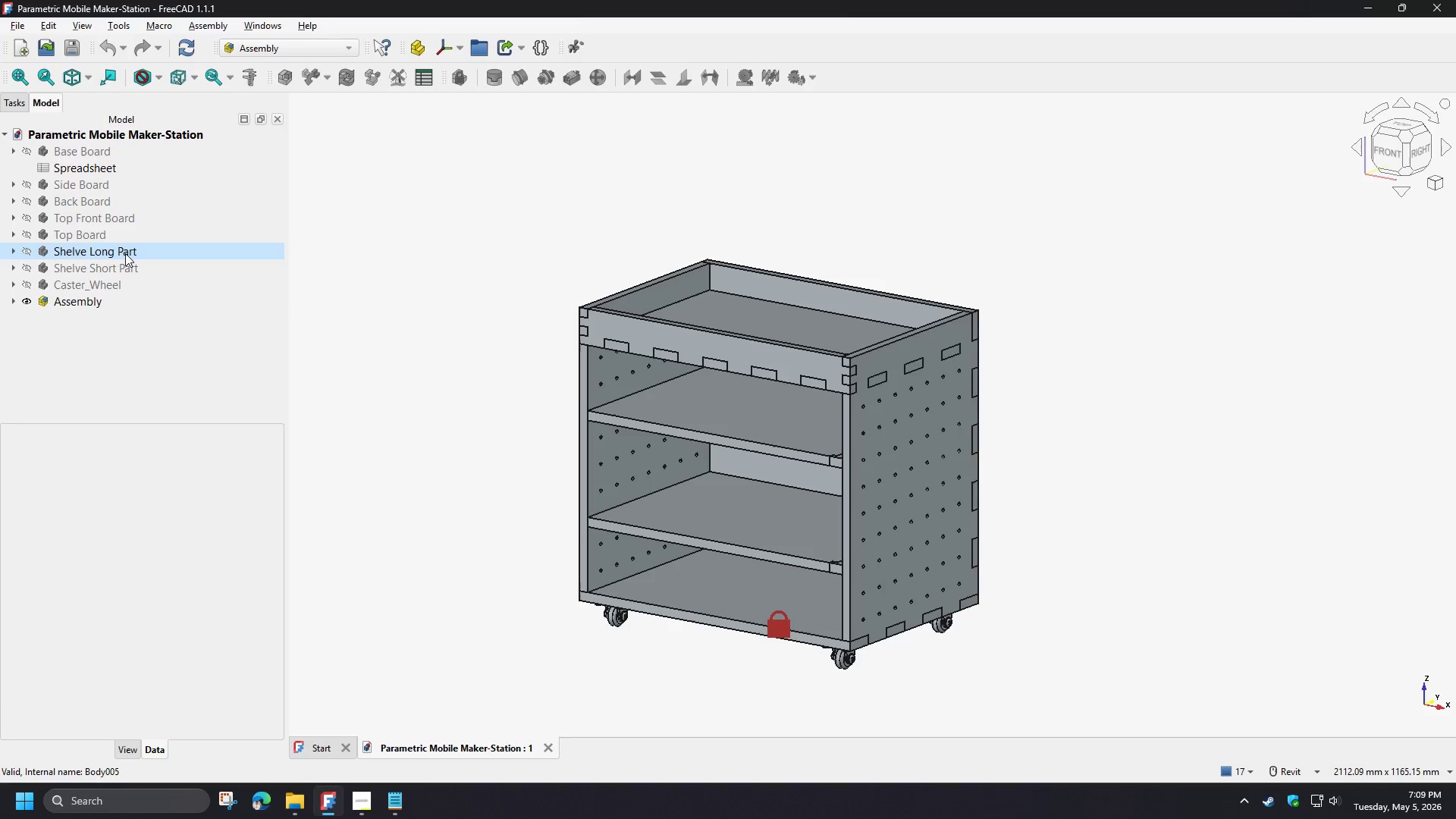 
scroll: coordinate [125, 240], scroll_direction: up, amount: 3.0
 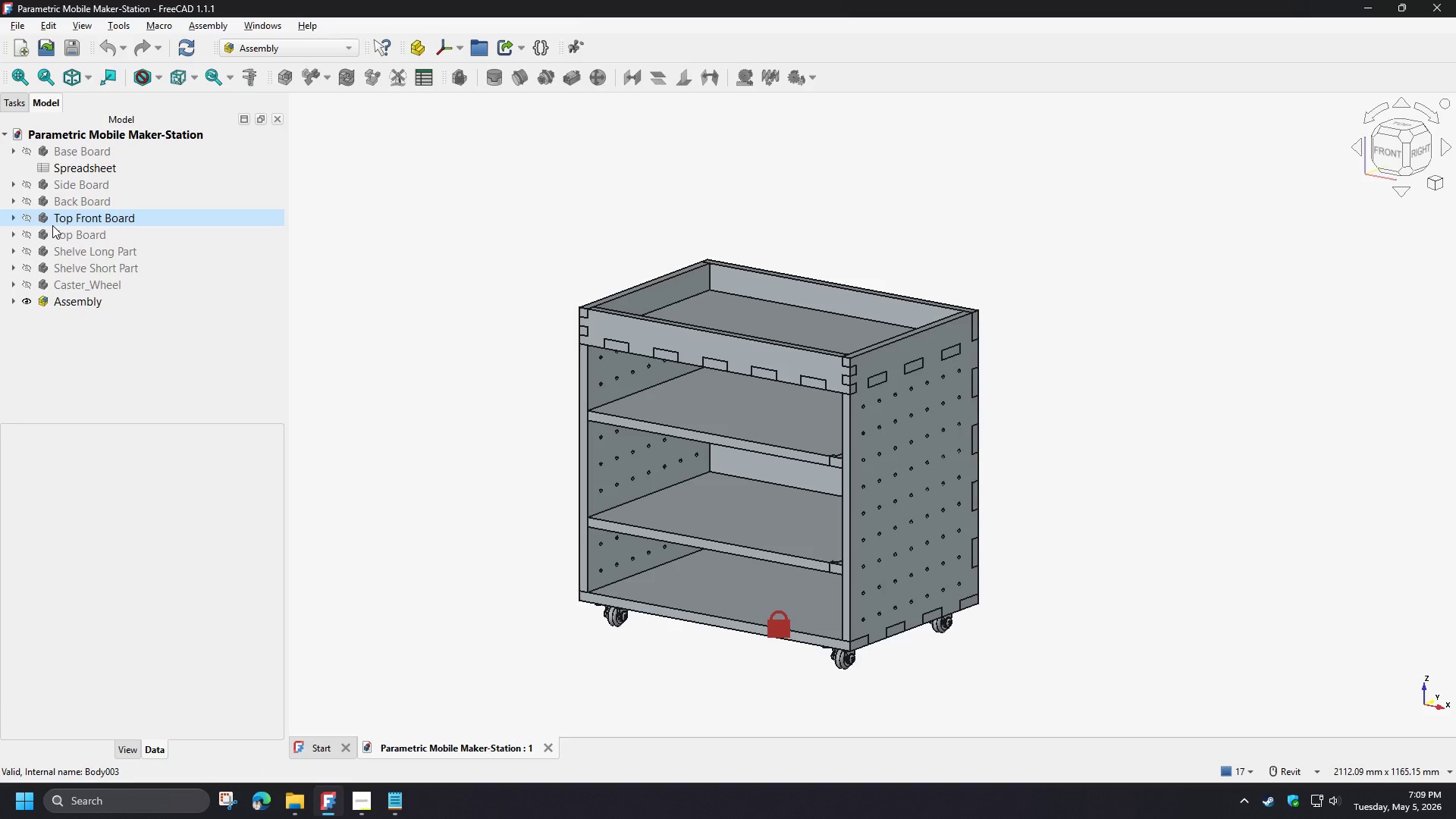 
left_click([14, 236])
 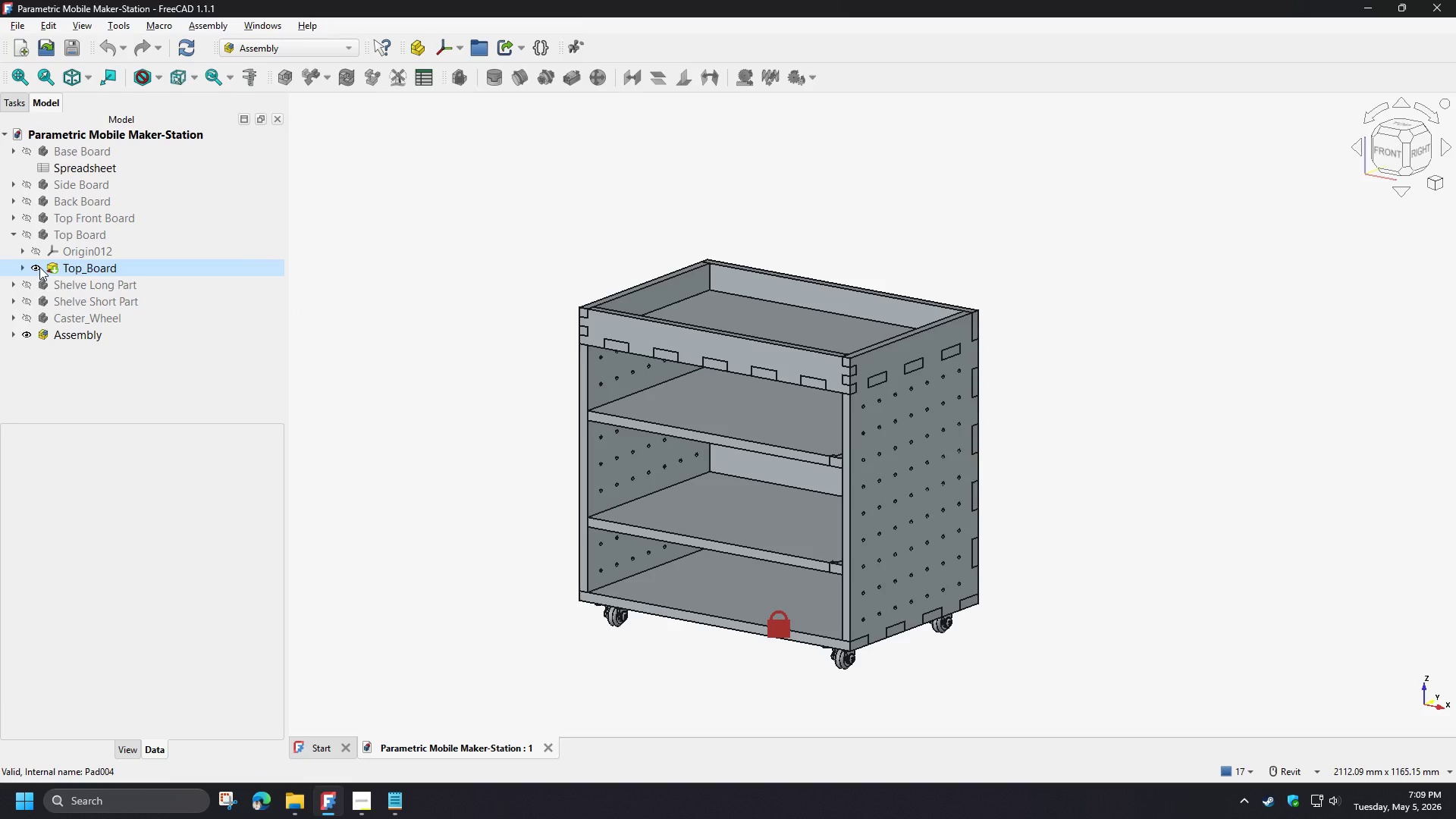 
left_click([21, 263])
 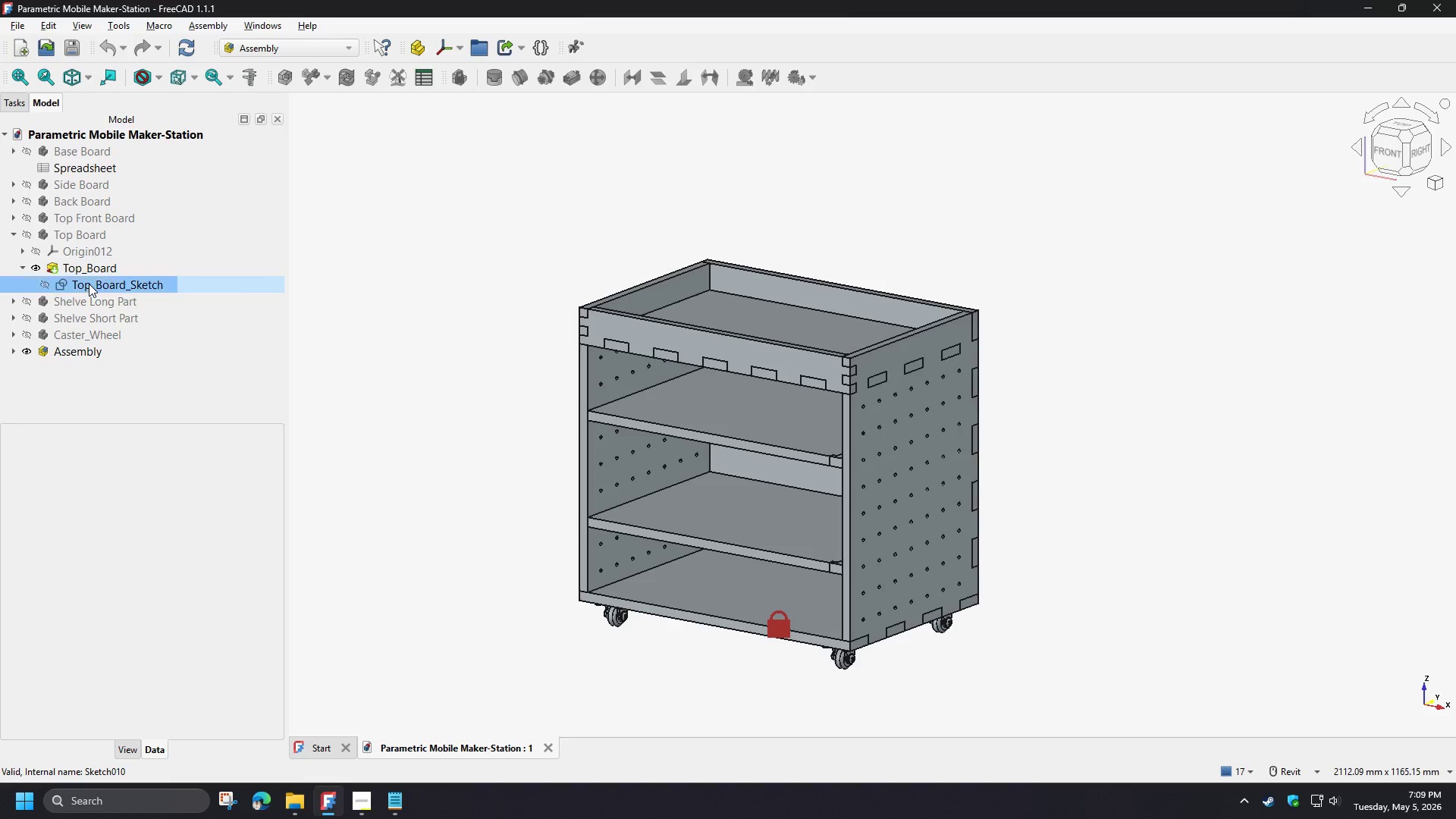 
double_click([89, 284])
 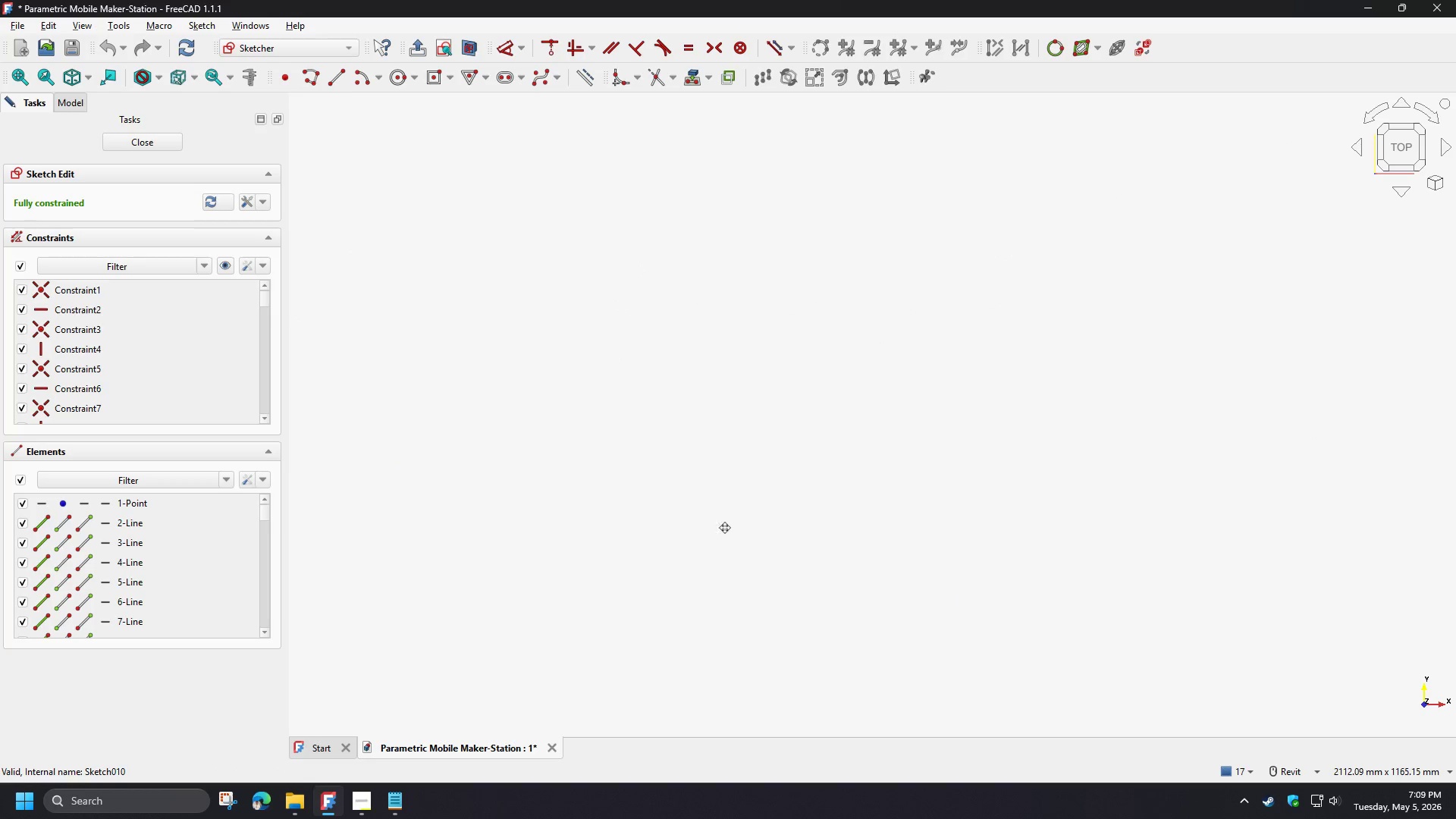 
scroll: coordinate [406, 257], scroll_direction: up, amount: 4.0
 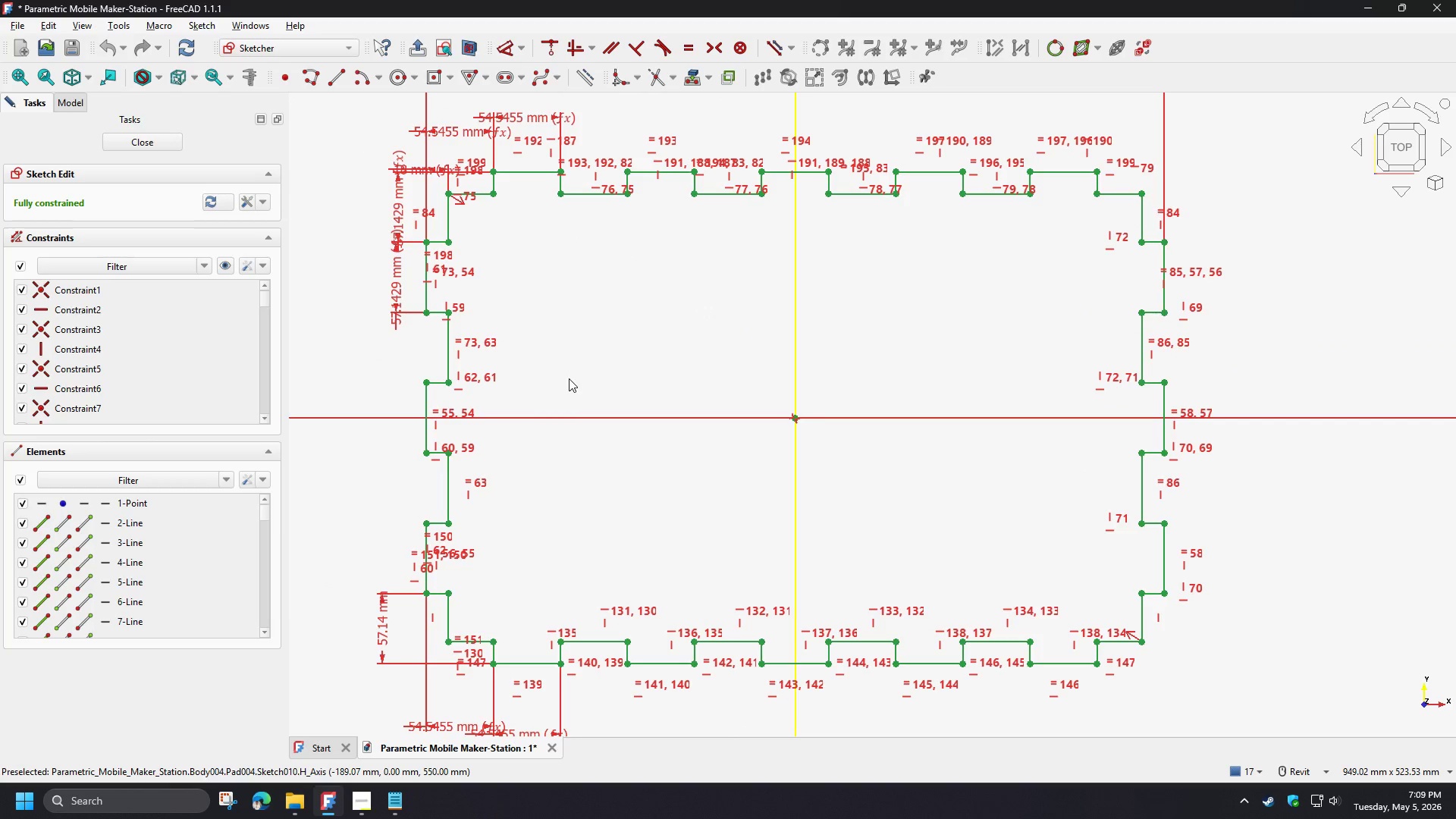 
scroll: coordinate [564, 326], scroll_direction: down, amount: 3.0
 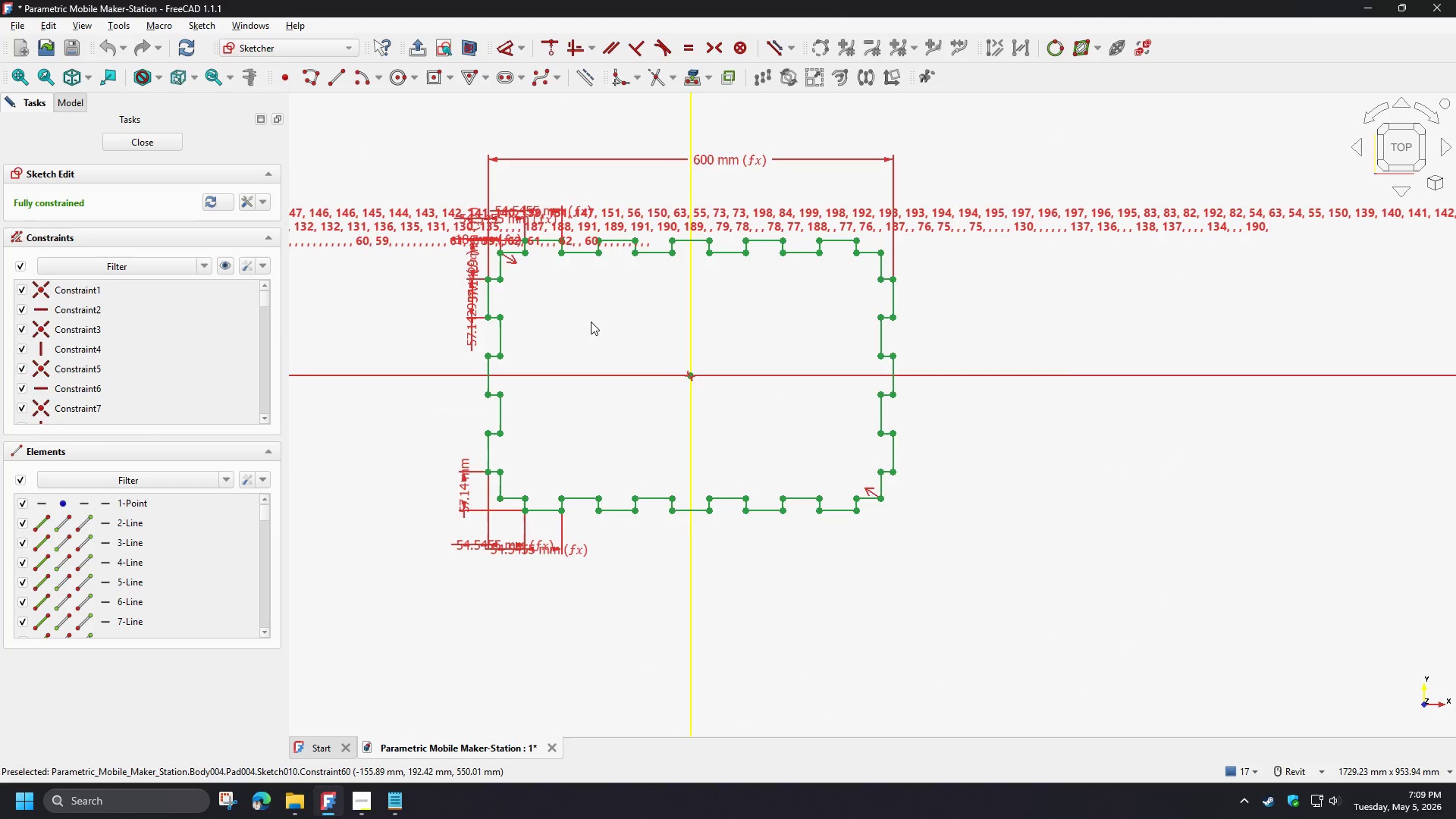 
scroll: coordinate [575, 316], scroll_direction: up, amount: 2.0
 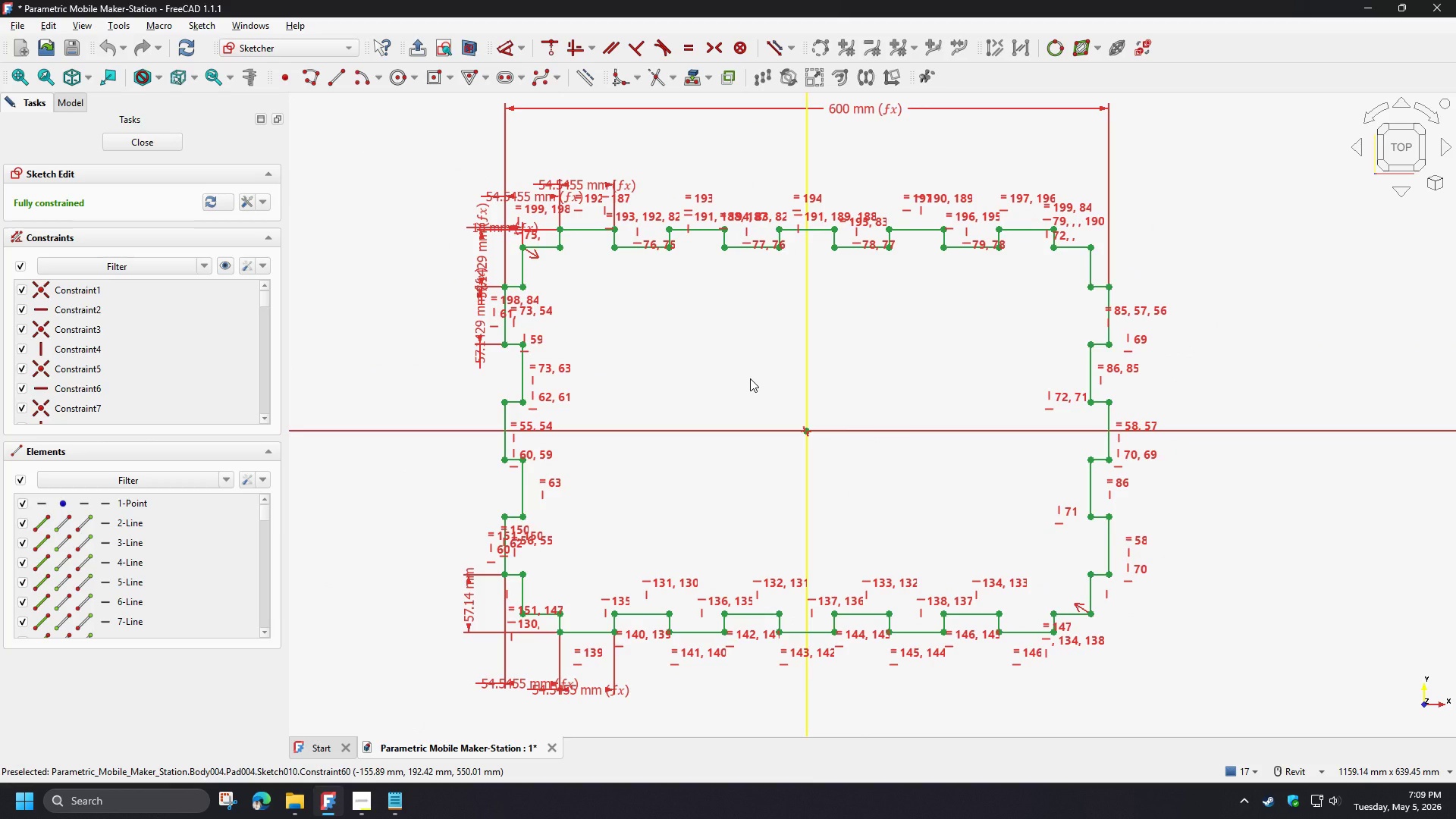 
wait(11.46)
 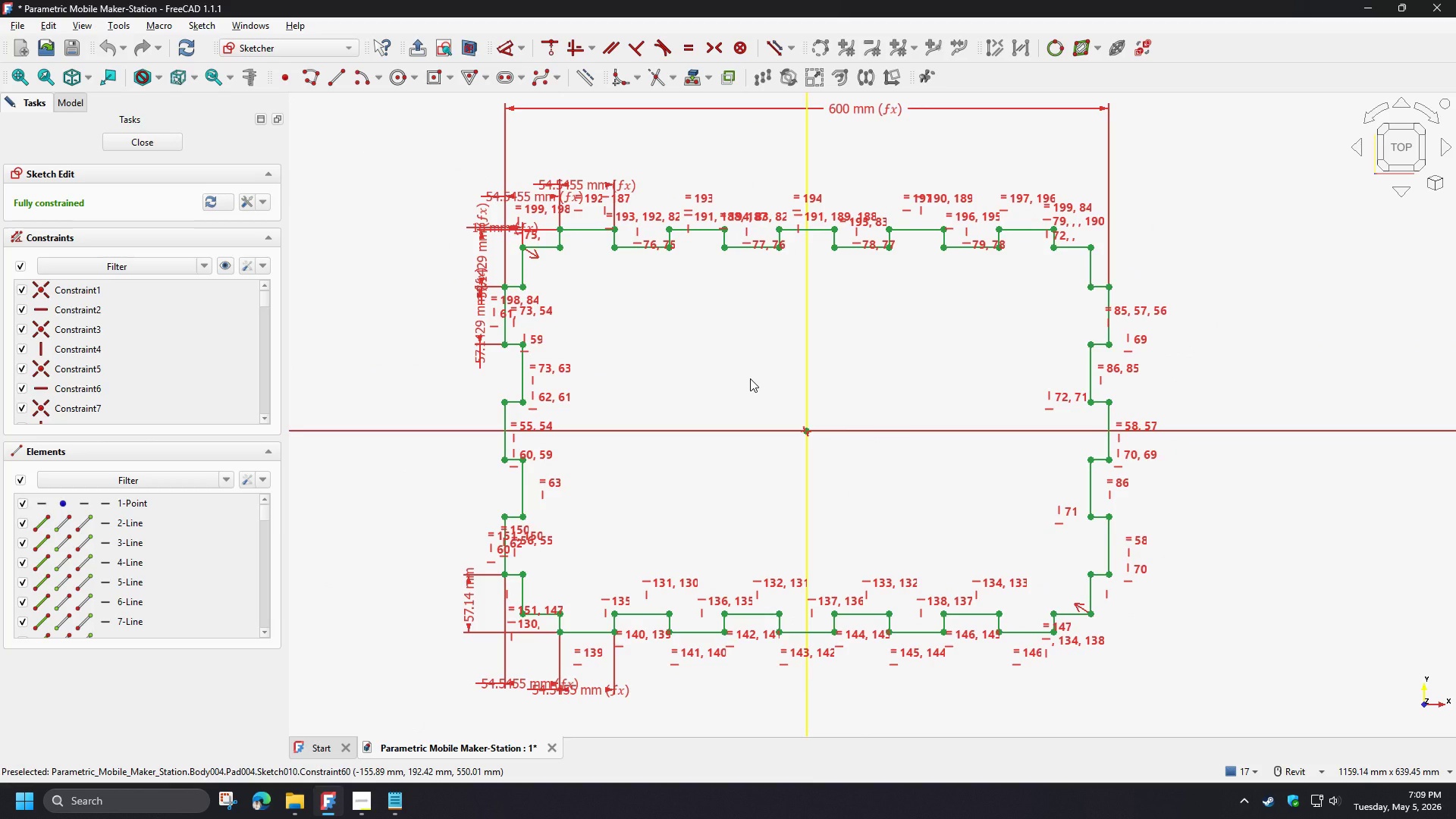 
left_click([1077, 607])
 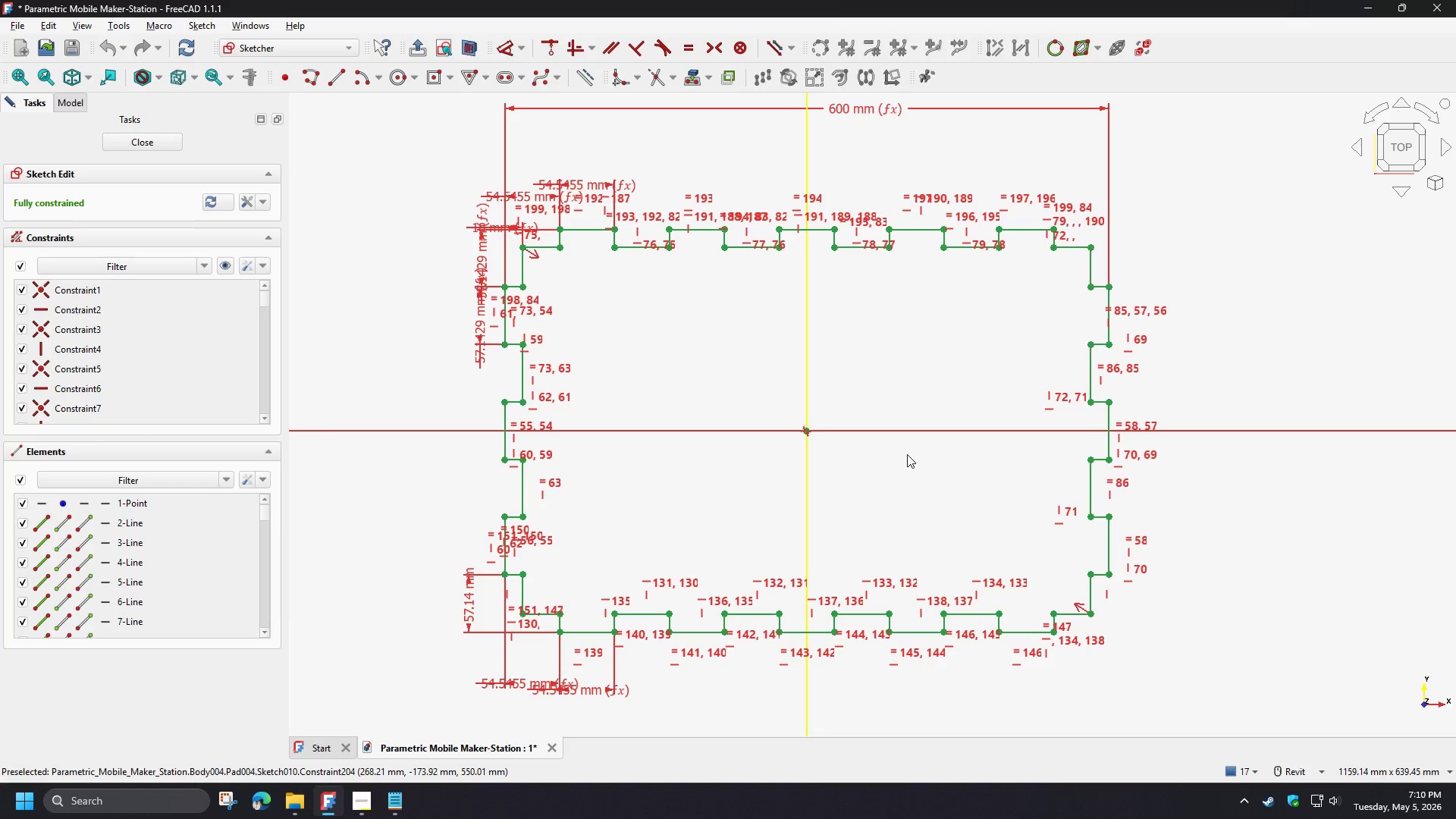 
wait(8.36)
 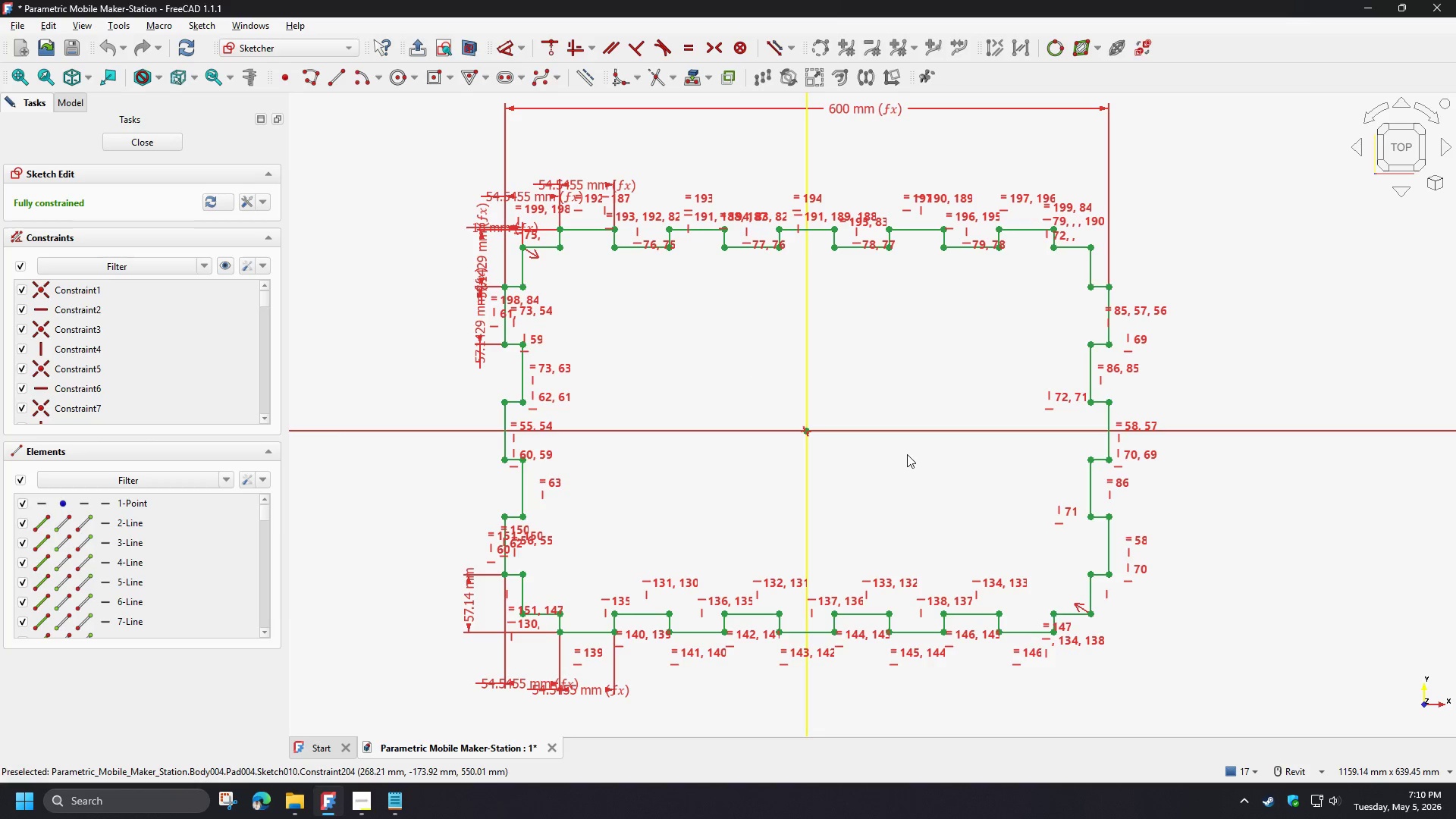 
left_click([609, 349])
 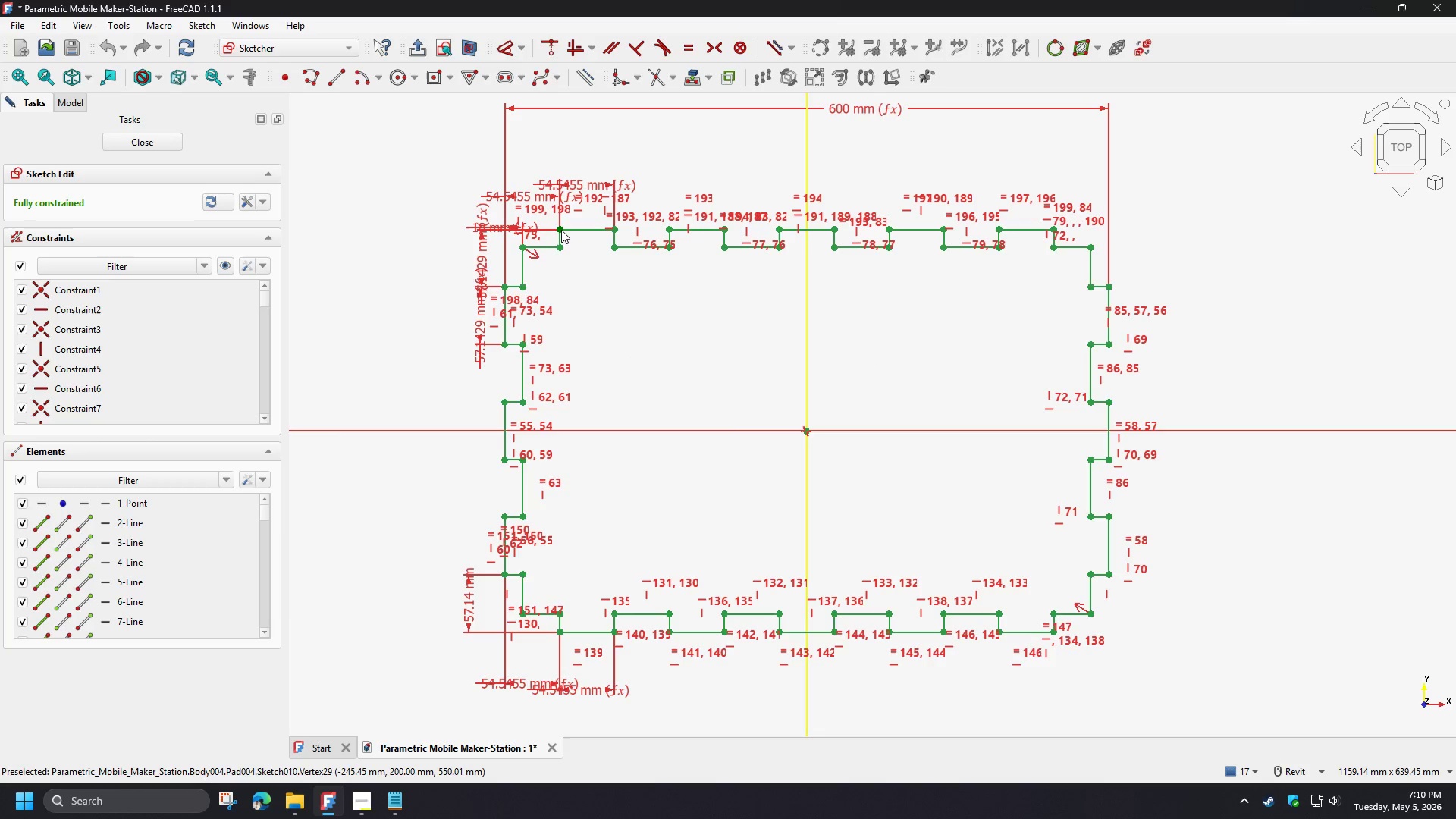 
left_click([561, 230])
 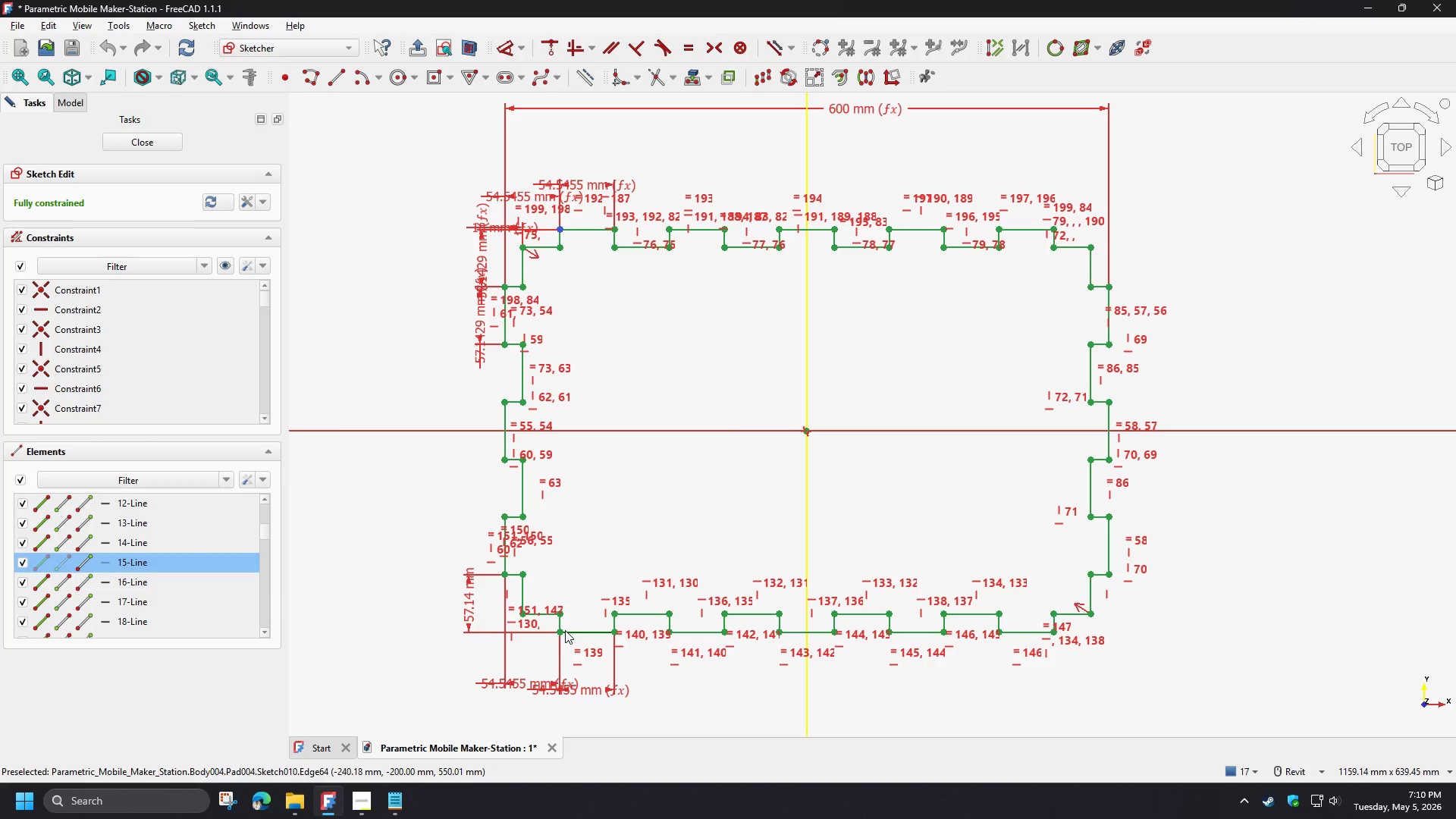 
left_click([561, 632])
 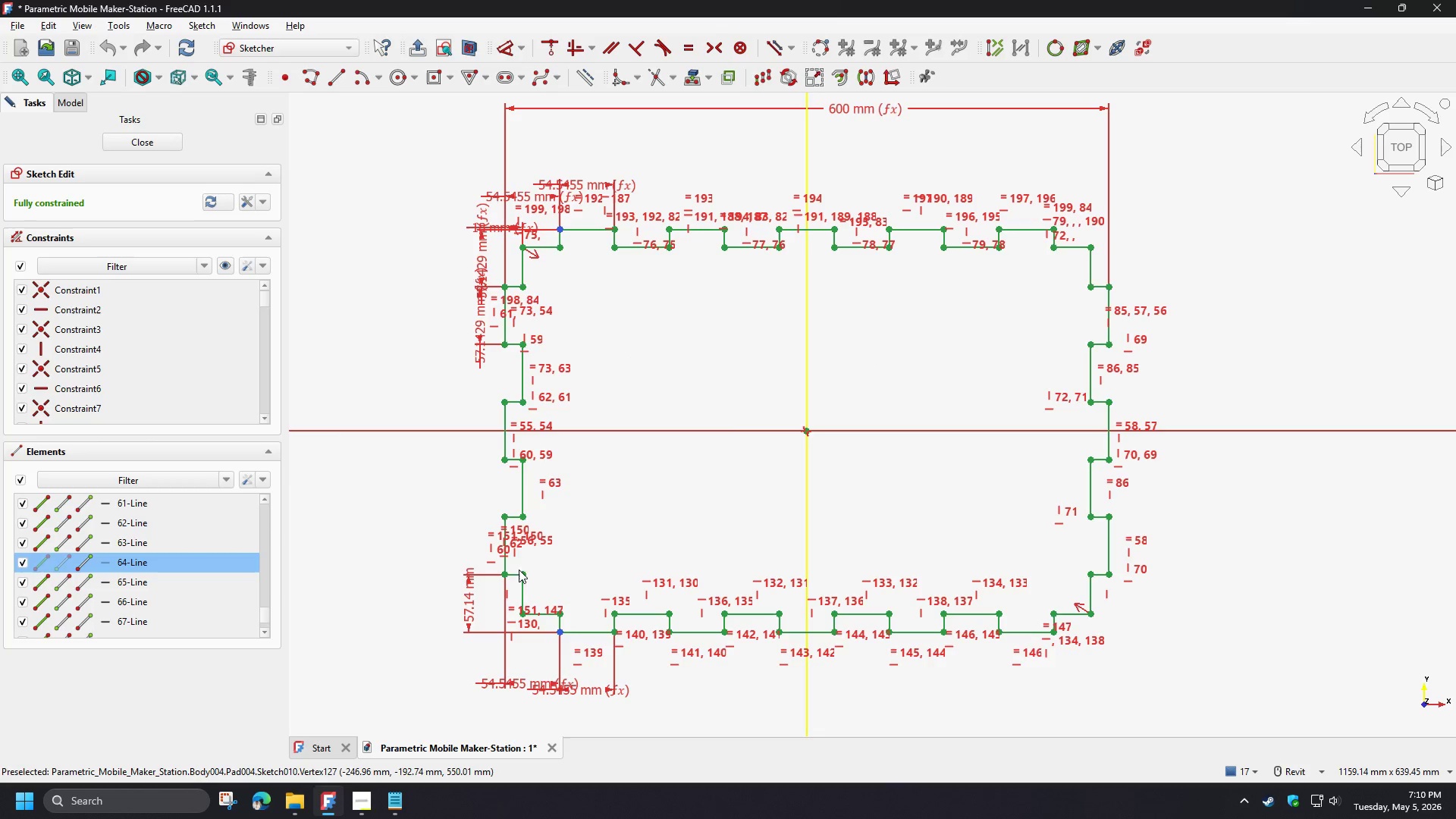 
key(D)
 